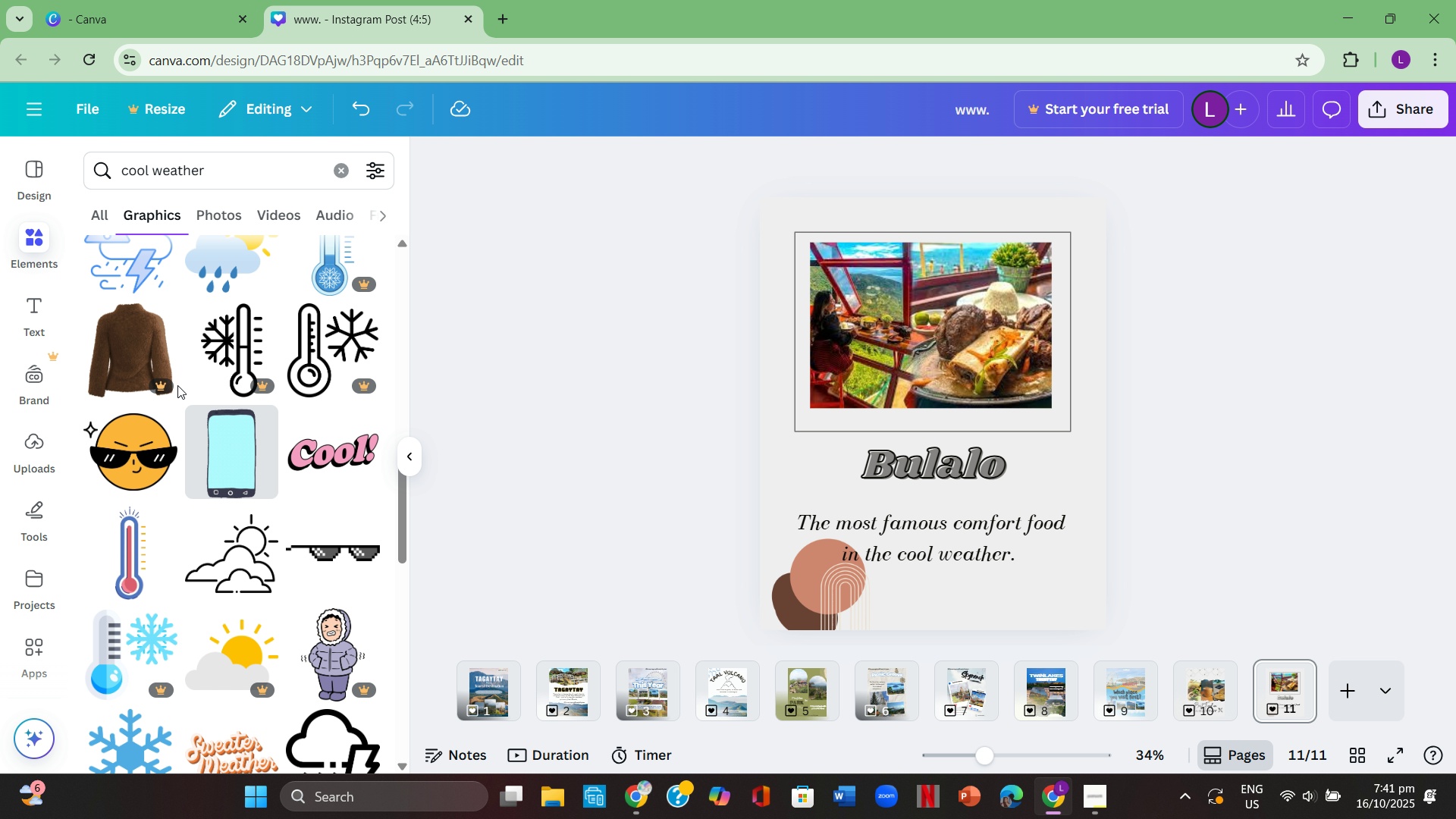 
scroll: coordinate [177, 385], scroll_direction: up, amount: 1.0
 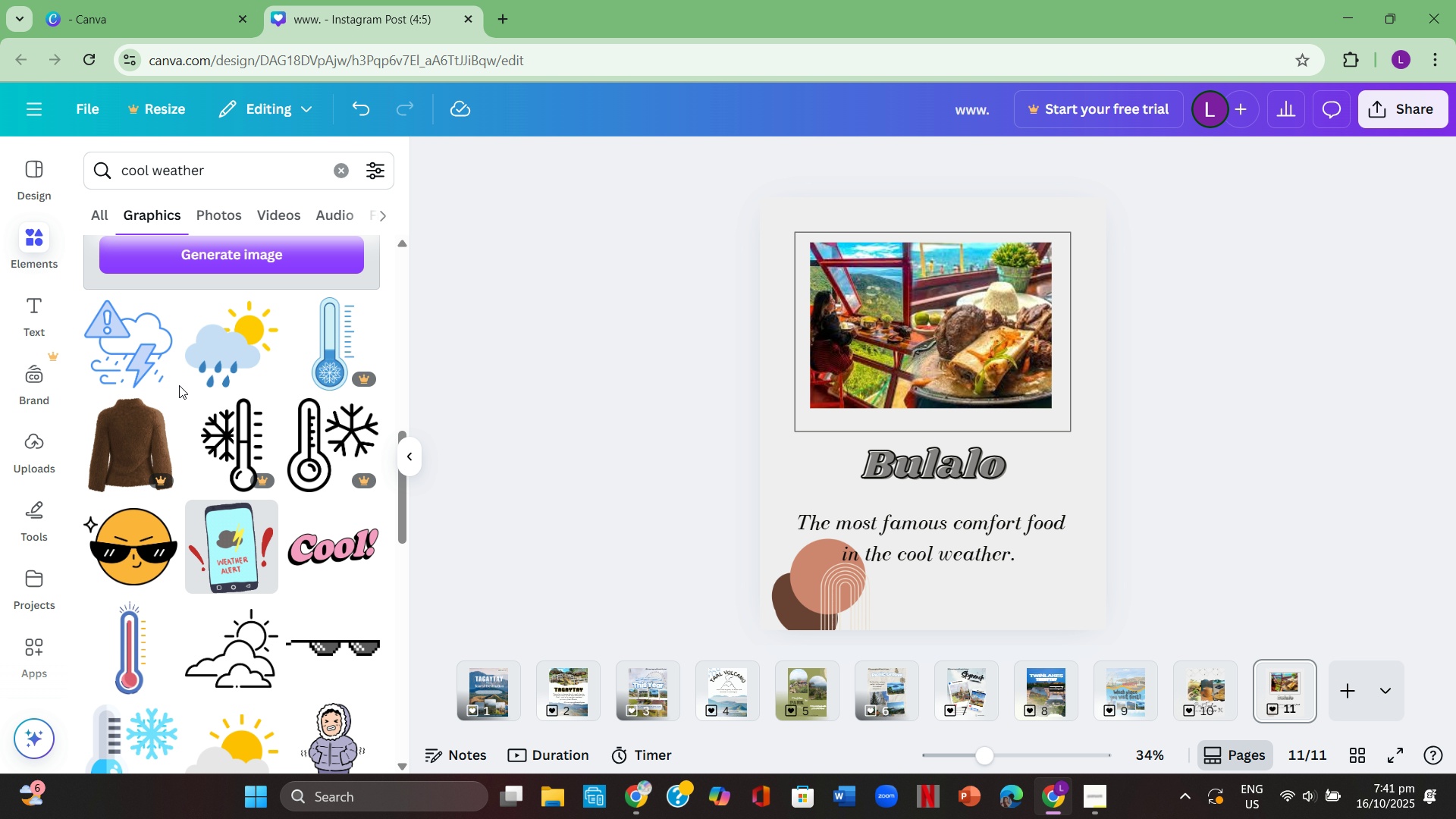 
scroll: coordinate [183, 393], scroll_direction: down, amount: 12.0
 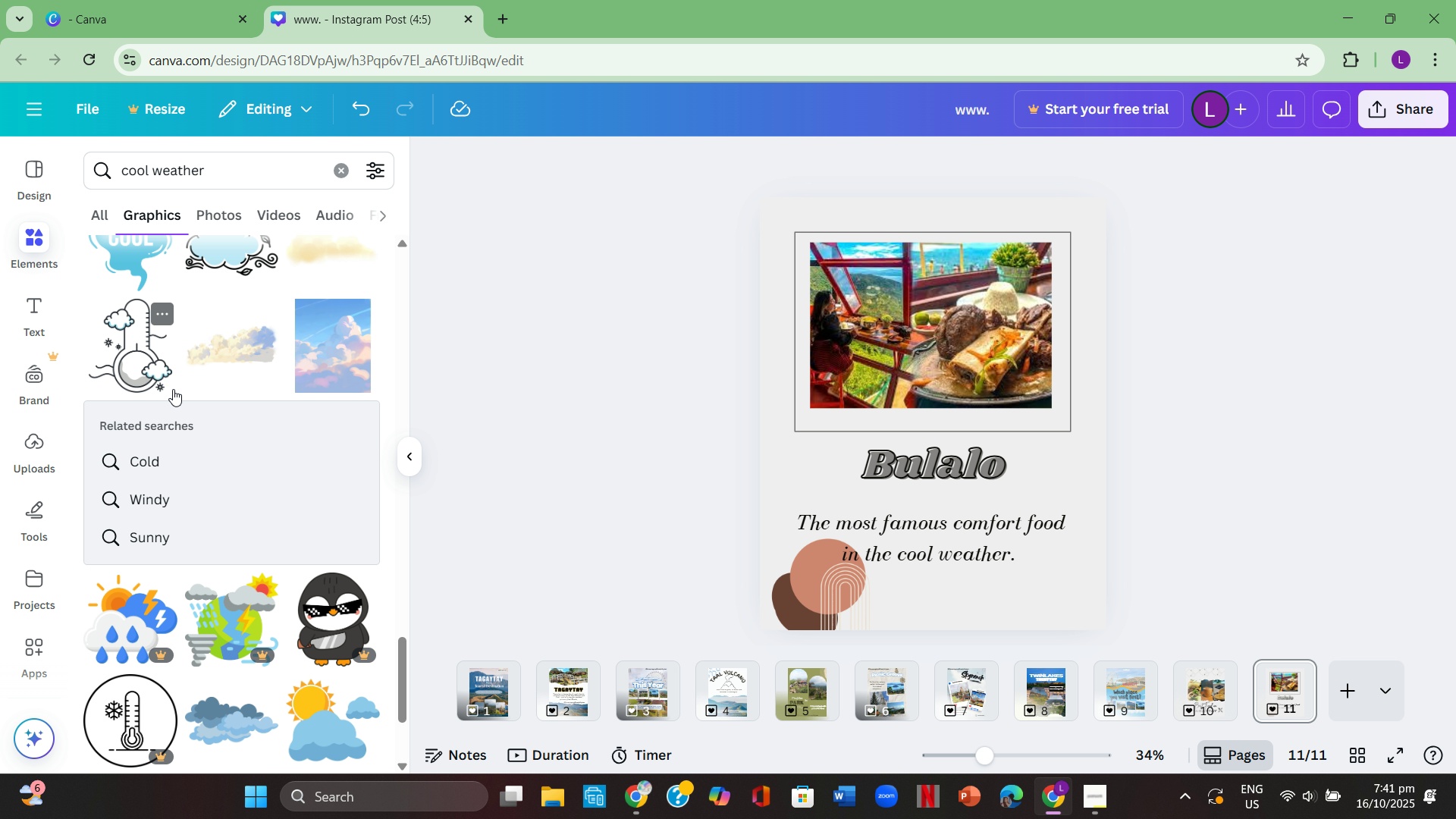 
scroll: coordinate [226, 385], scroll_direction: down, amount: 10.0
 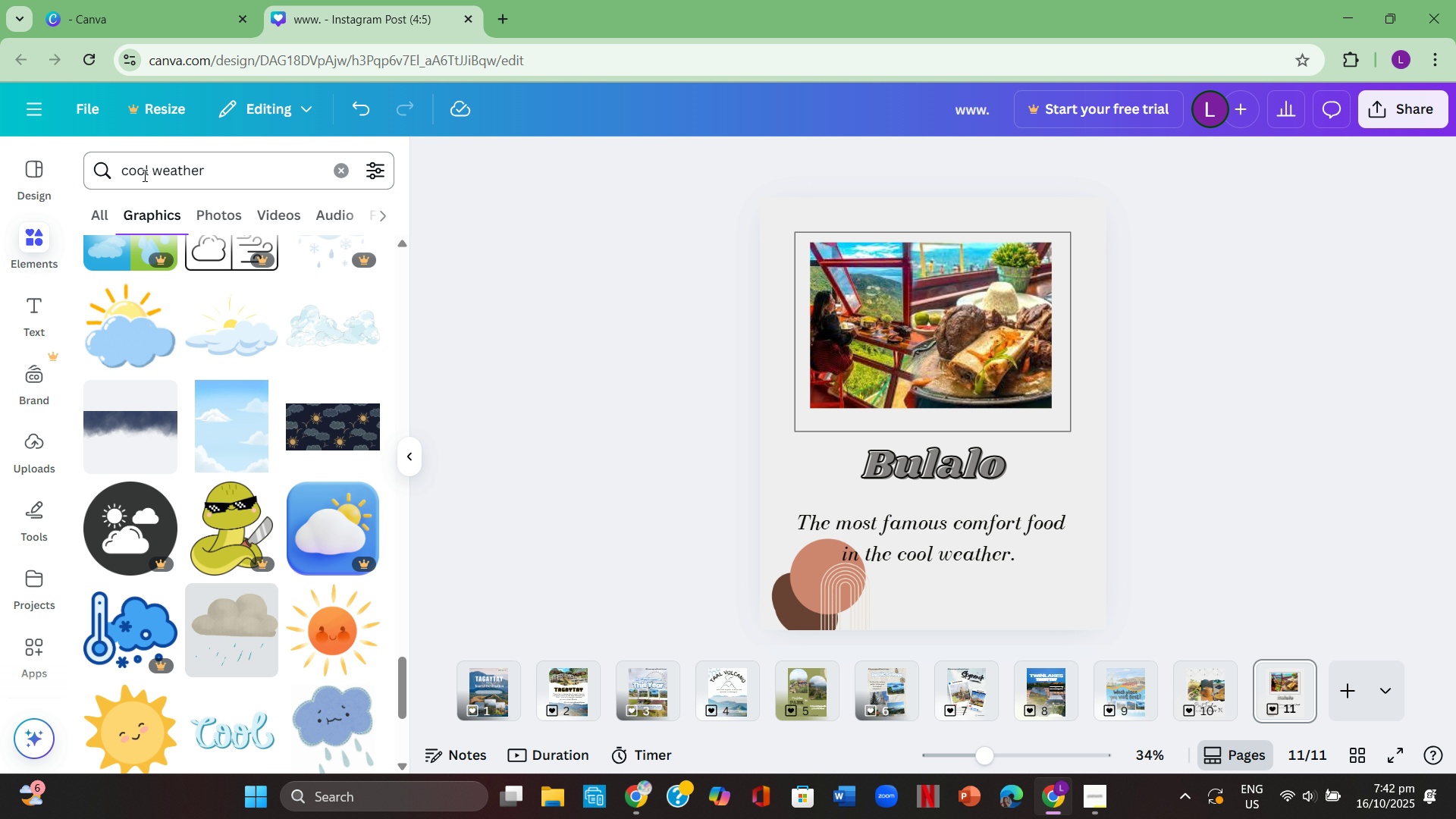 
left_click_drag(start_coordinate=[152, 173], to_coordinate=[102, 170])
 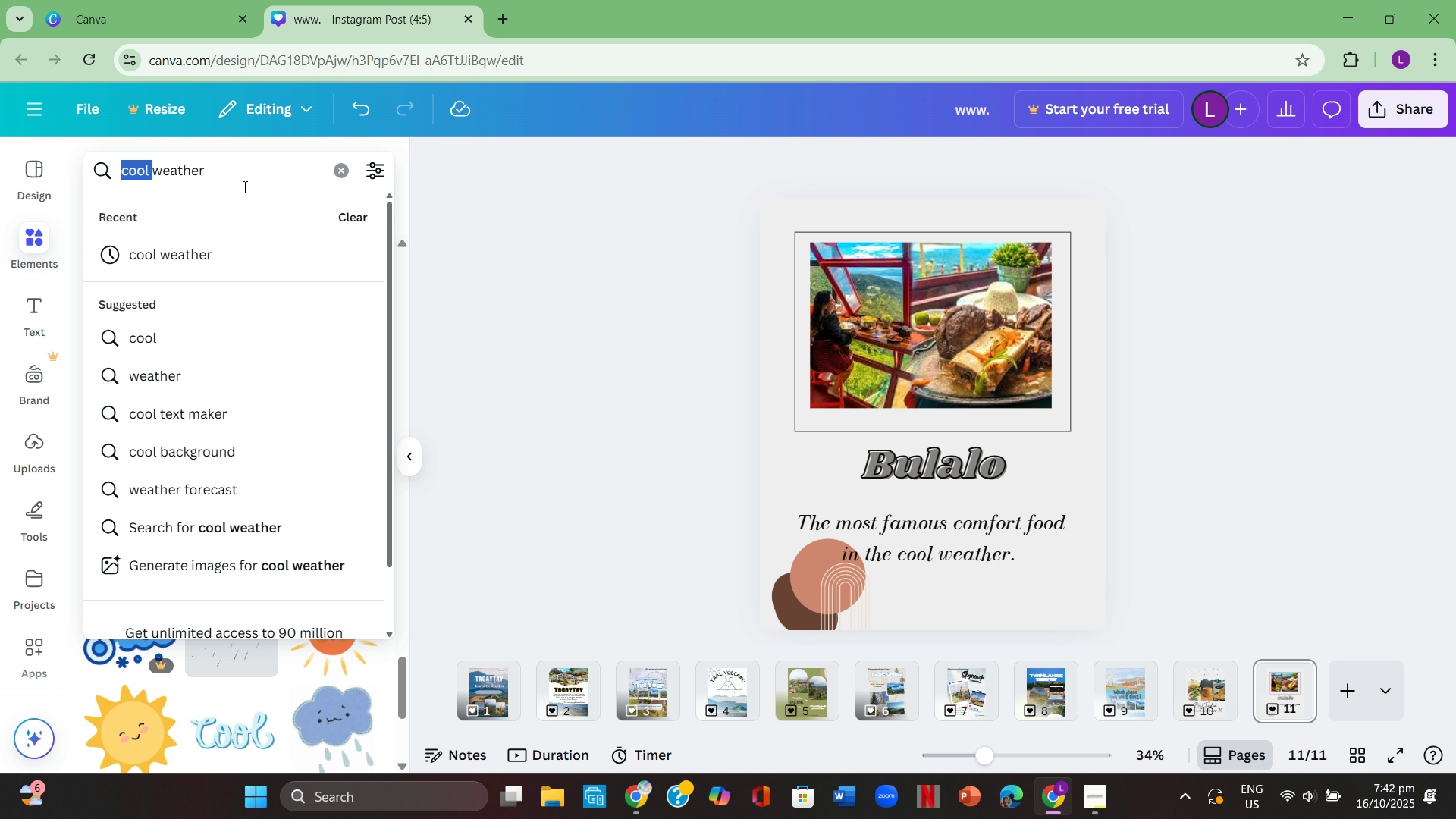 
key(Backspace)
 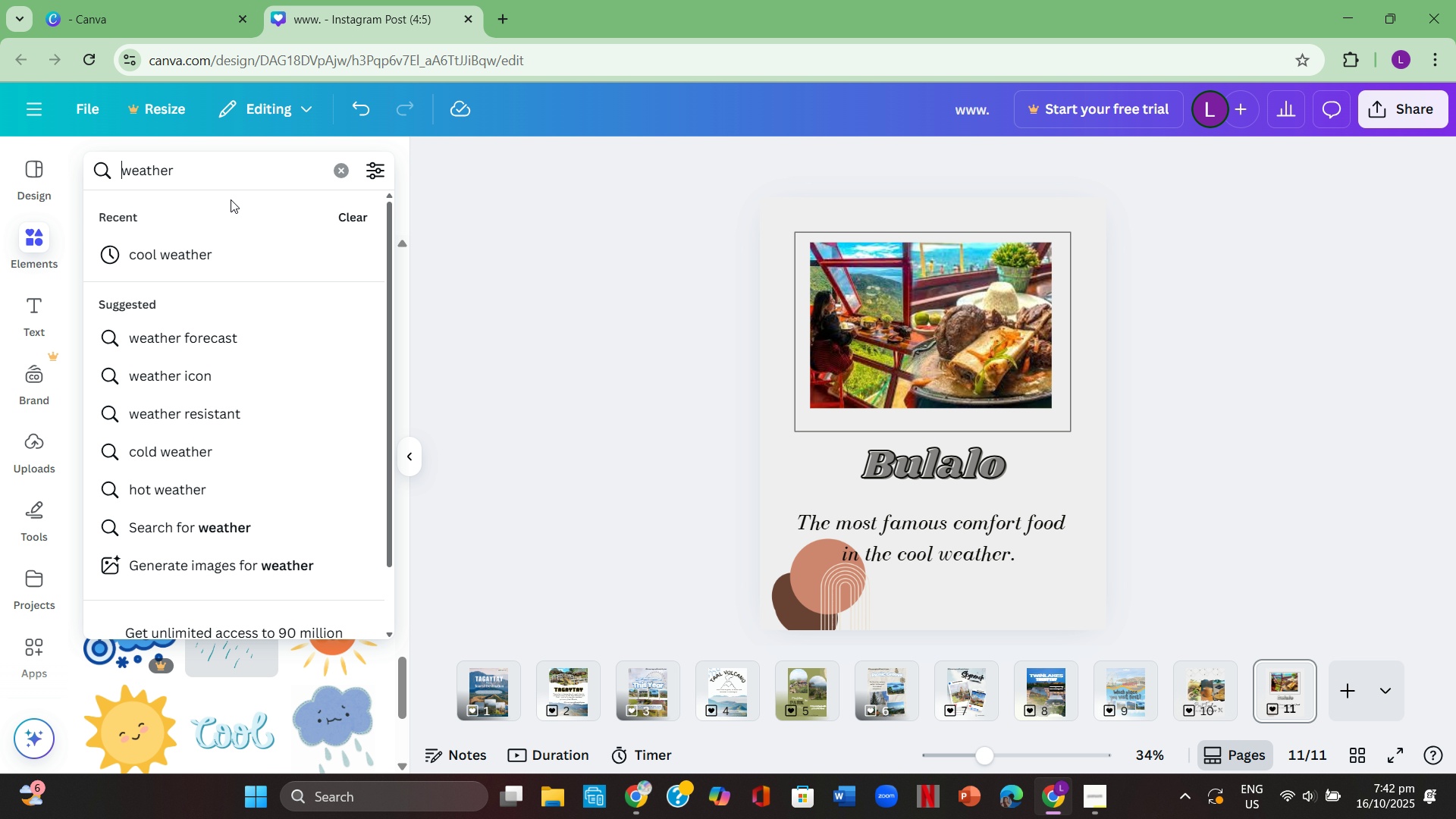 
key(Enter)
 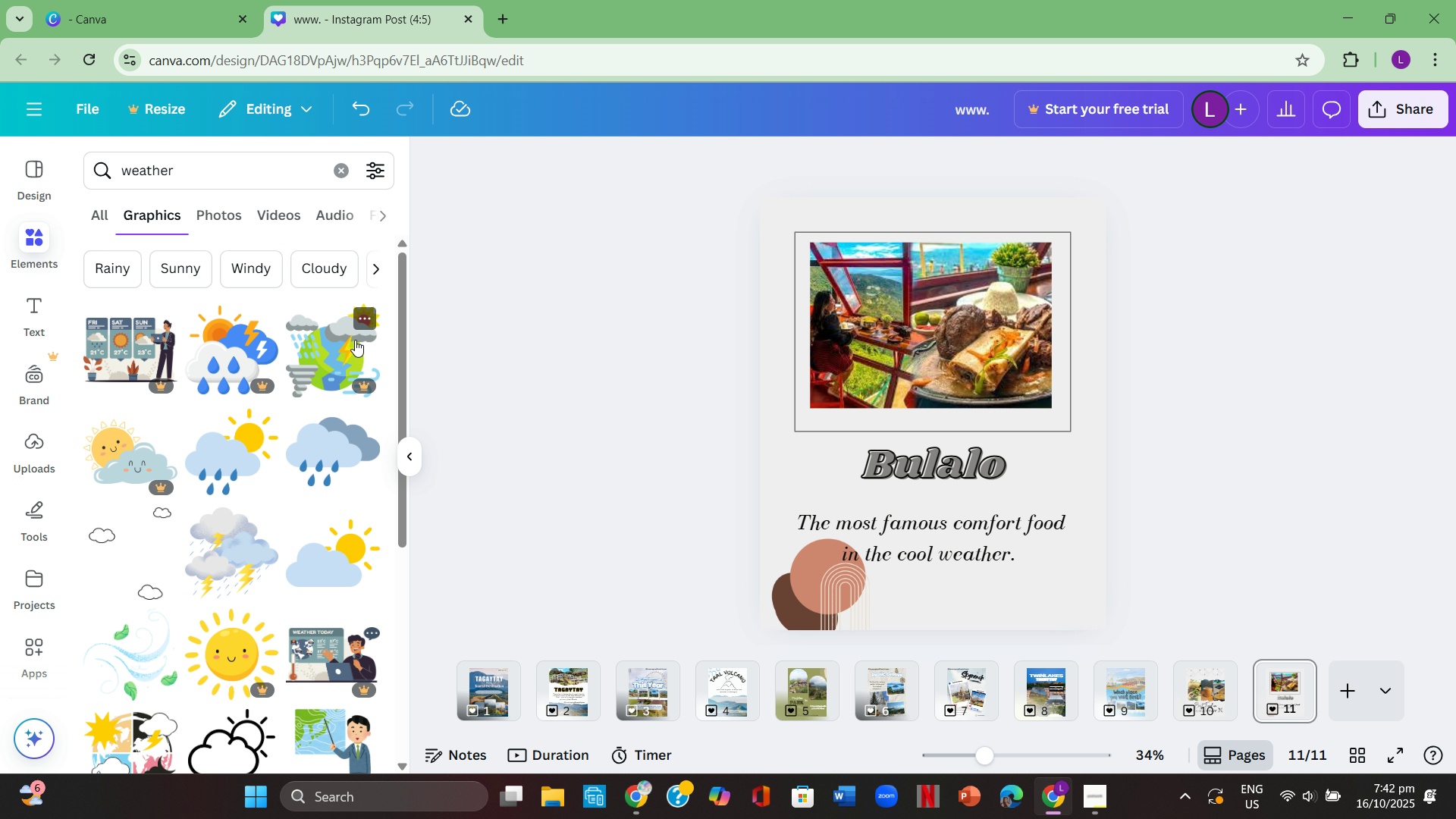 
scroll: coordinate [202, 635], scroll_direction: down, amount: 2.0
 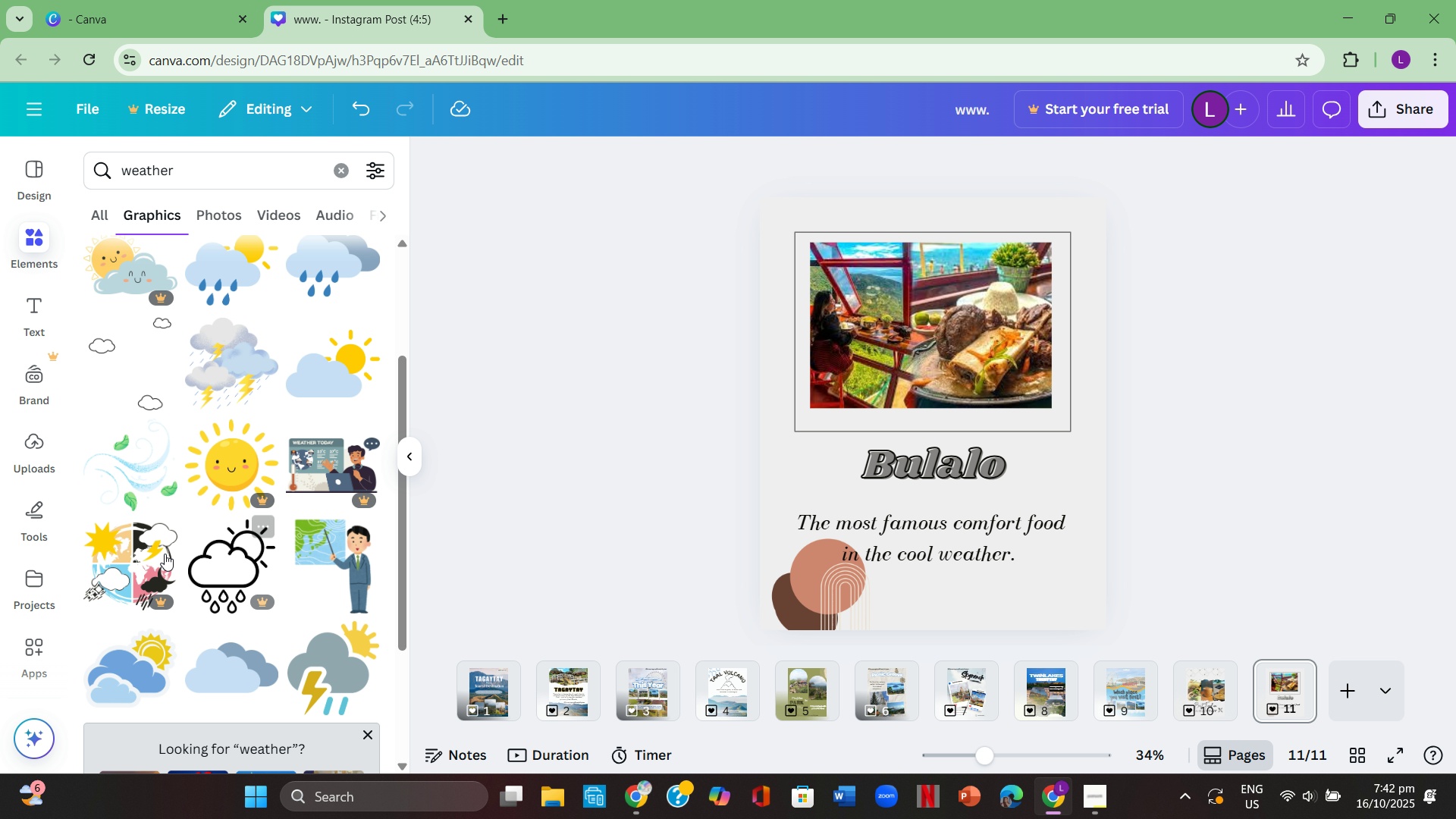 
left_click([138, 489])
 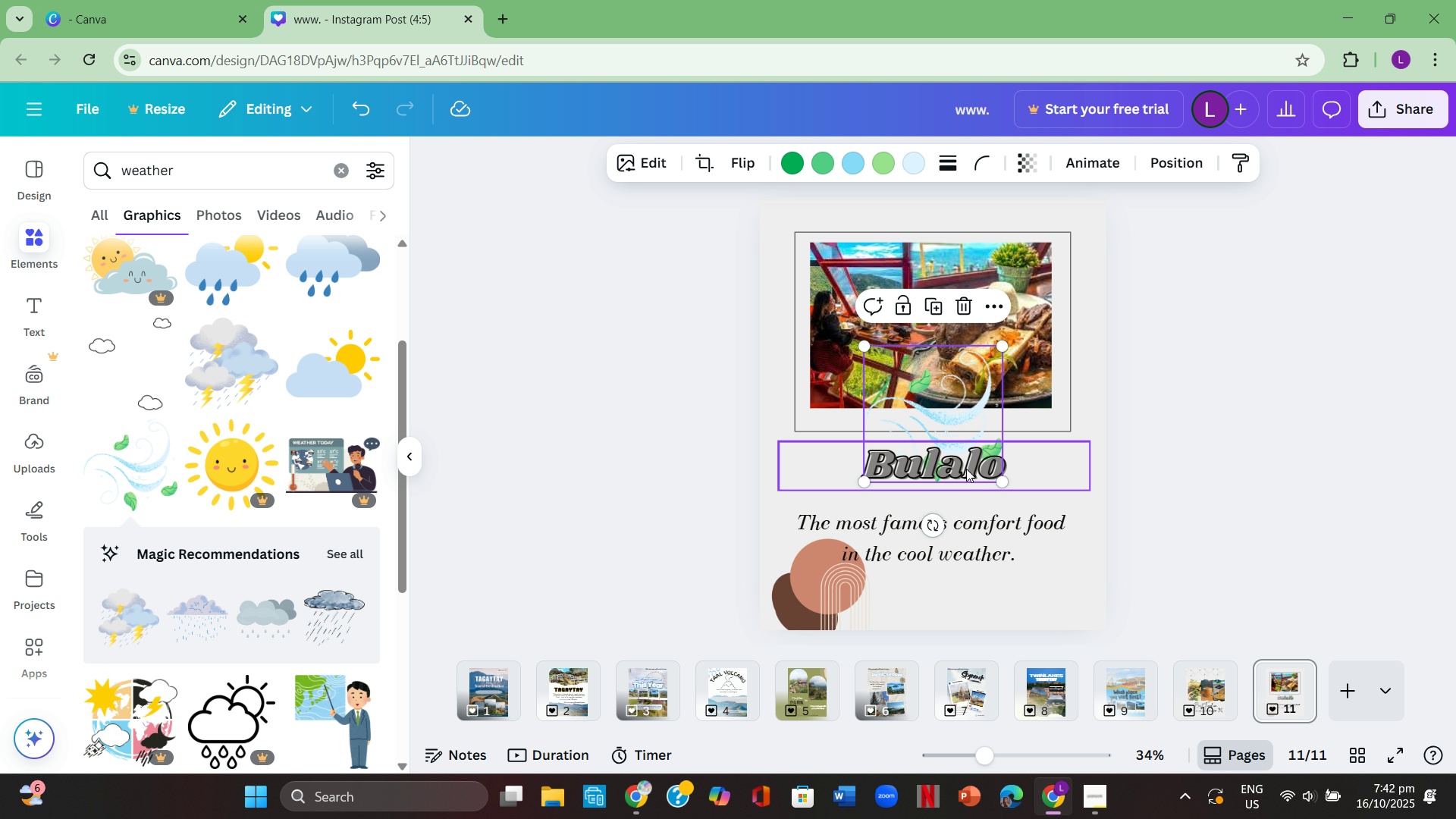 
left_click_drag(start_coordinate=[968, 400], to_coordinate=[1096, 465])
 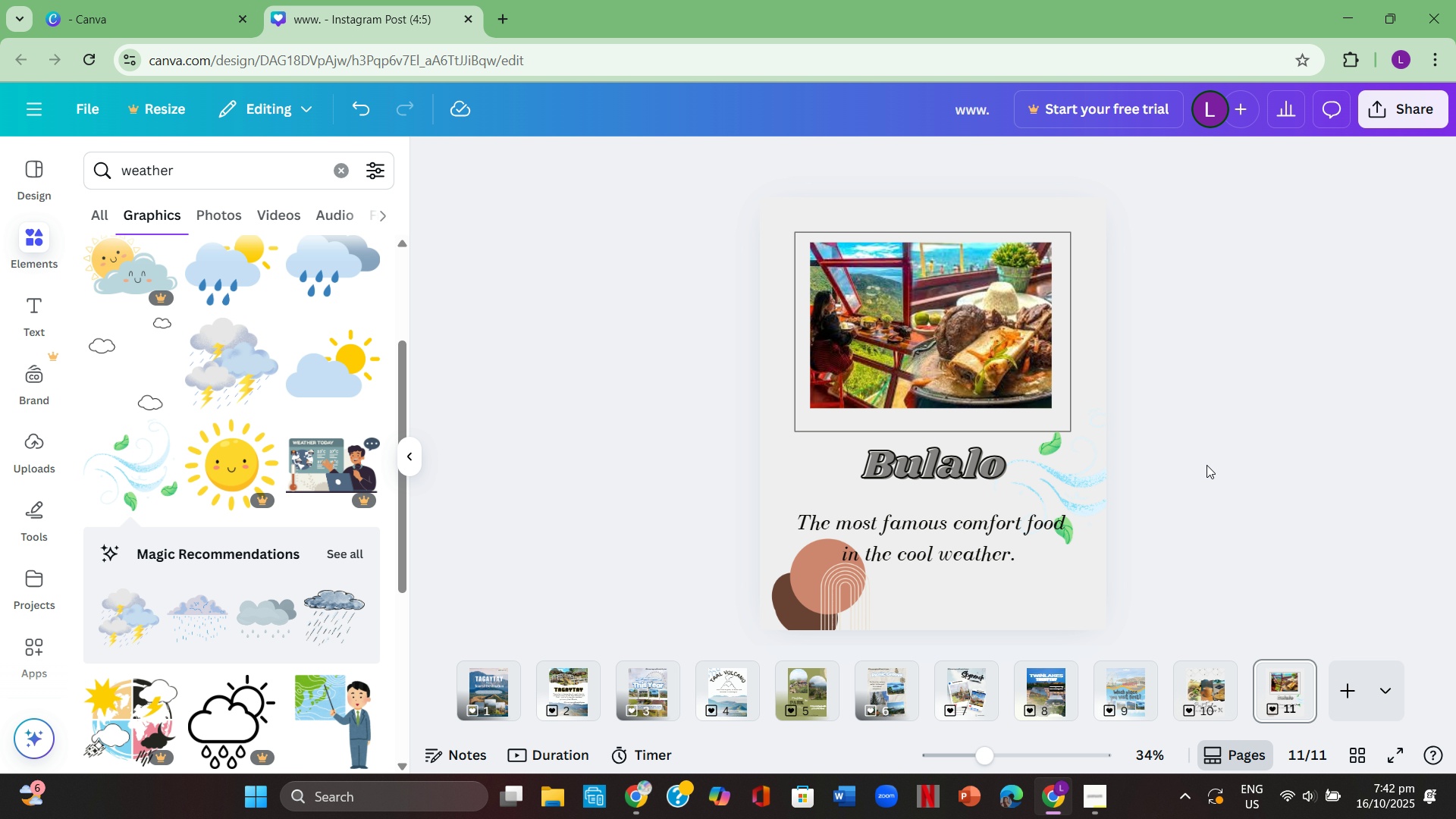 
left_click_drag(start_coordinate=[1065, 491], to_coordinate=[1072, 236])
 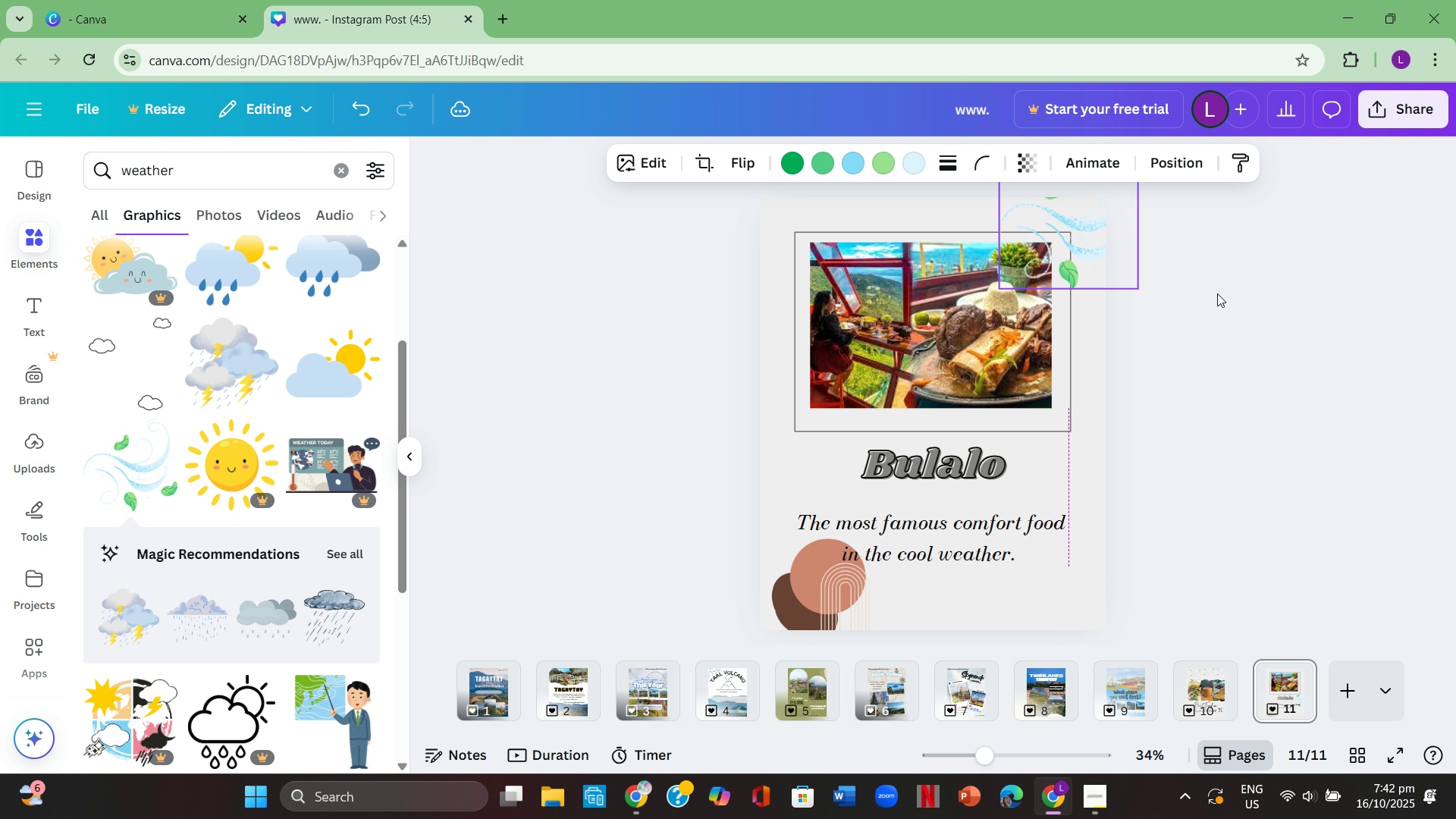 
left_click([1217, 293])
 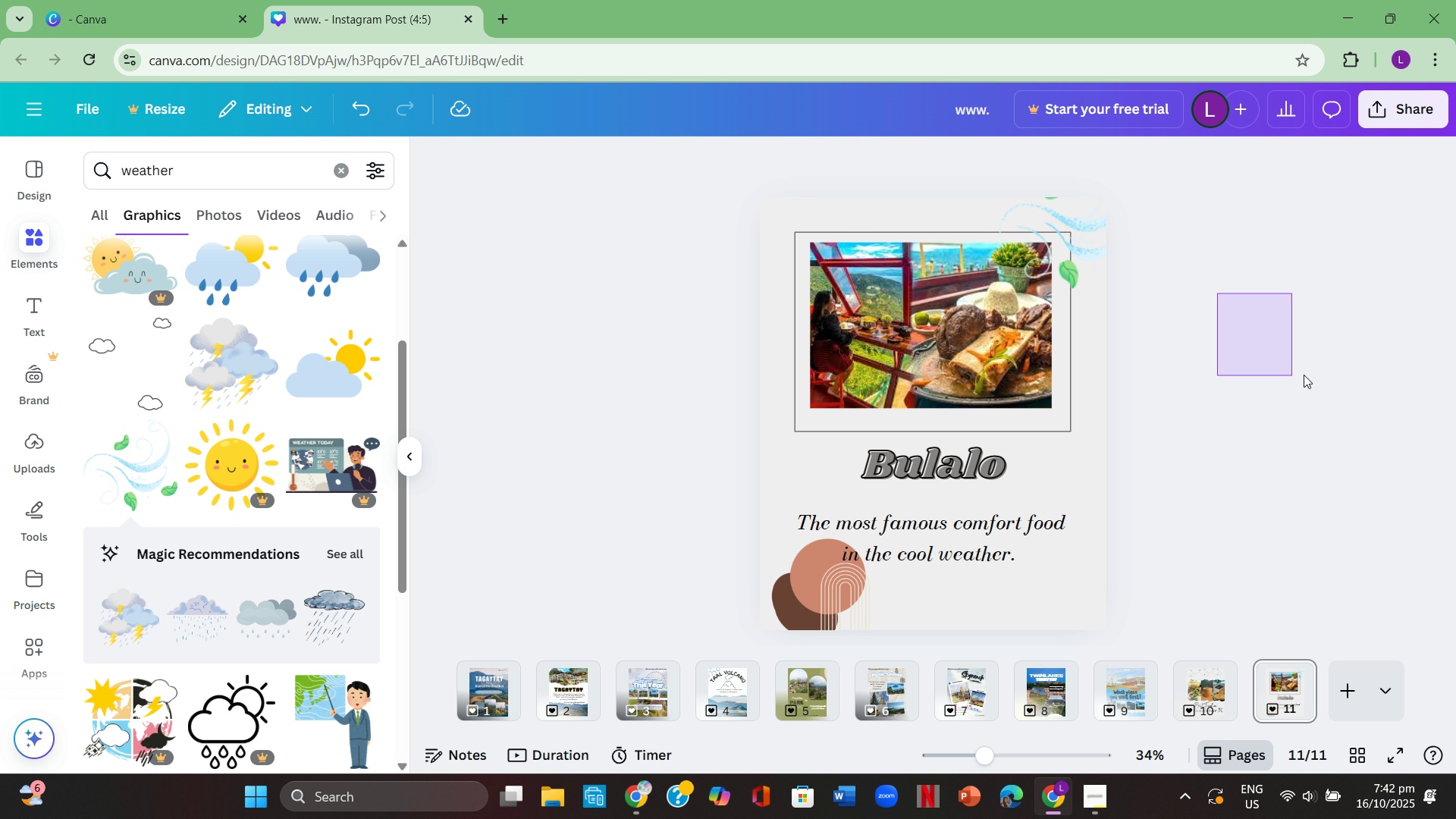 
left_click([1264, 358])
 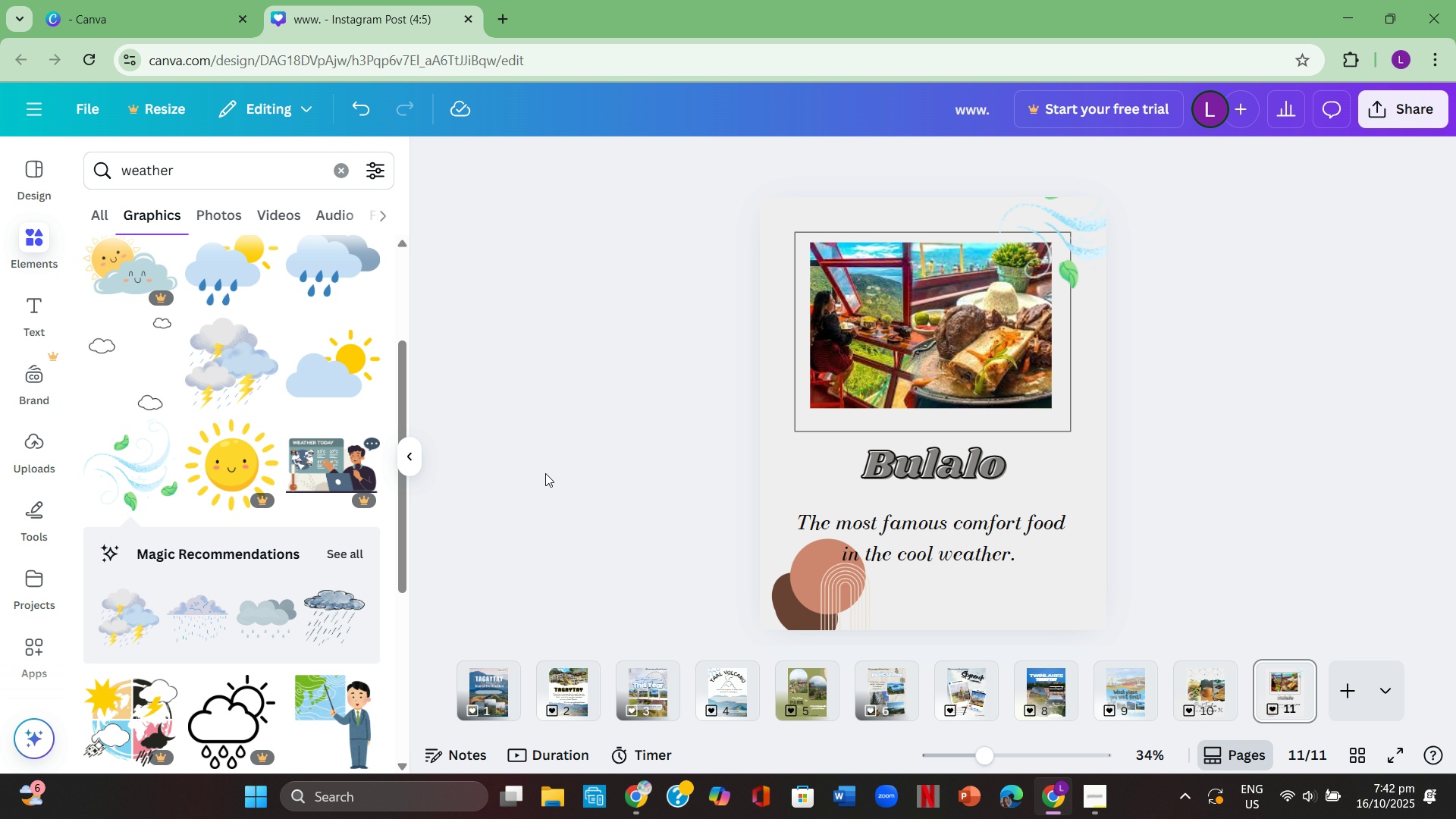 
scroll: coordinate [320, 443], scroll_direction: down, amount: 13.0
 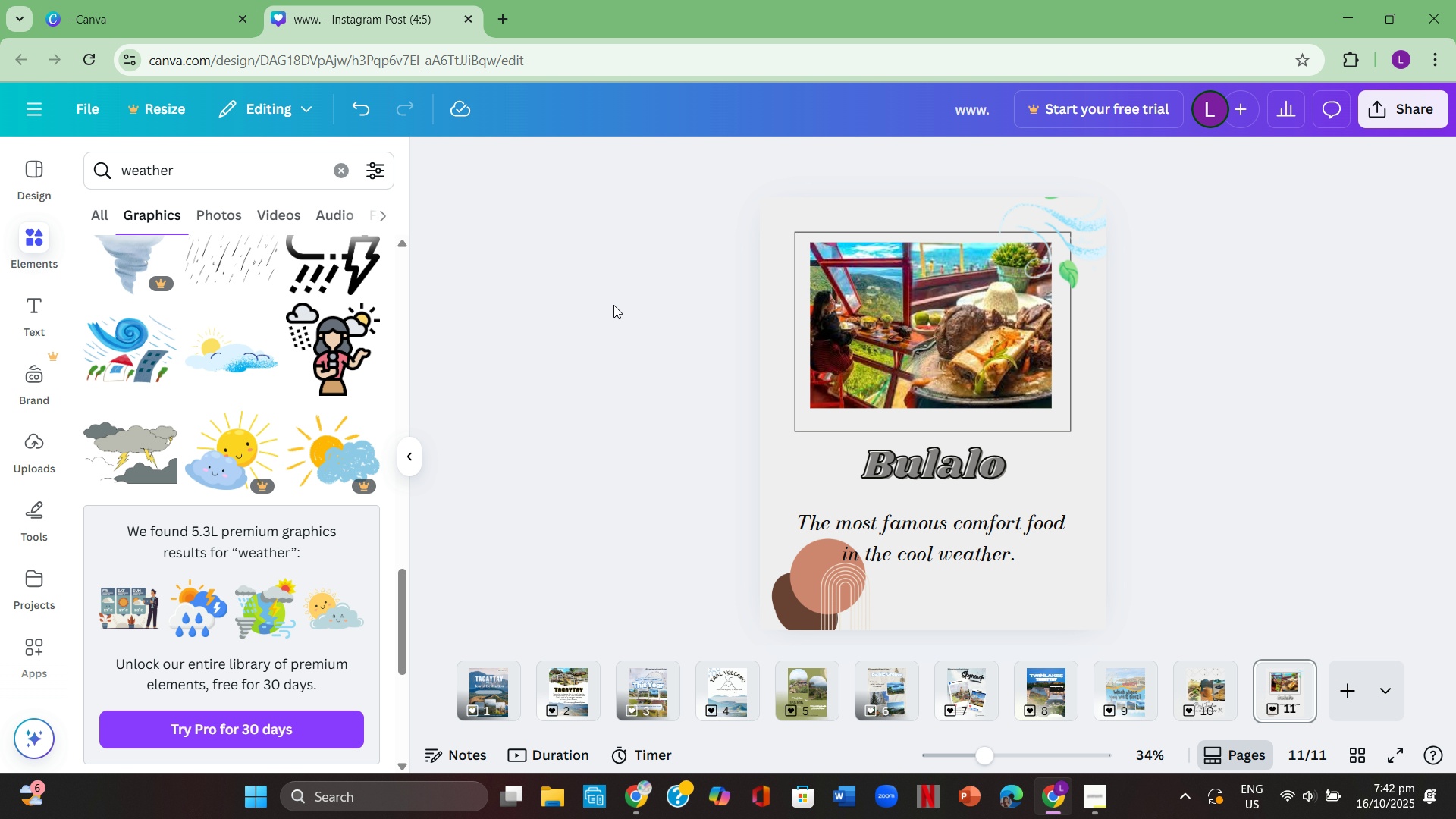 
left_click_drag(start_coordinate=[704, 229], to_coordinate=[705, 225])
 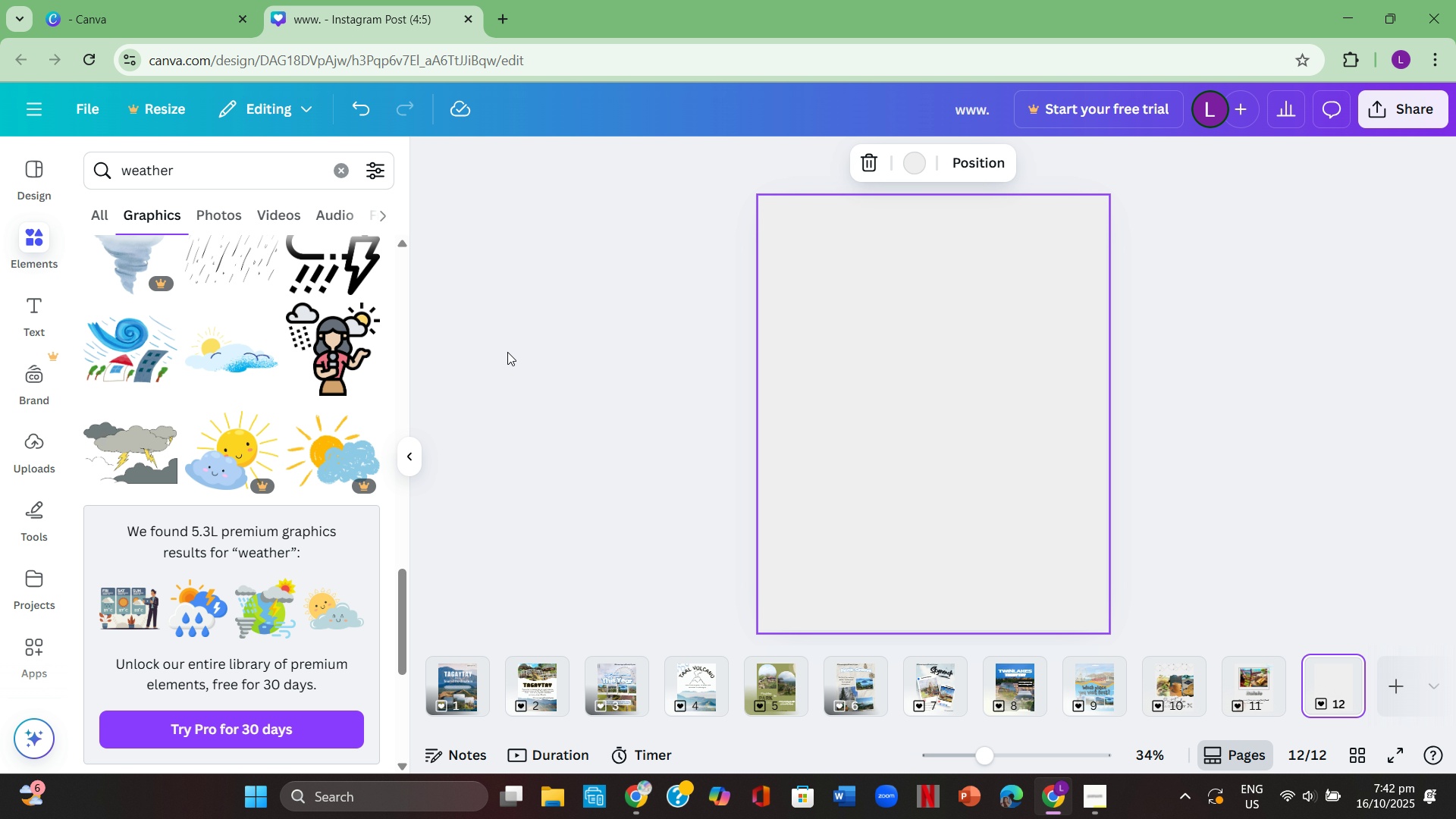 
left_click([22, 172])
 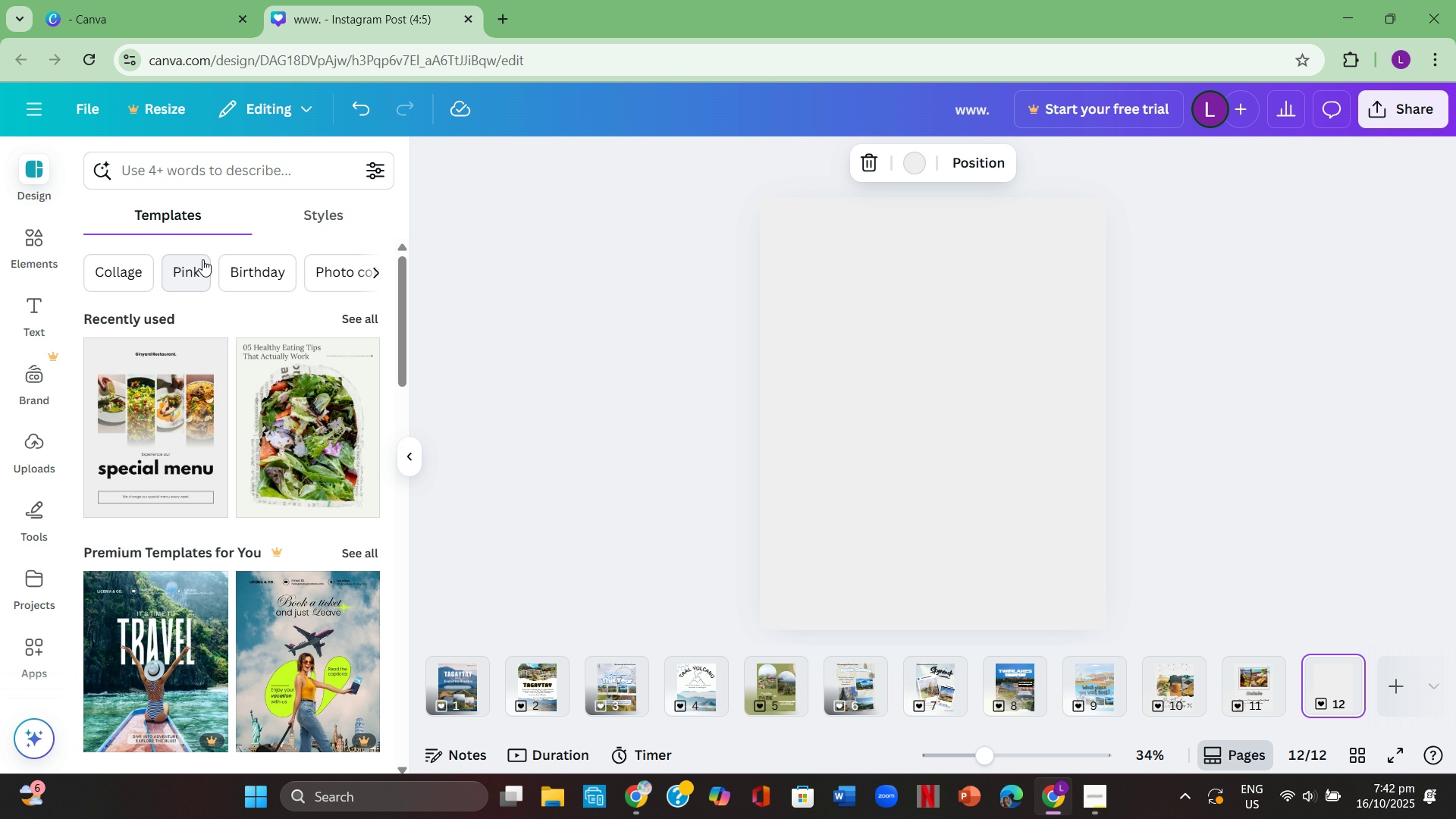 
left_click([206, 422])
 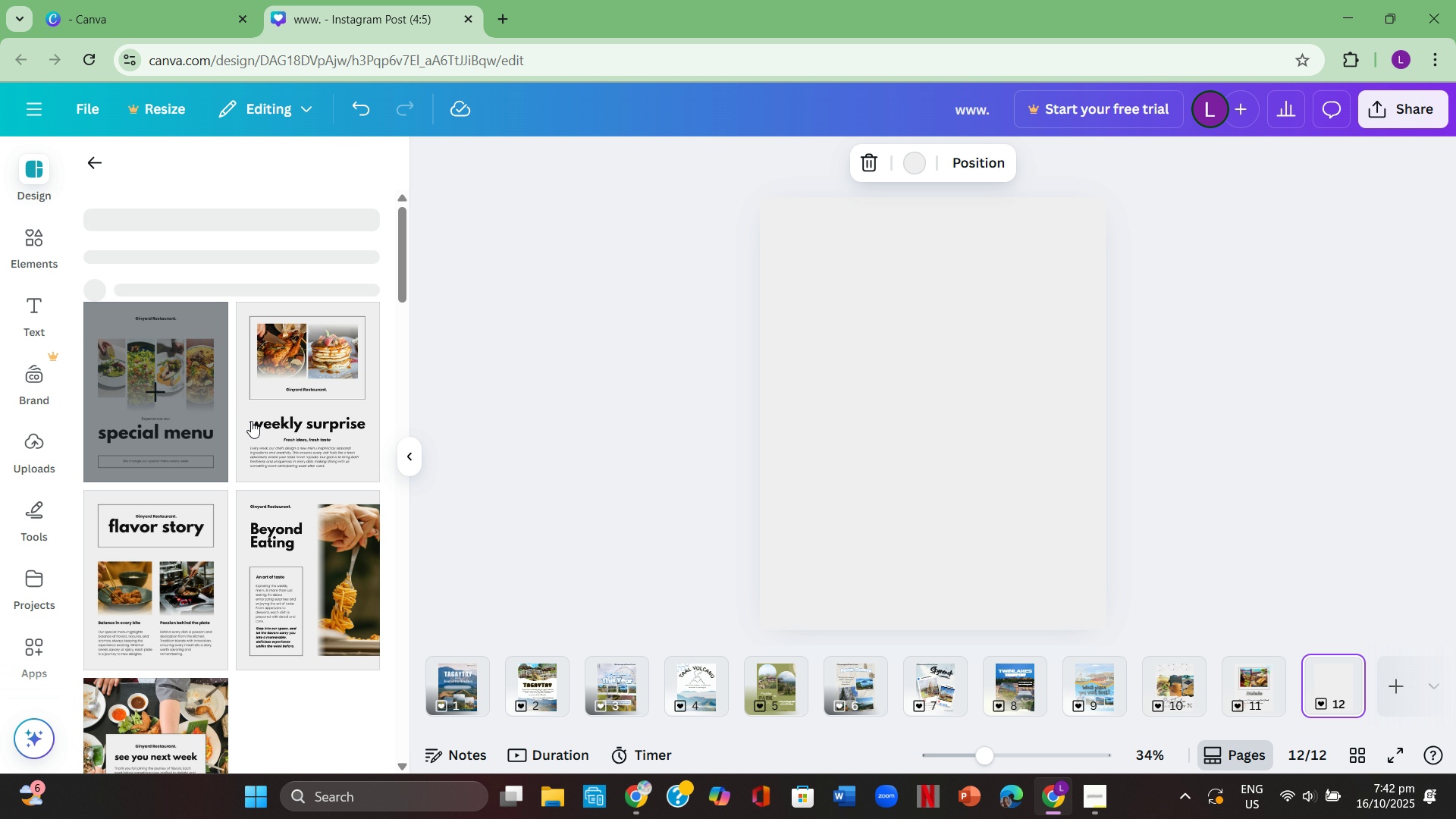 
scroll: coordinate [260, 424], scroll_direction: down, amount: 1.0
 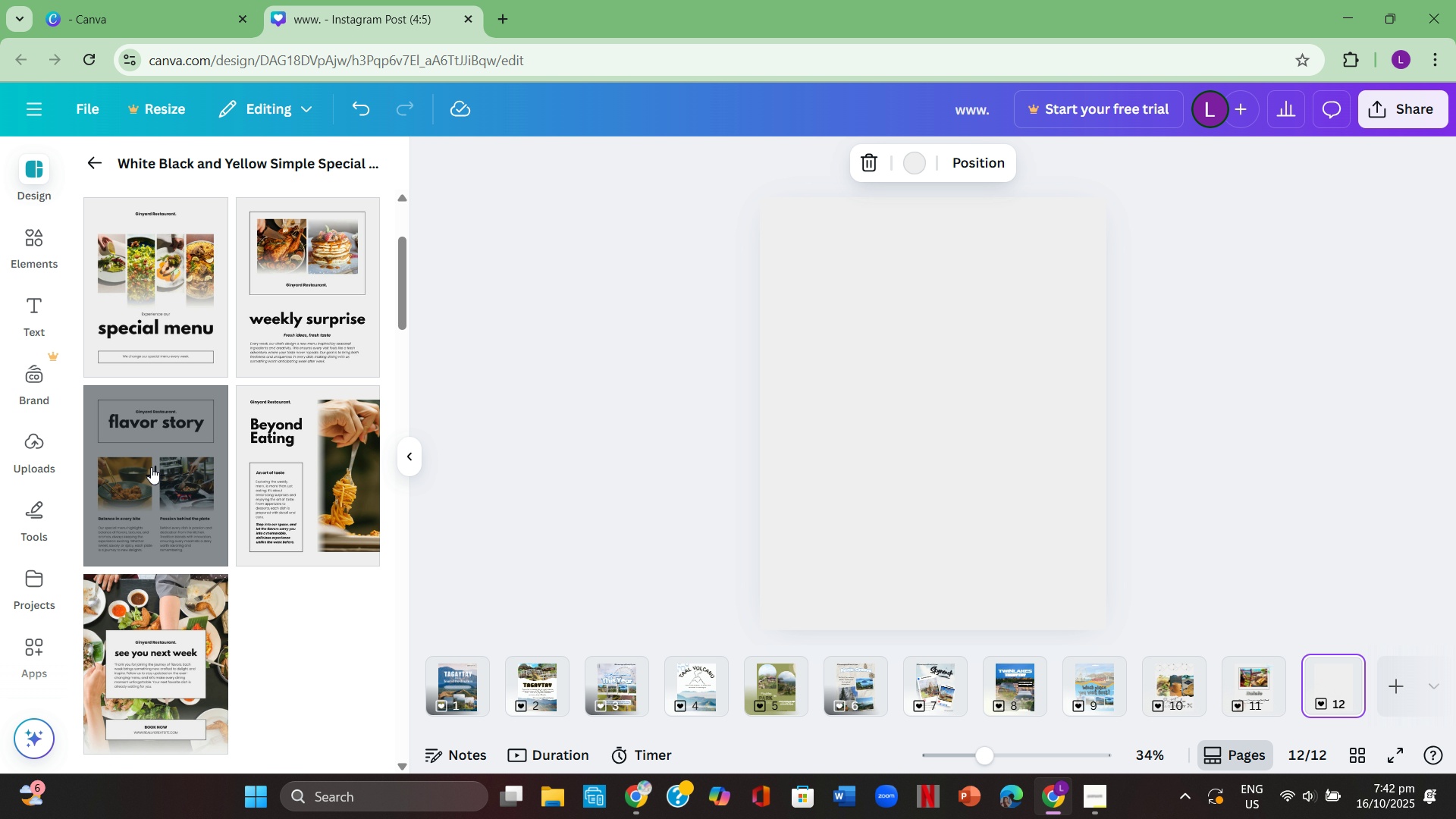 
left_click([151, 467])
 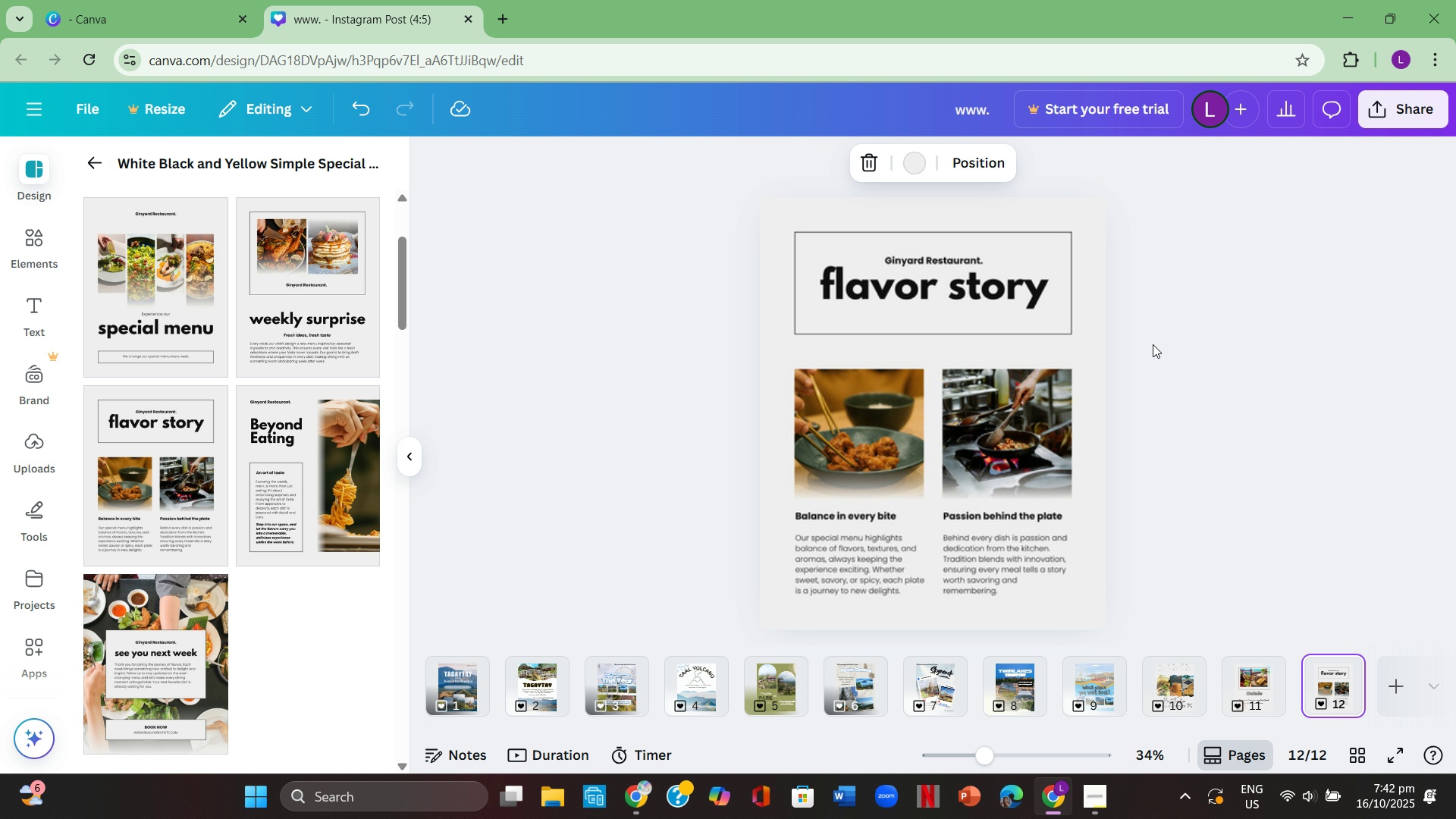 
left_click([1153, 343])
 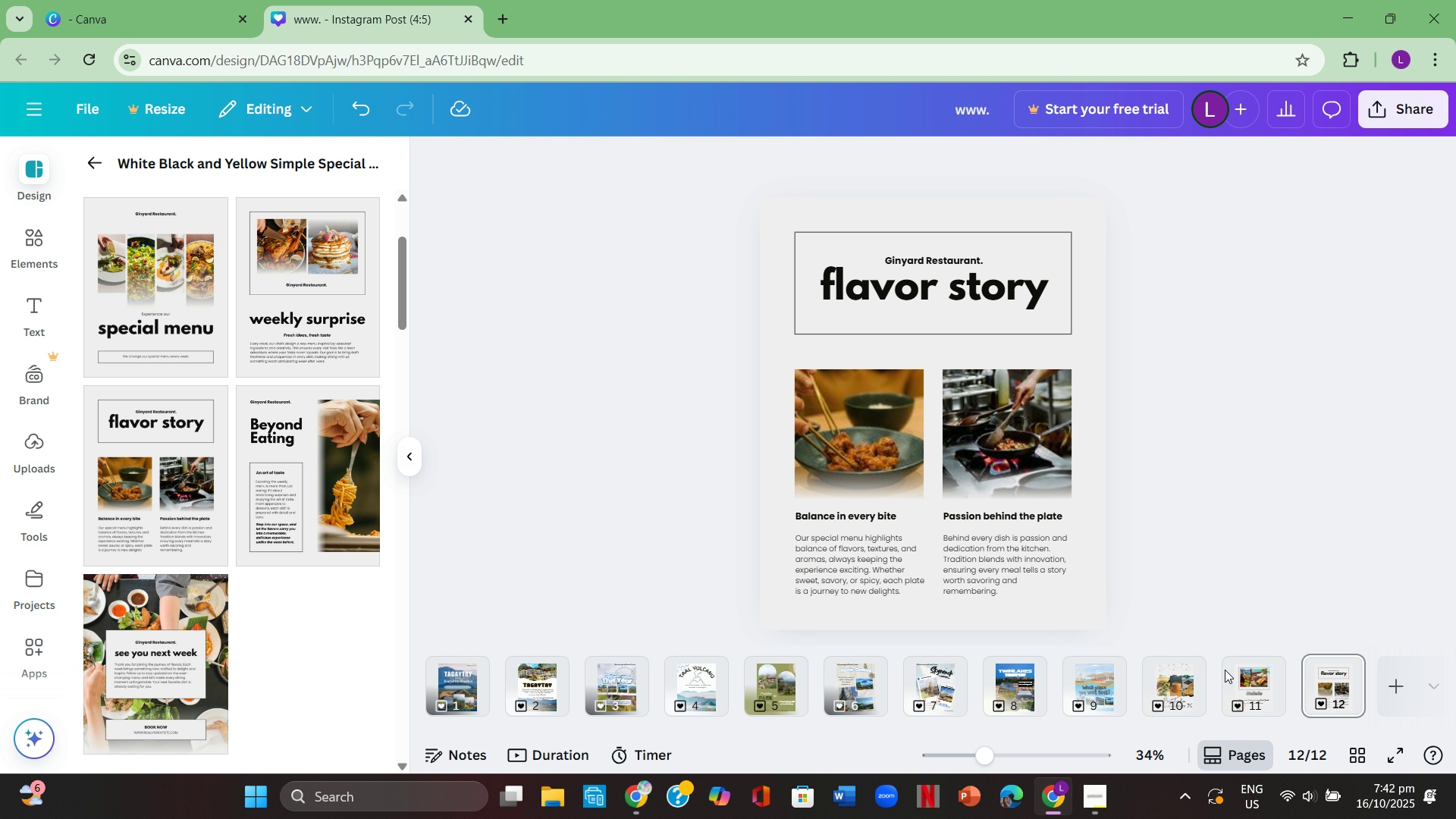 
left_click([1242, 673])
 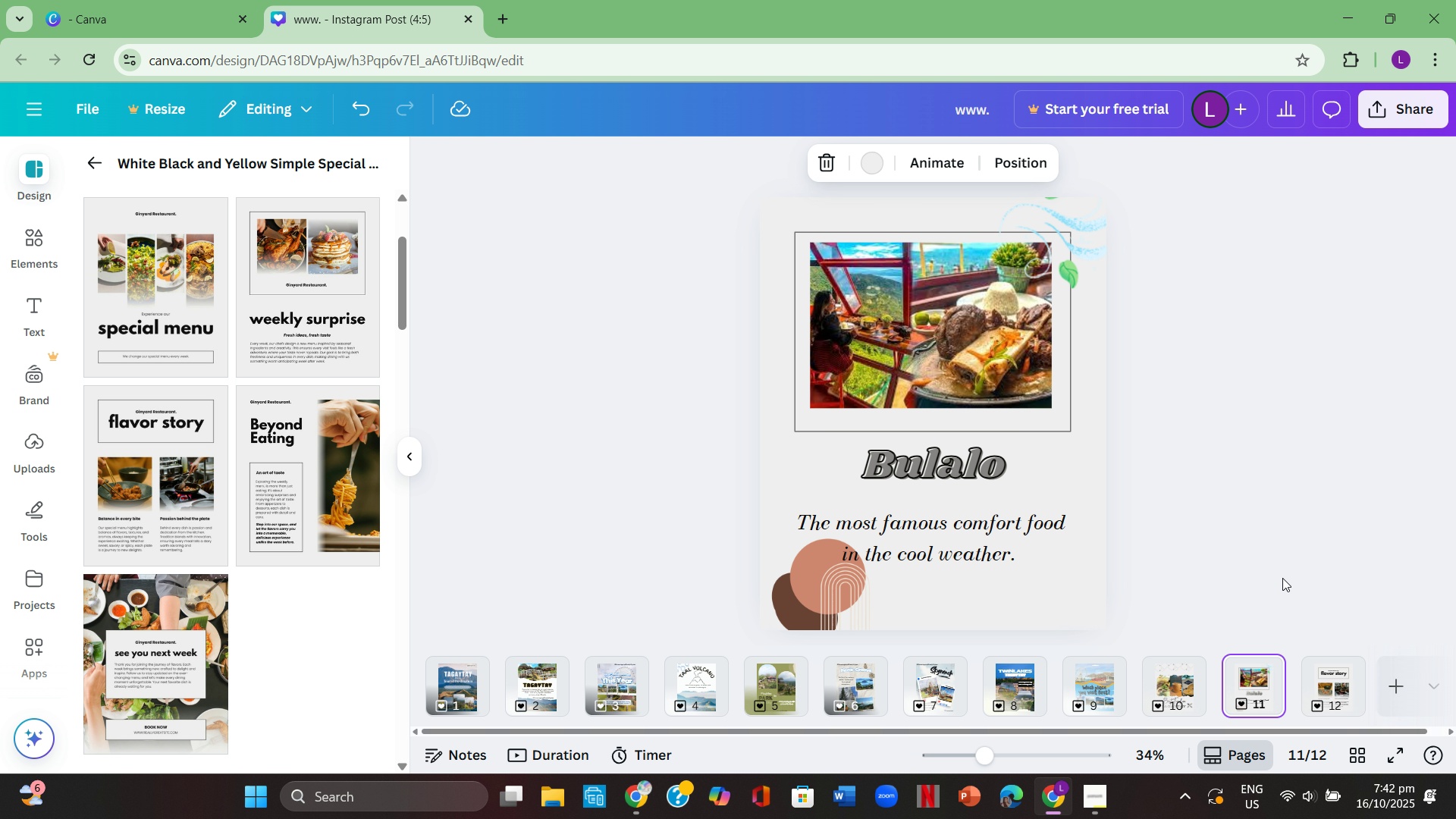 
left_click([1316, 513])
 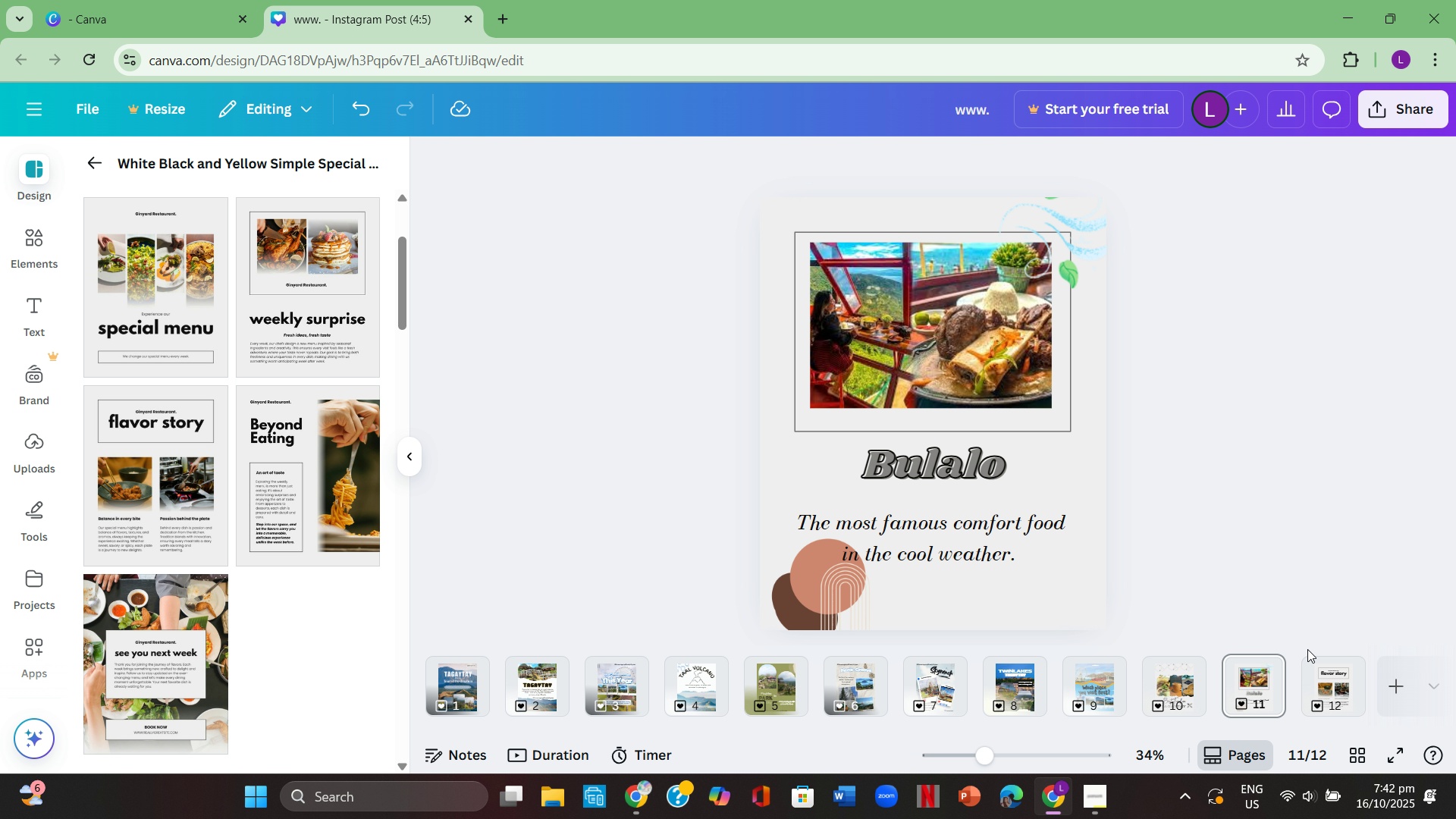 
left_click([1316, 678])
 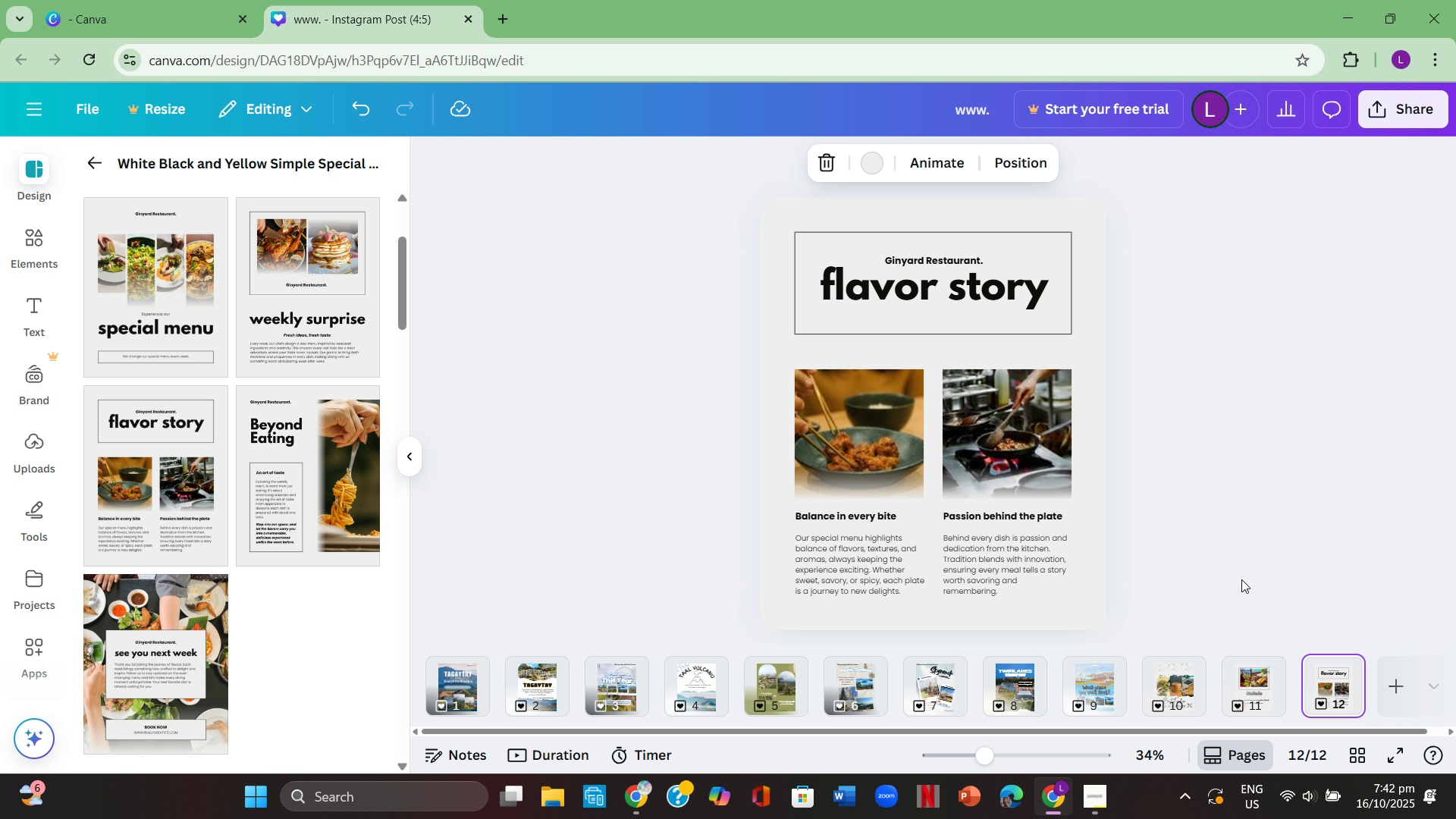 
left_click([1238, 507])
 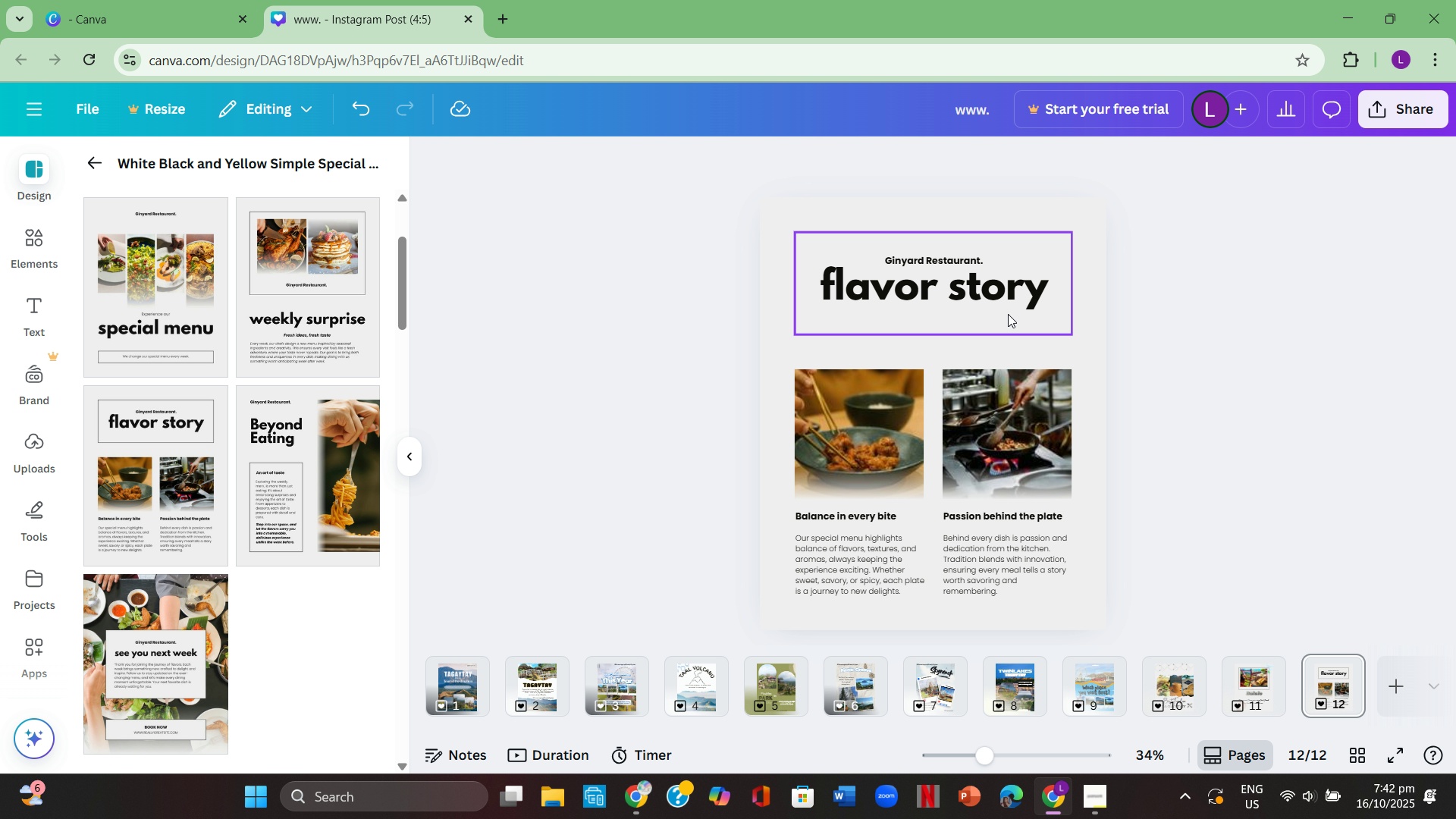 
left_click([1005, 303])
 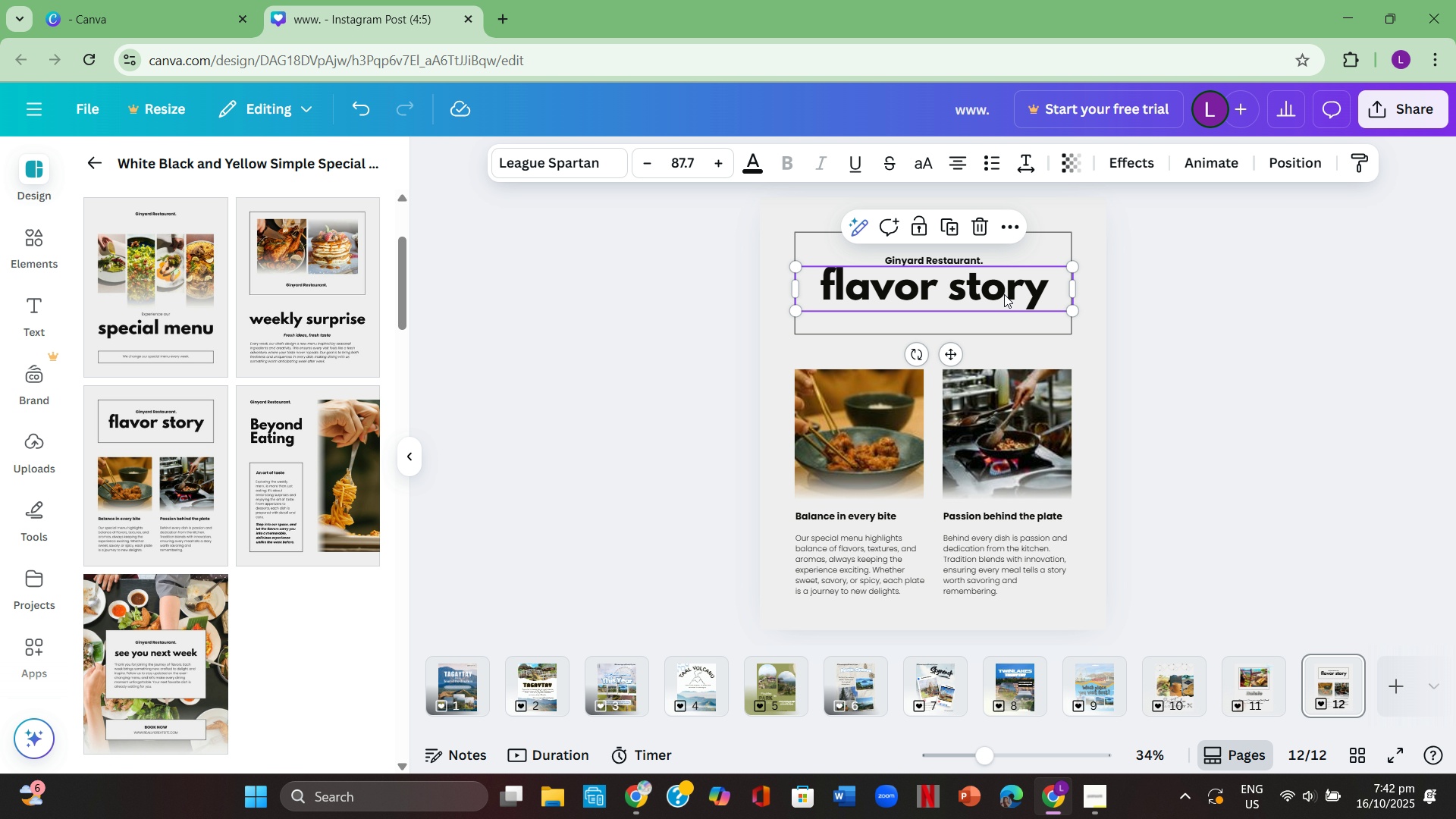 
double_click([1004, 294])
 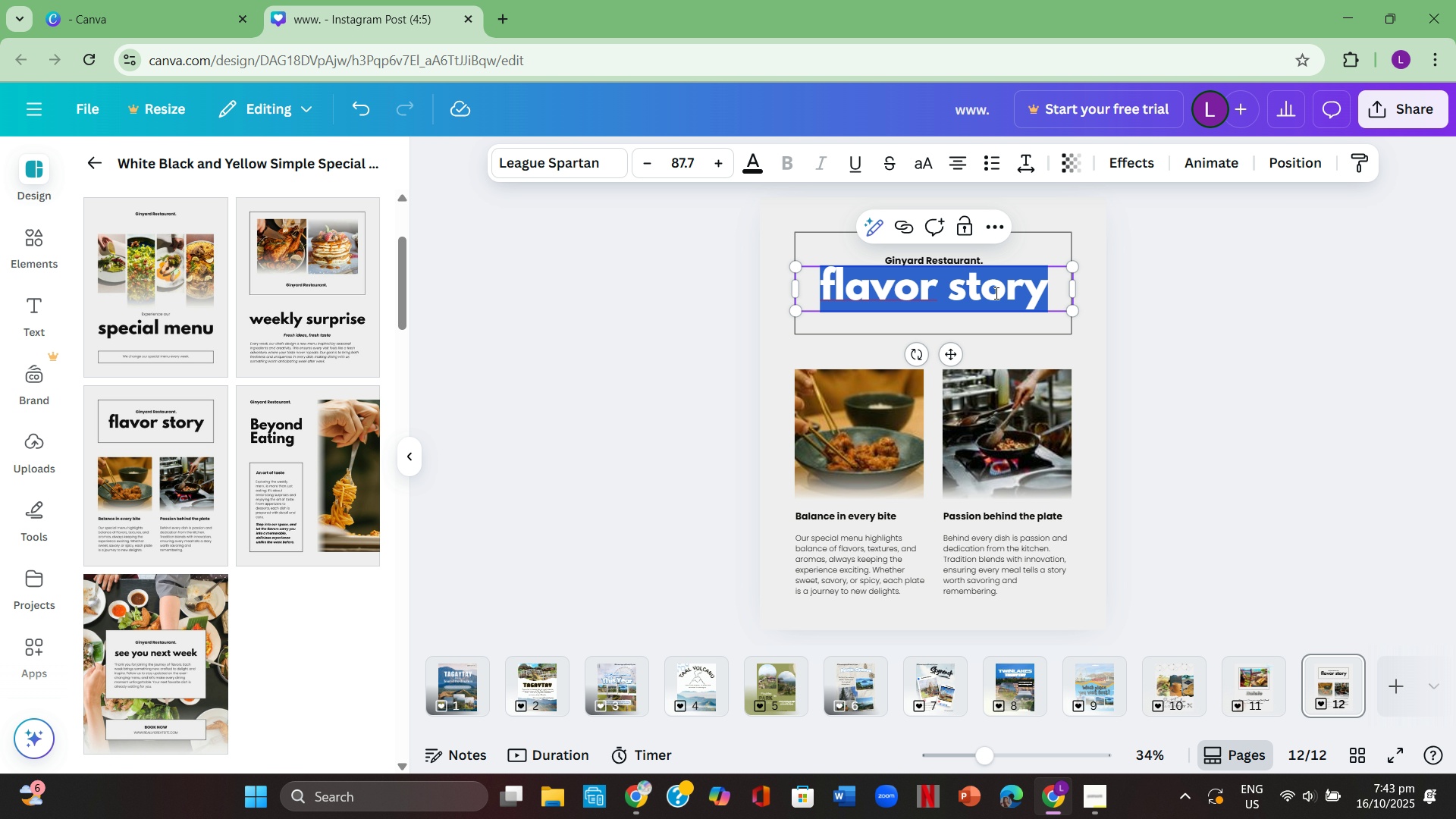 
wait(9.02)
 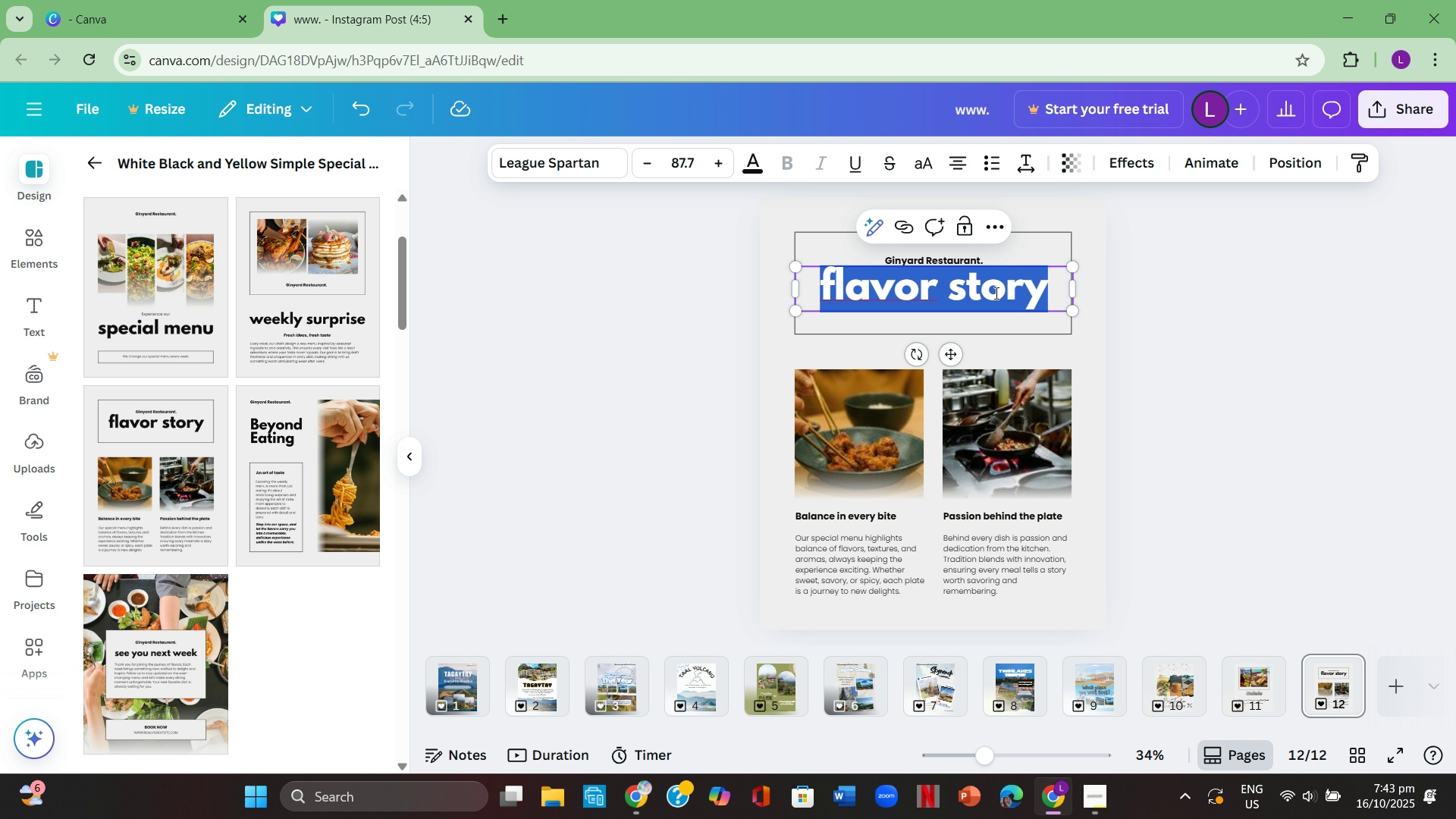 
key(Backspace)
type(Hot Coffee)
 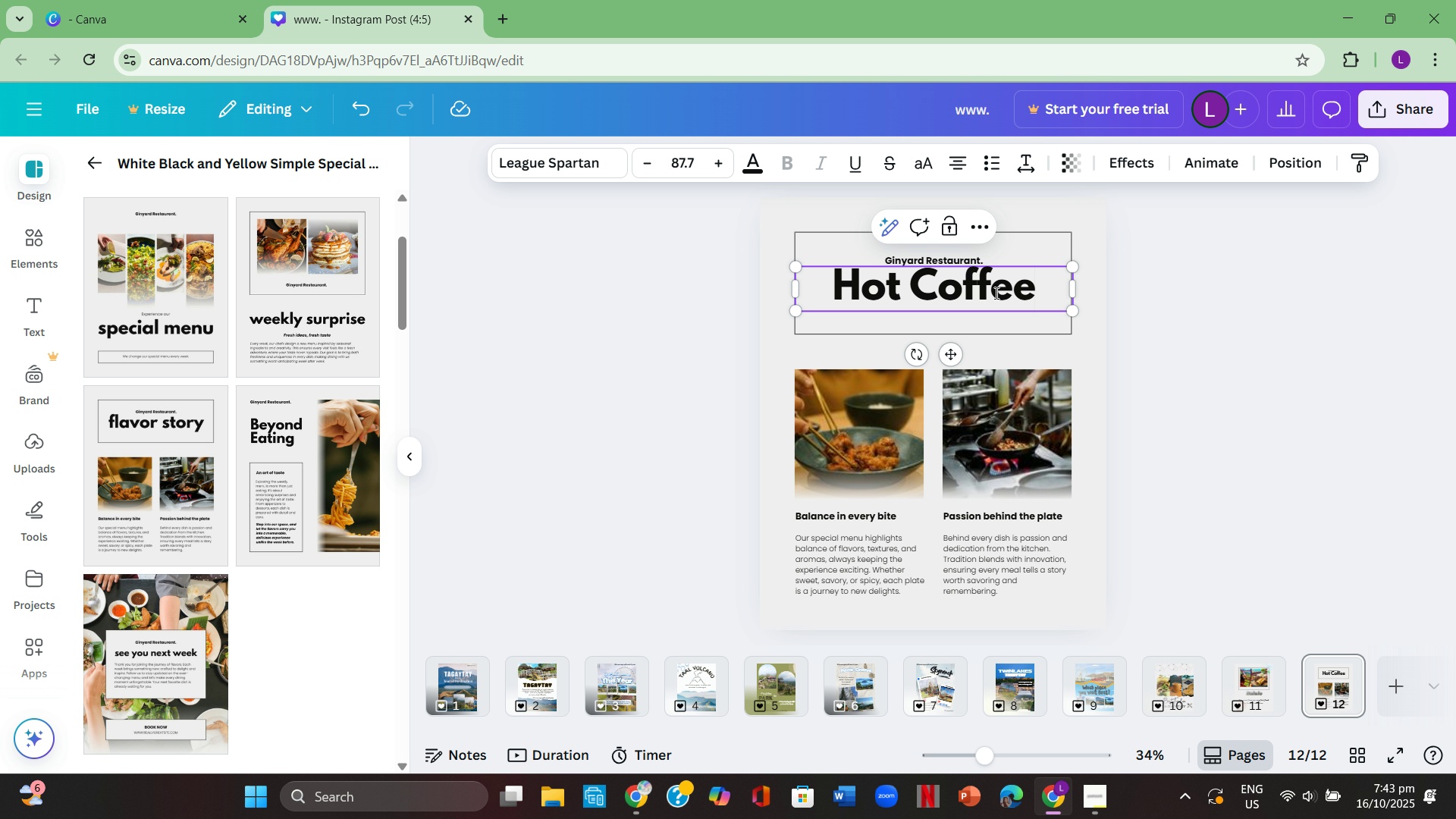 
key(Enter)
 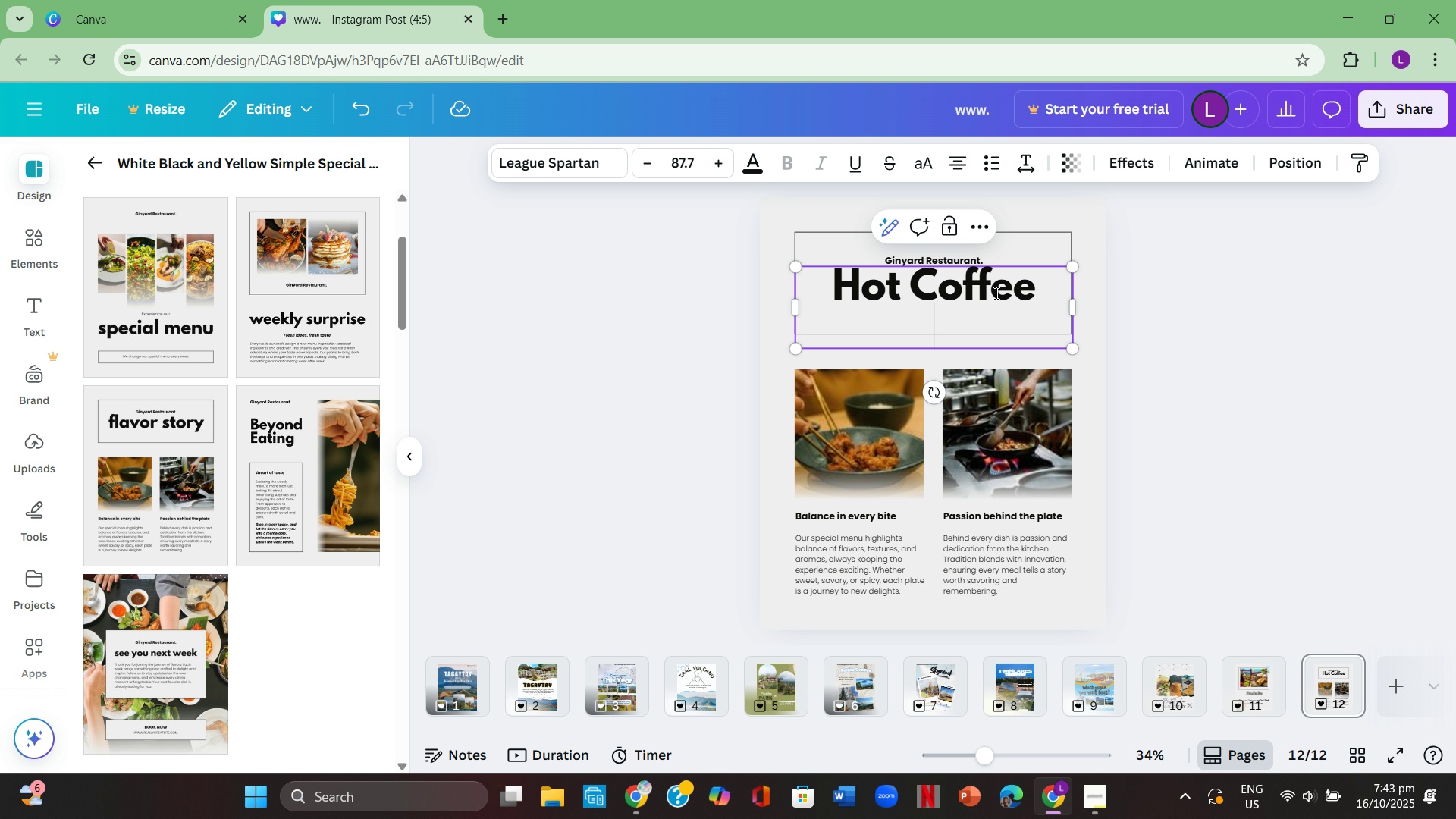 
type(p)
key(Backspace)
type(or )
 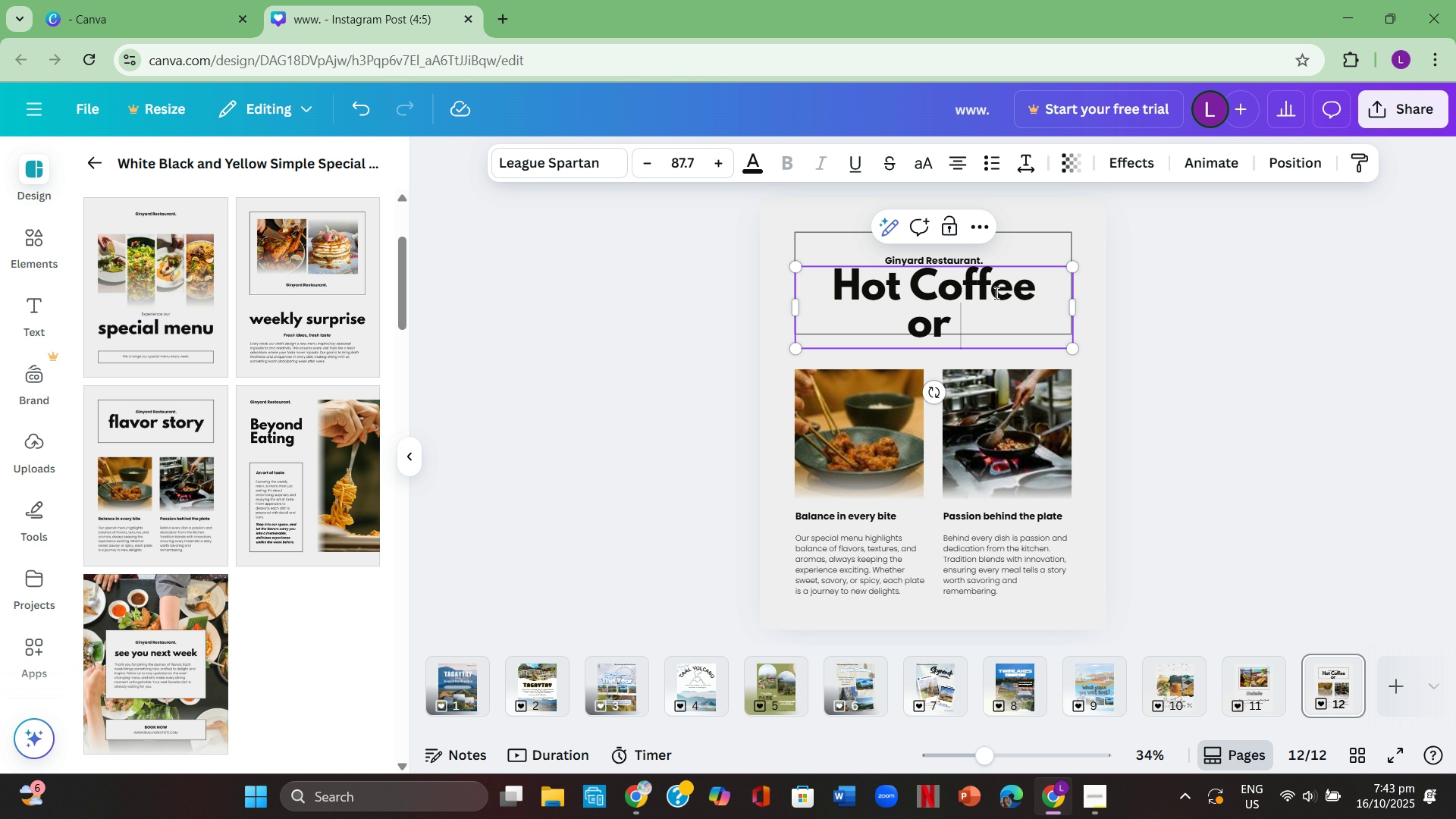 
key(Enter)
 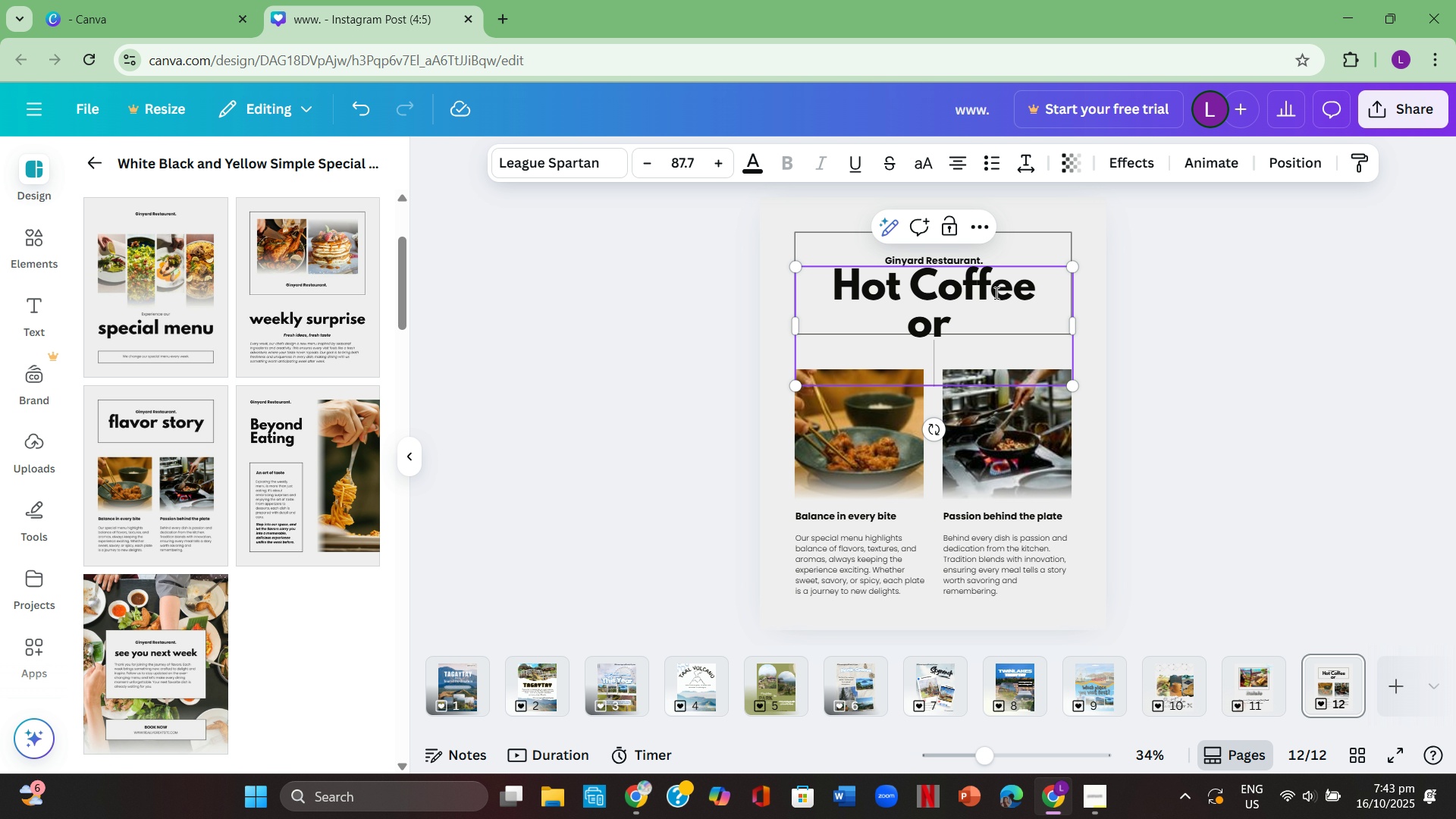 
type(Chocolate )
 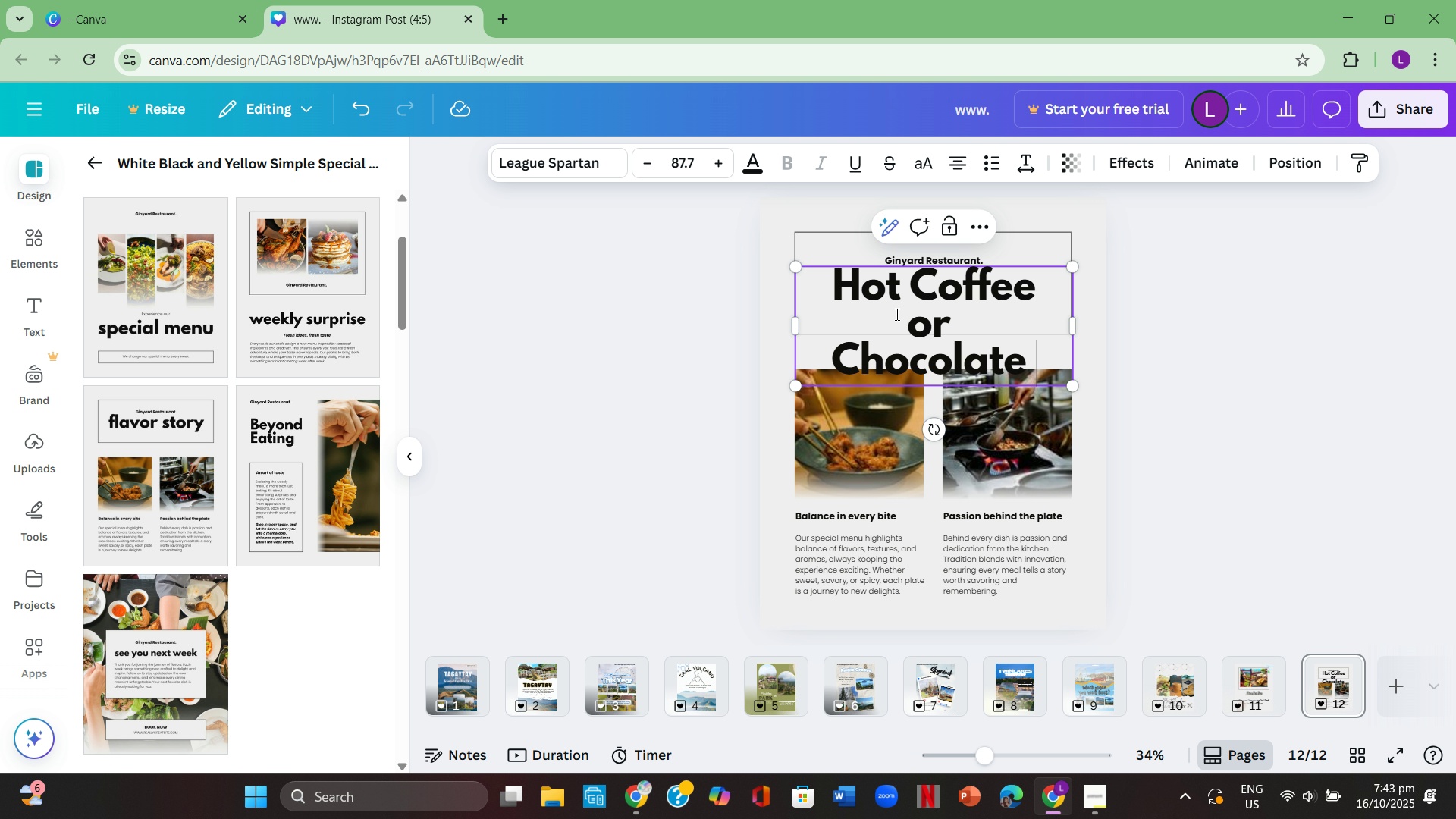 
left_click_drag(start_coordinate=[899, 327], to_coordinate=[1030, 374])
 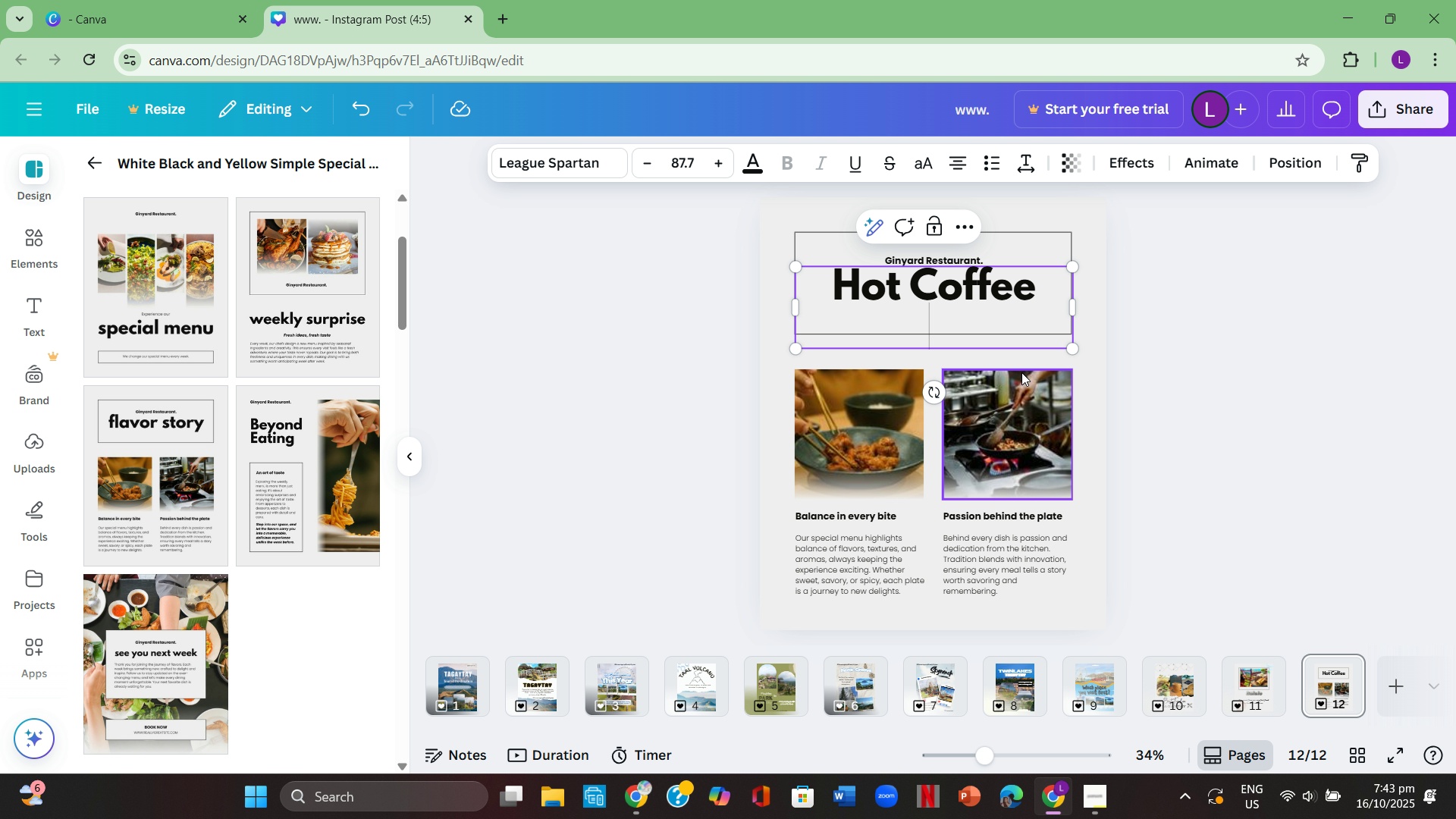 
key(Backspace)
 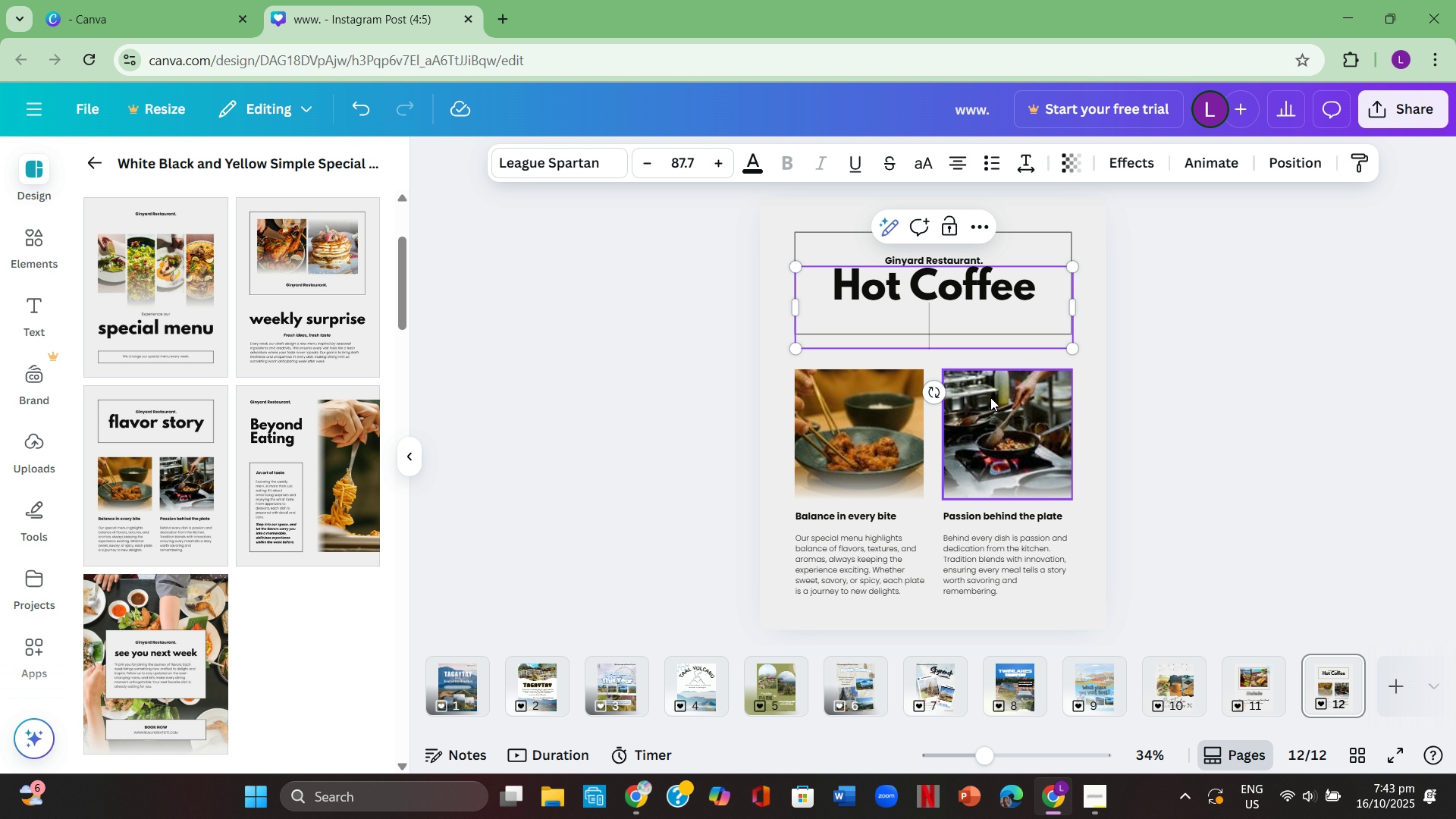 
left_click([1249, 275])
 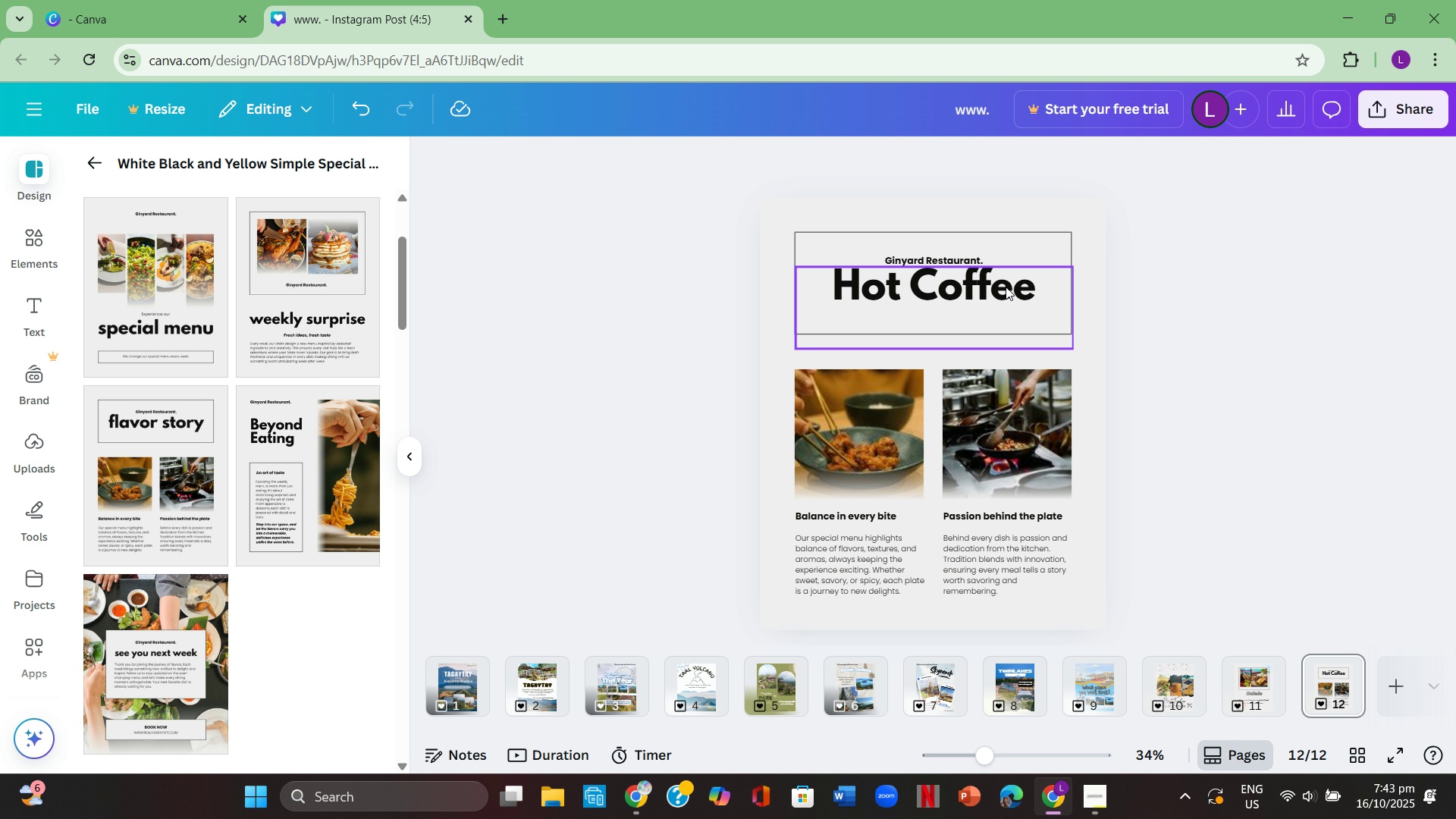 
left_click([999, 291])
 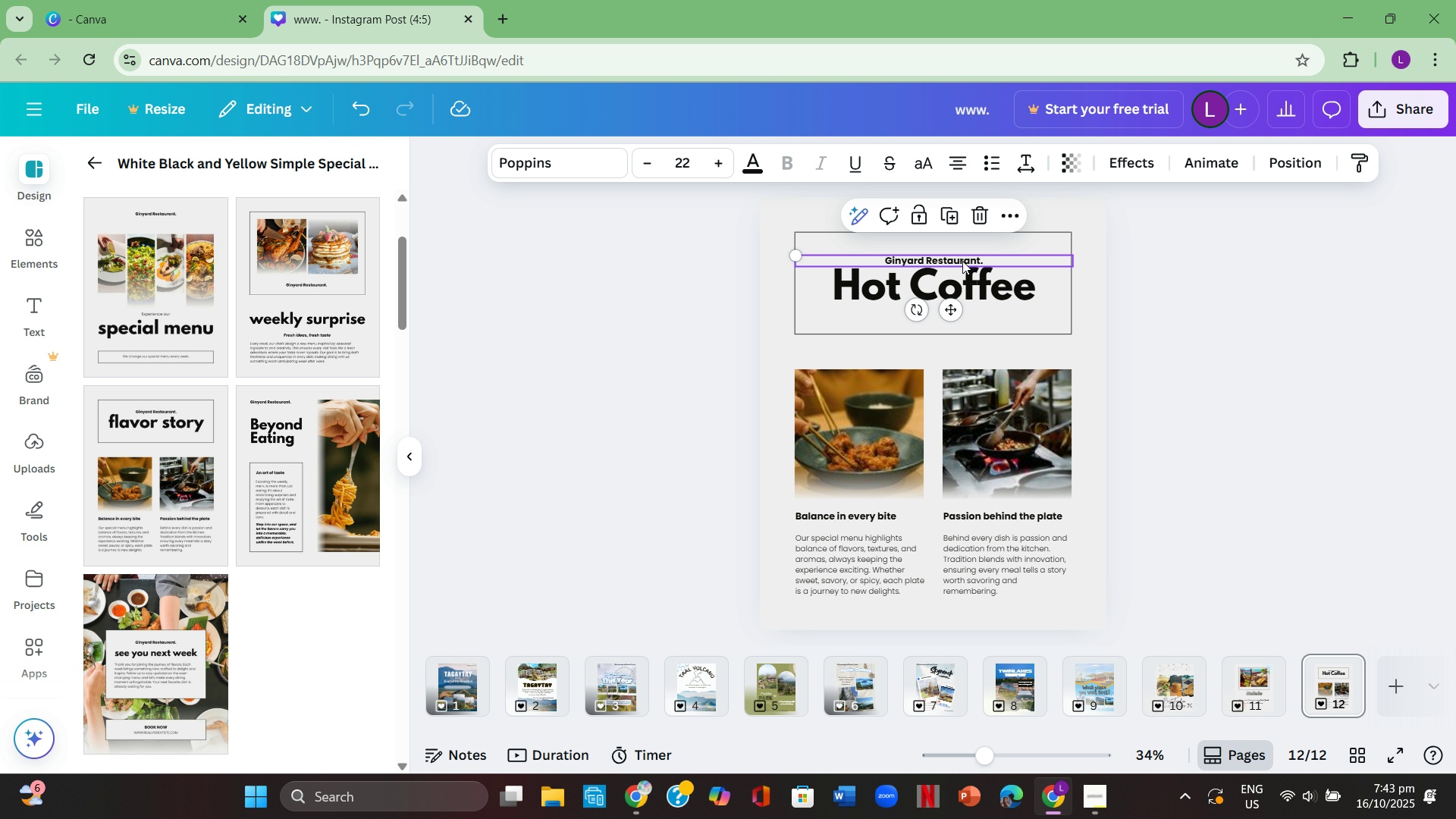 
left_click([962, 261])
 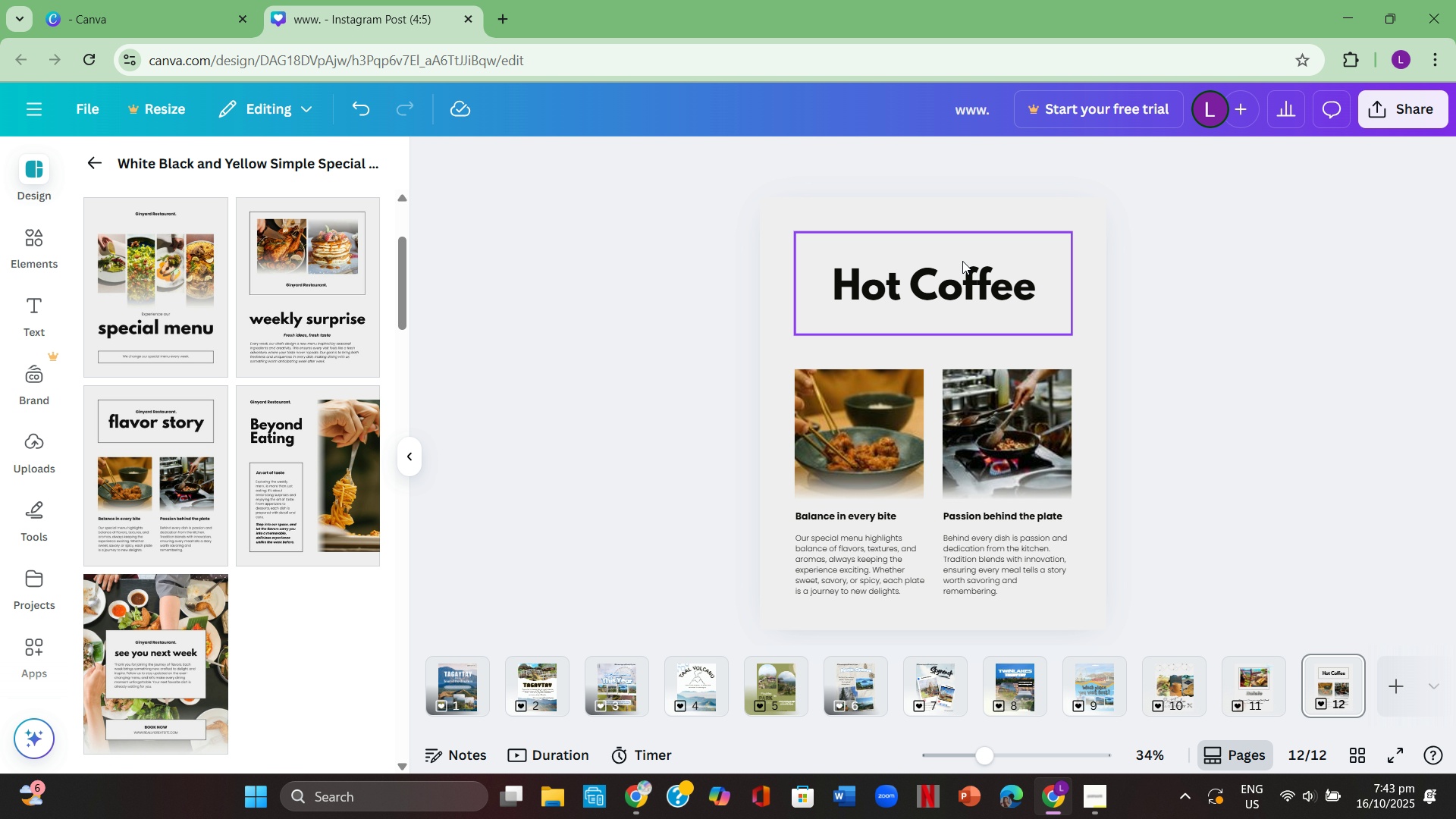 
key(Backspace)
 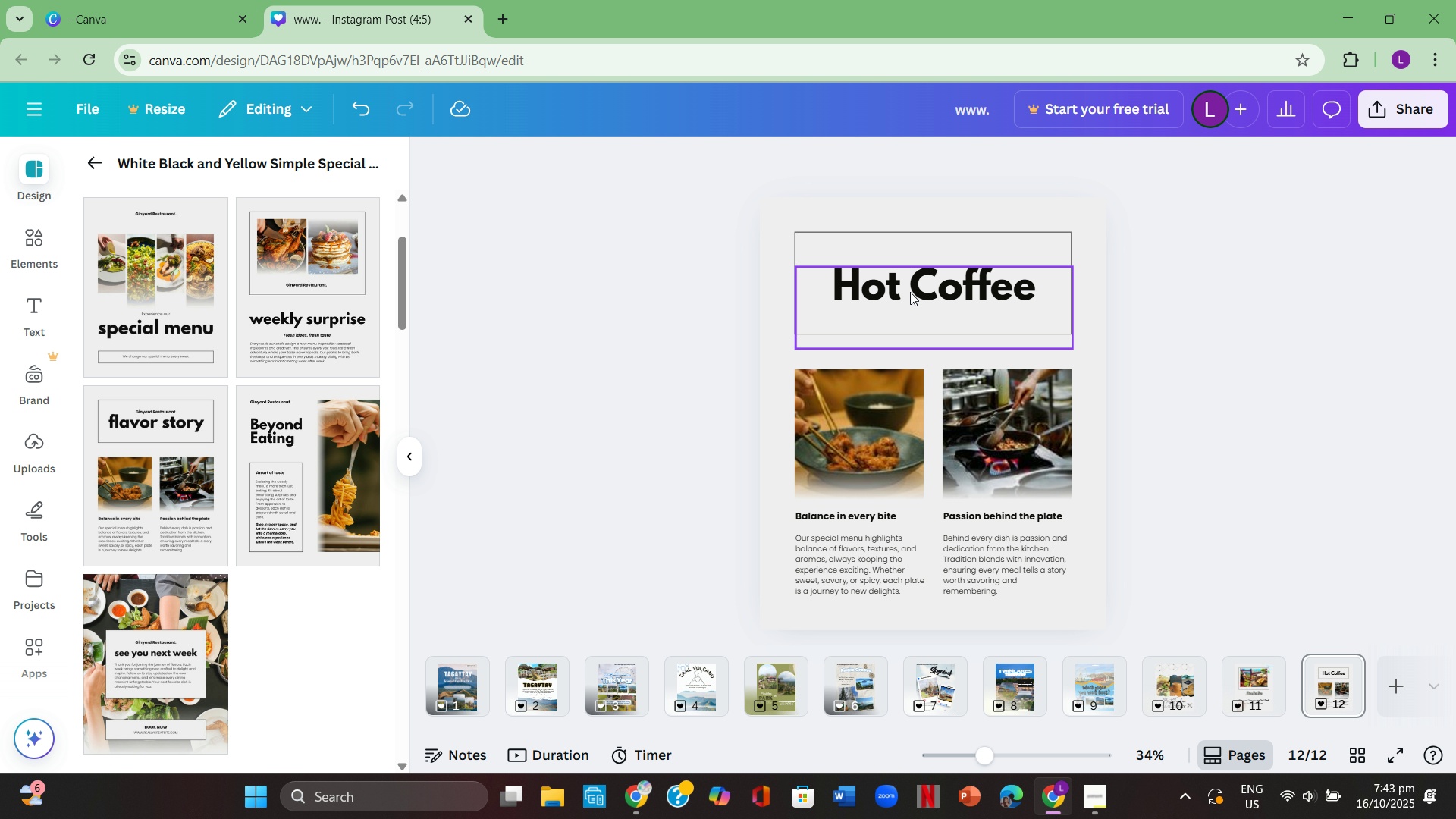 
left_click_drag(start_coordinate=[910, 293], to_coordinate=[908, 275])
 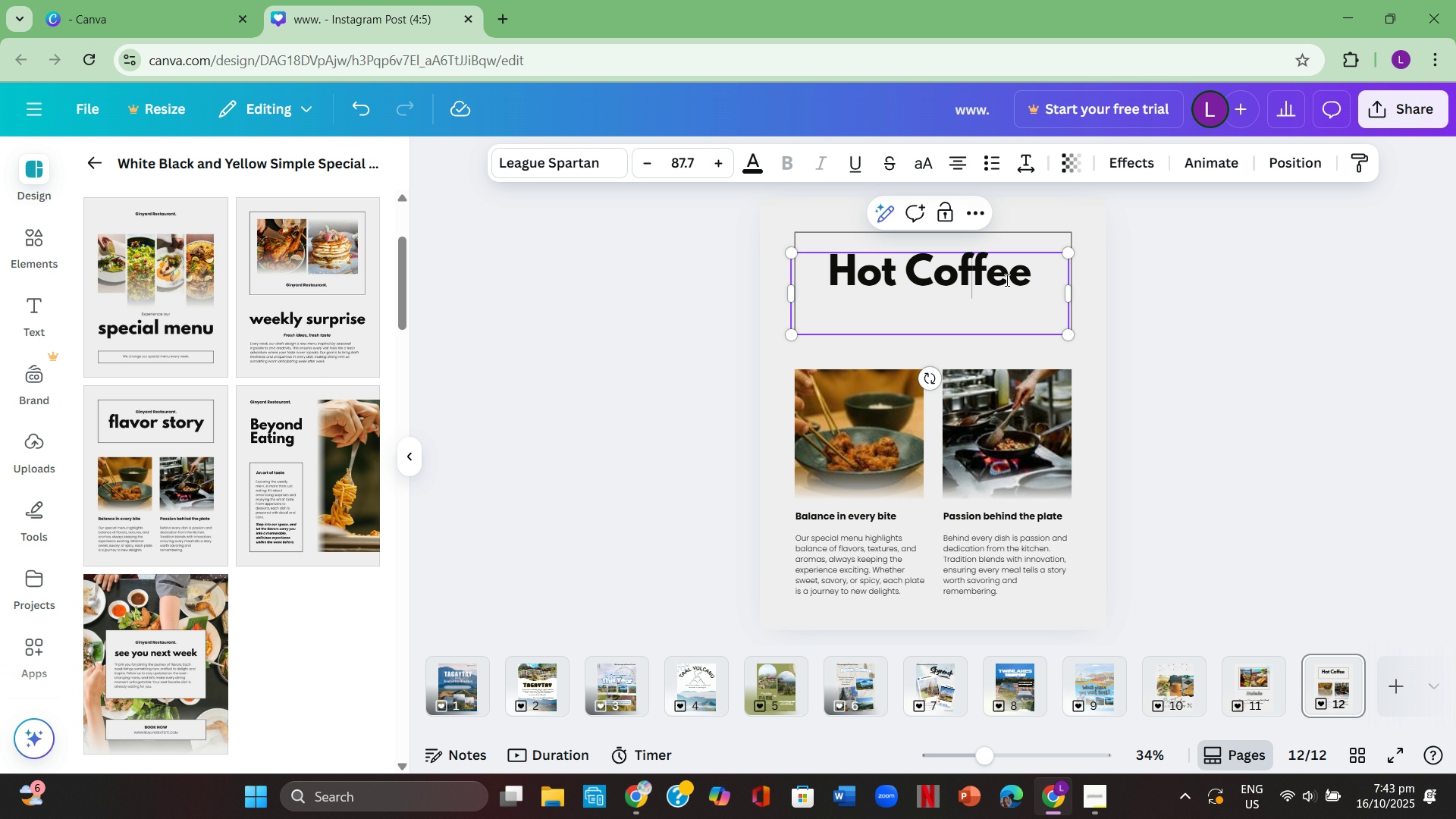 
double_click([1021, 275])
 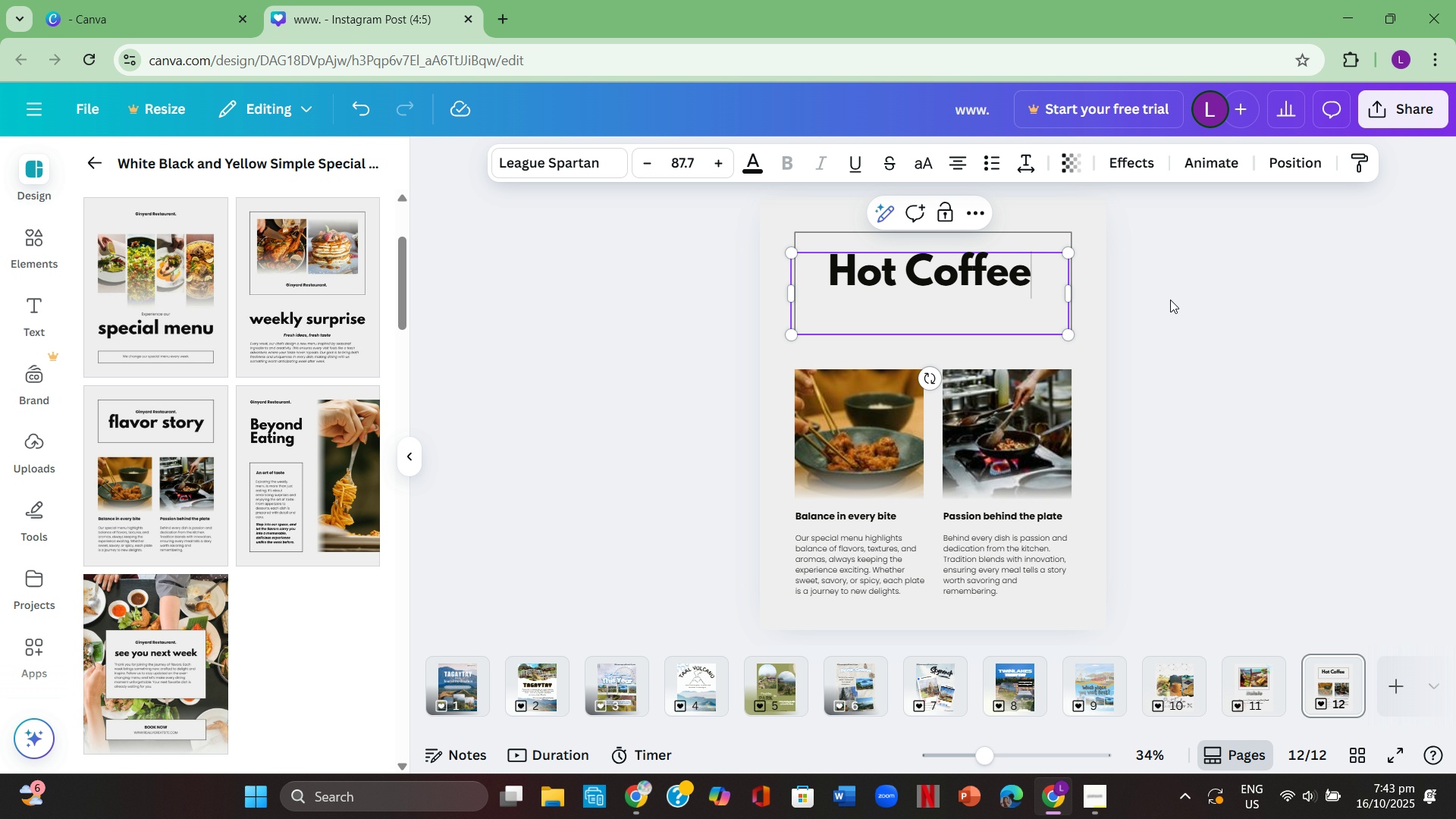 
triple_click([1170, 300])
 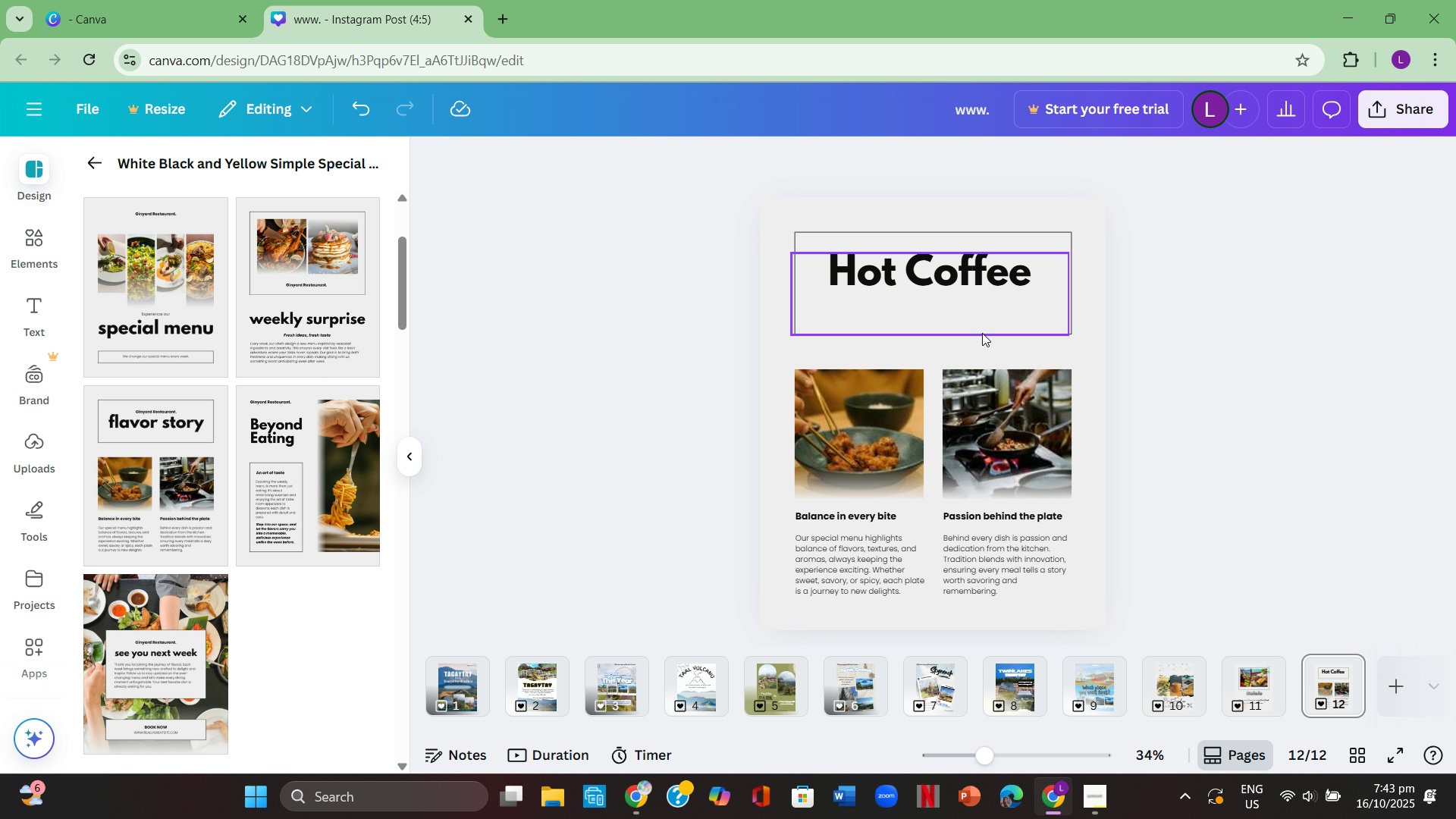 
left_click([982, 336])
 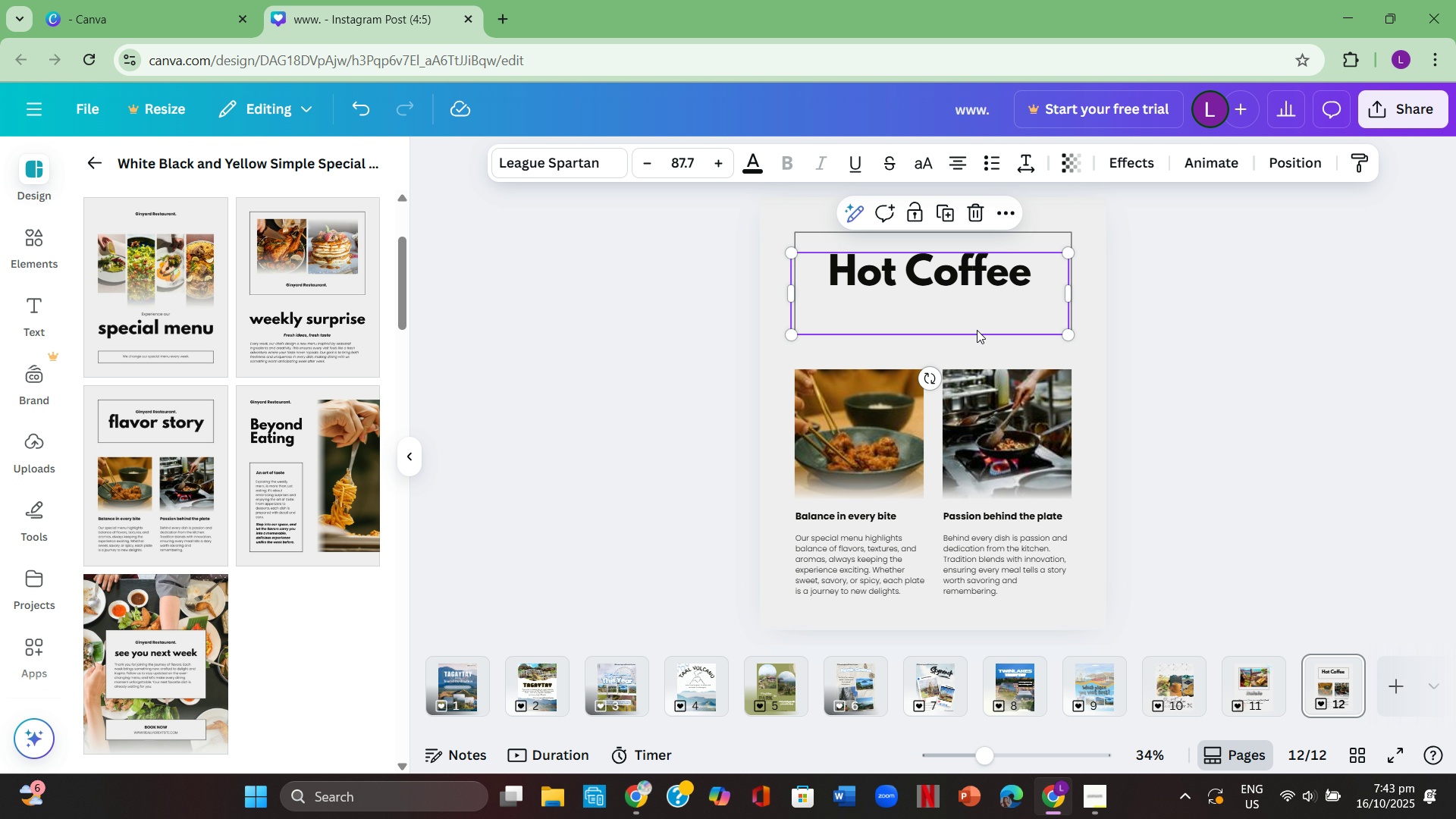 
double_click([1324, 312])
 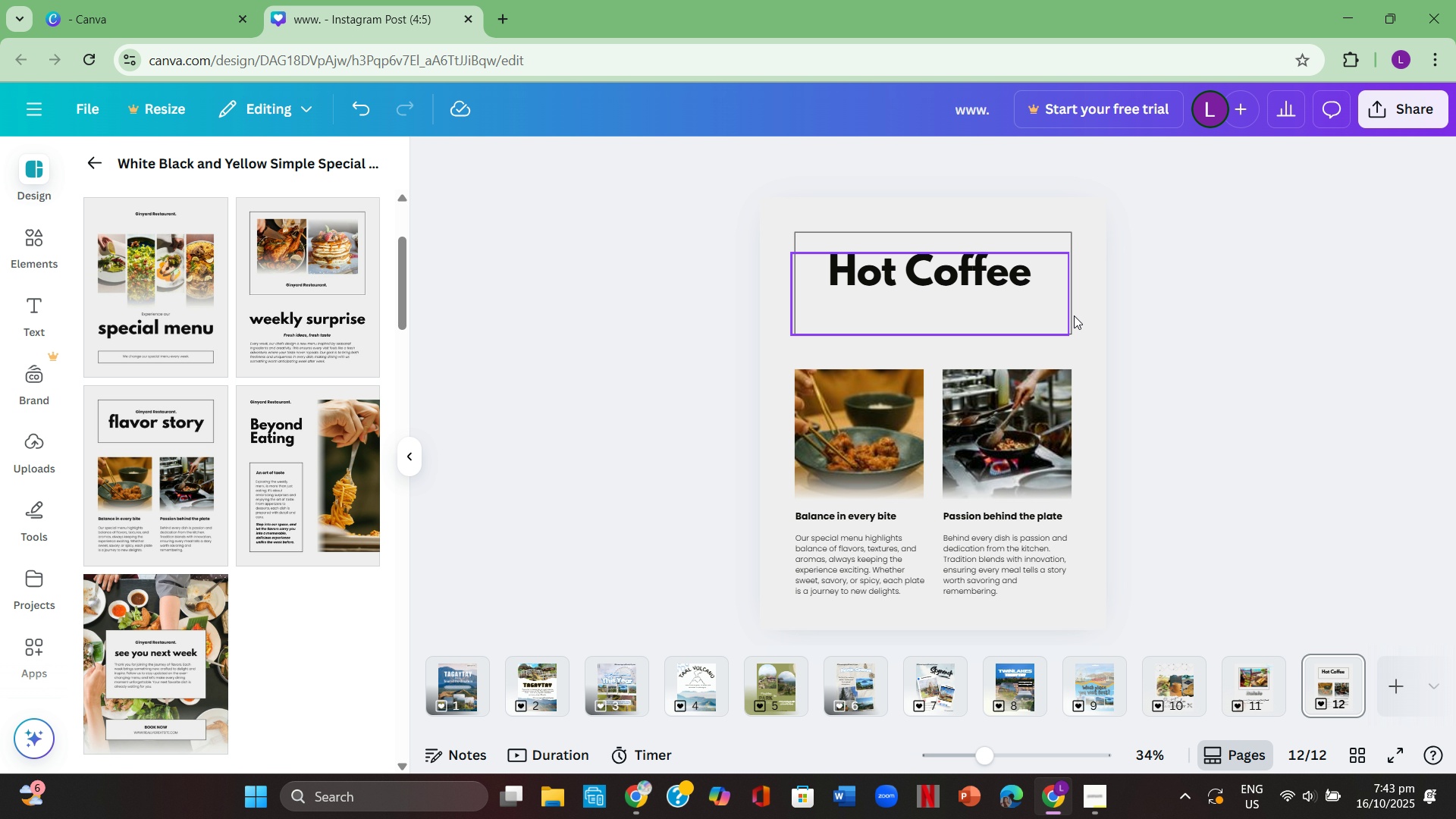 
left_click([1096, 244])
 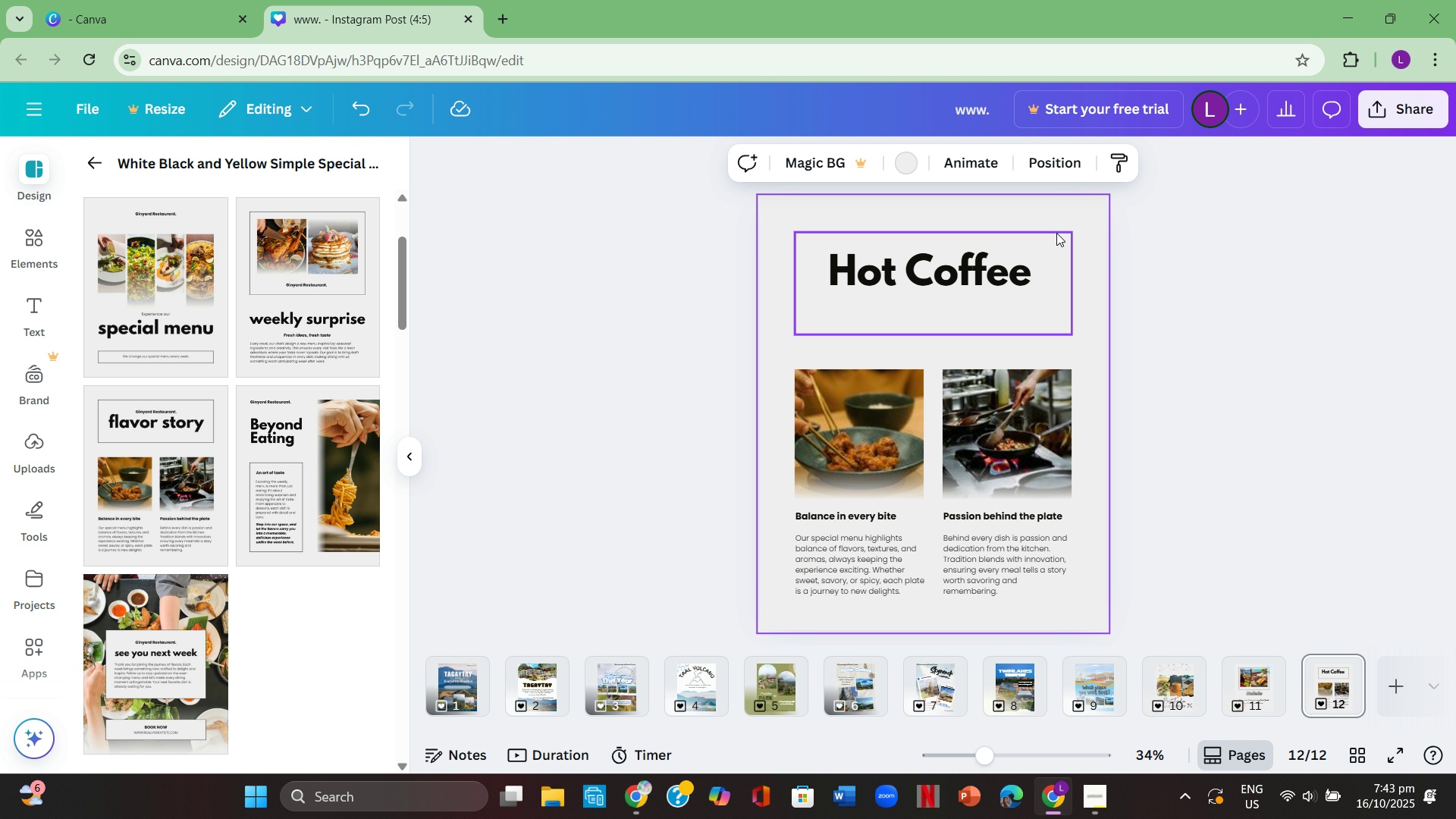 
left_click([1056, 233])
 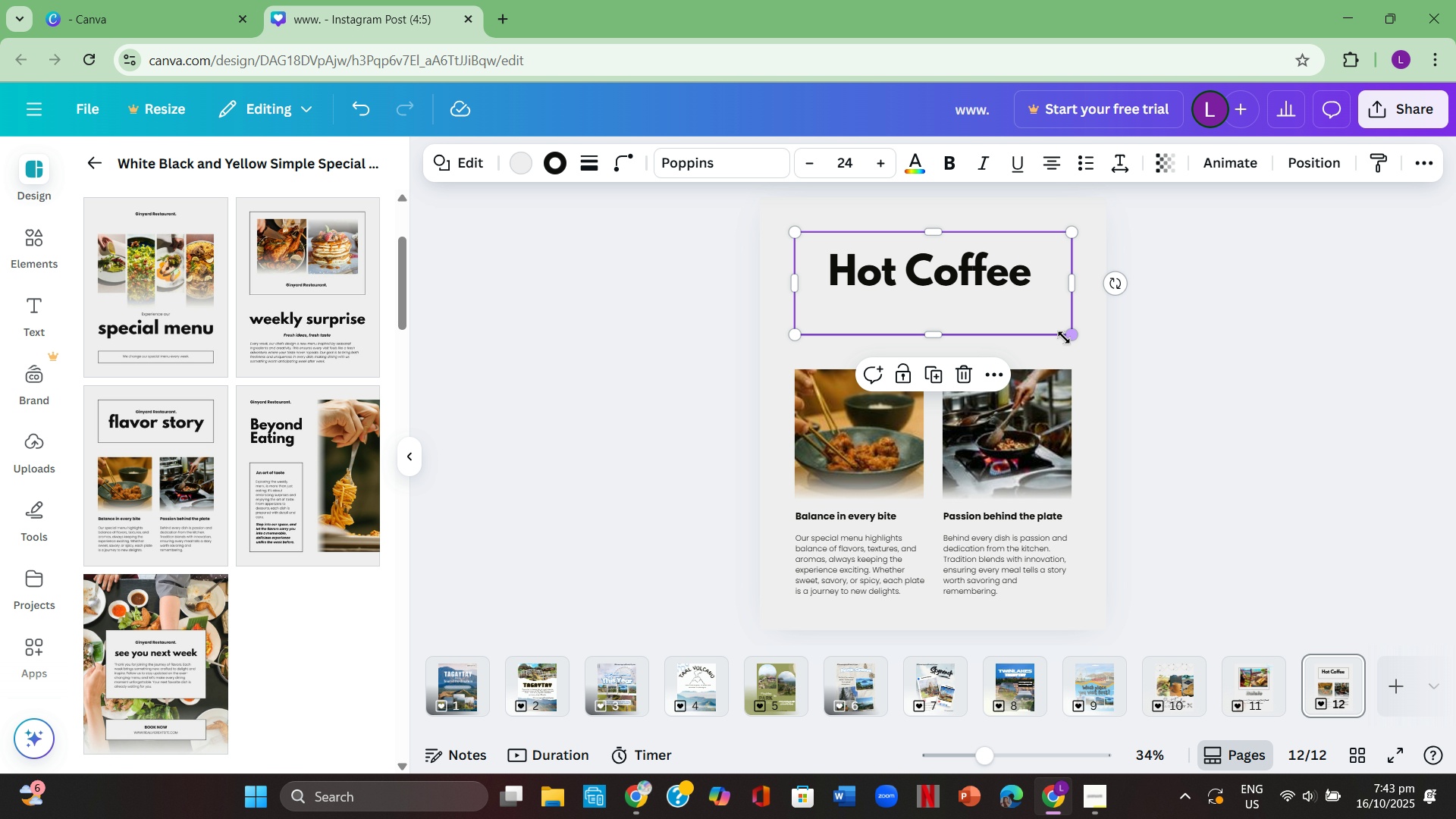 
left_click_drag(start_coordinate=[1064, 337], to_coordinate=[1055, 310])
 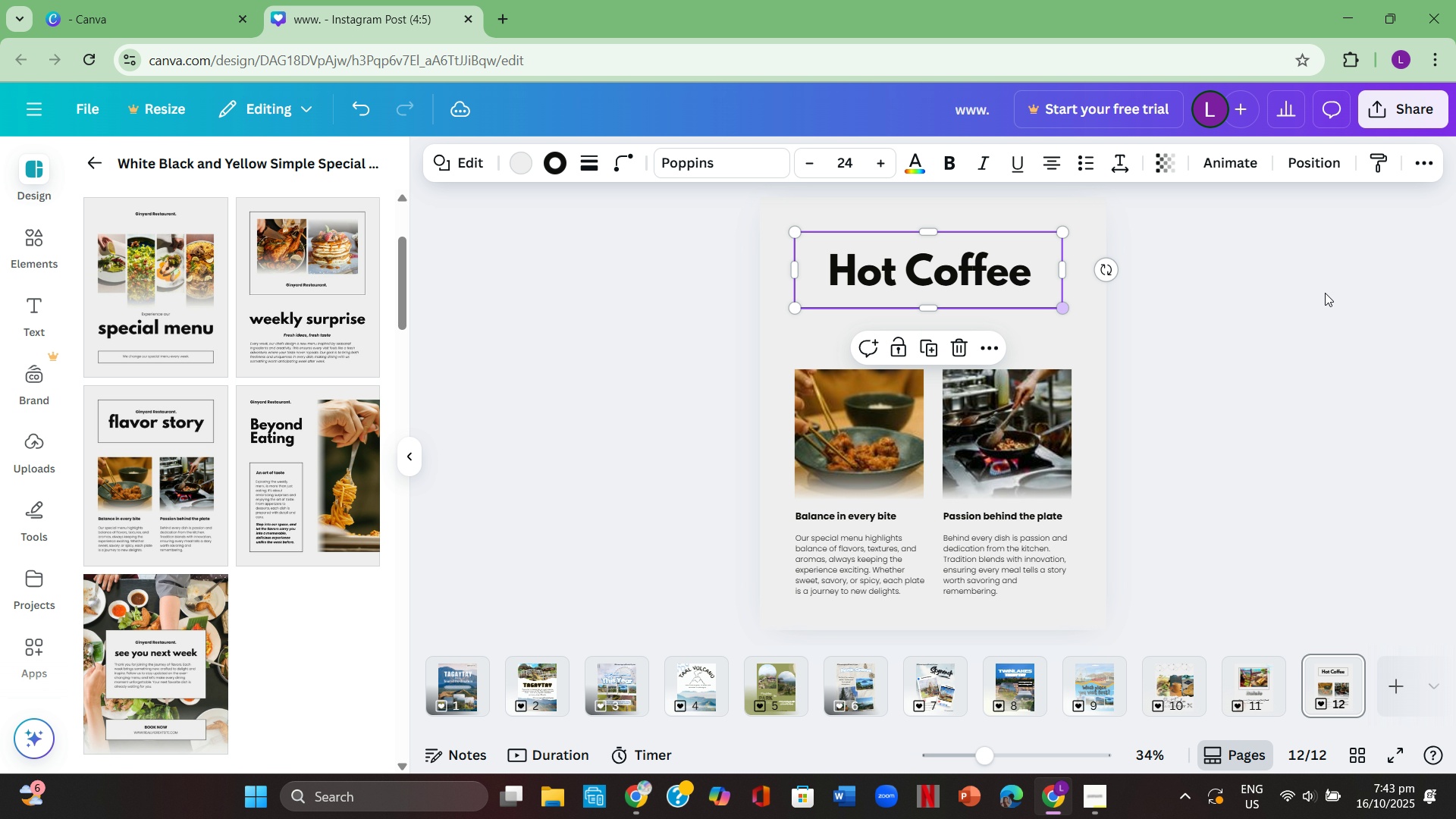 
left_click([1343, 291])
 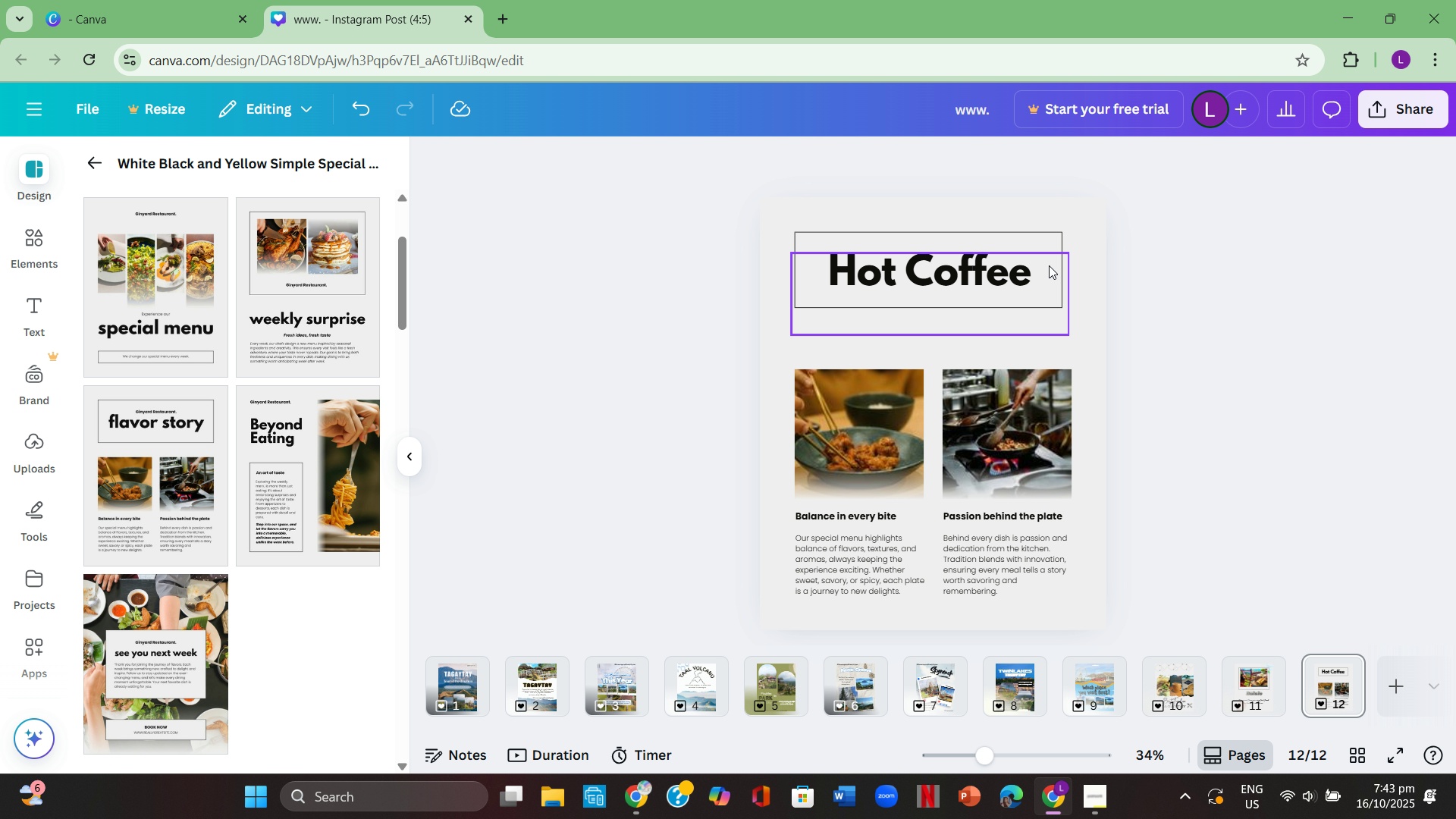 
left_click([1147, 215])
 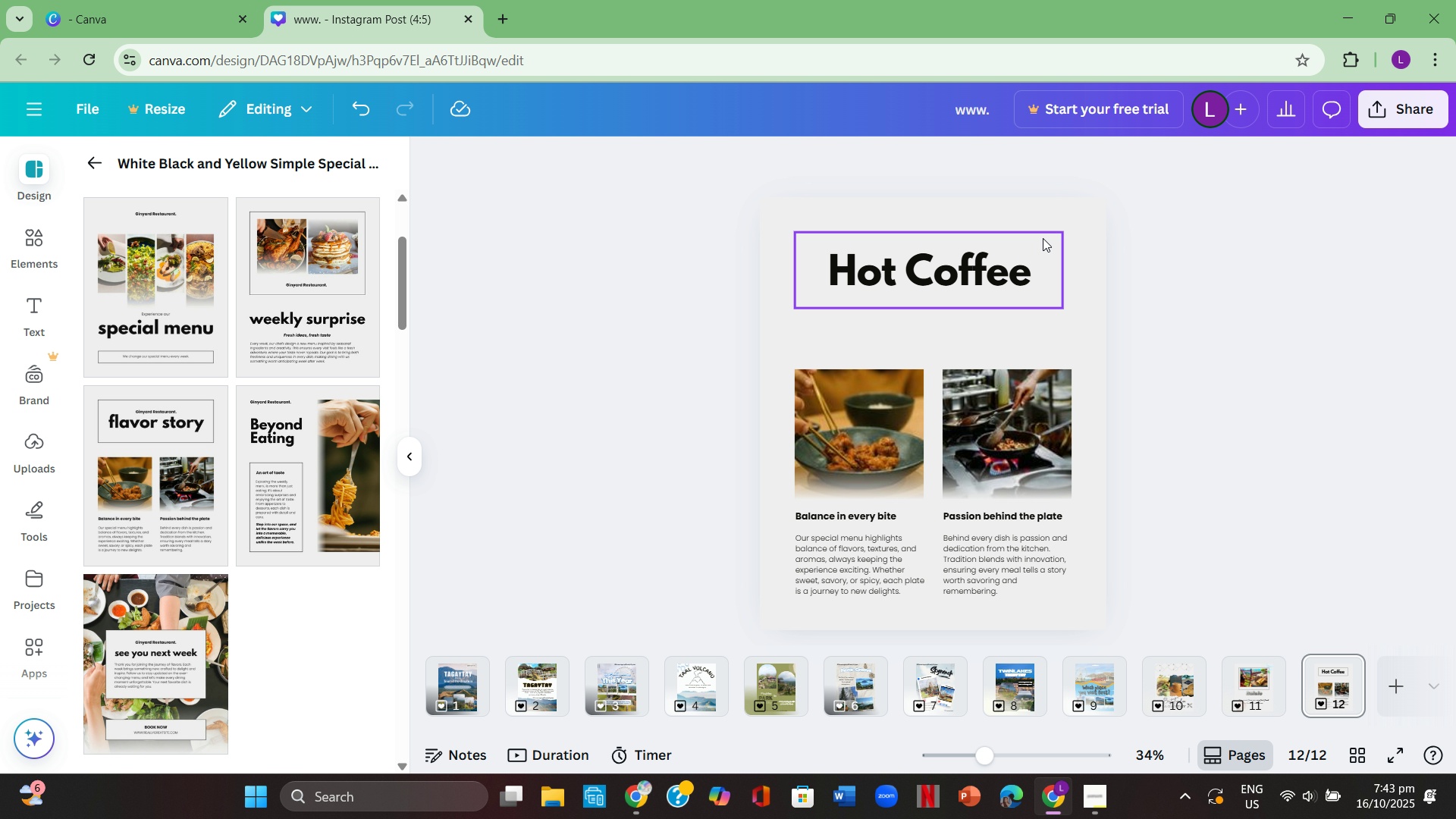 
left_click_drag(start_coordinate=[1043, 238], to_coordinate=[1049, 234])
 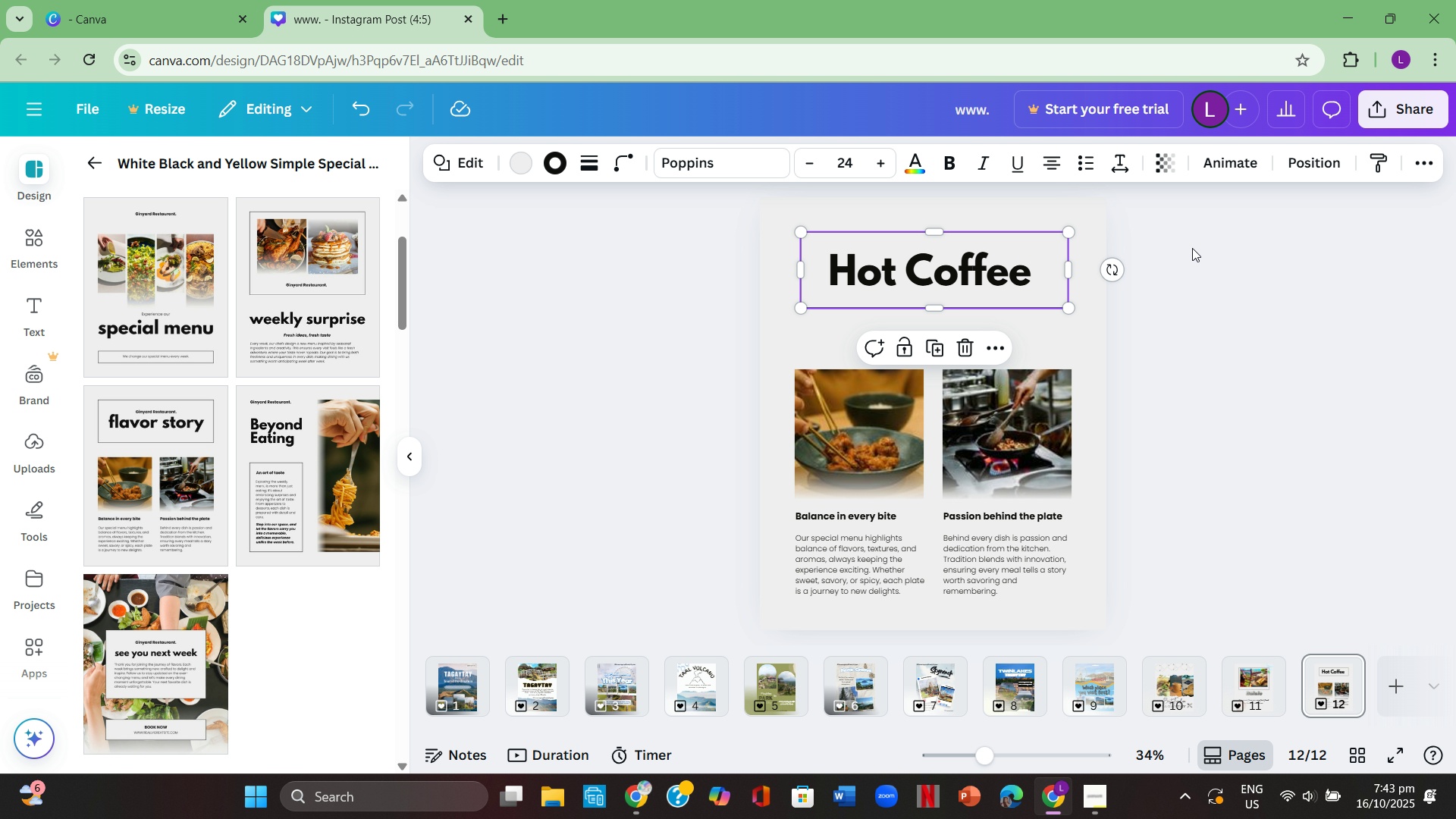 
left_click([1192, 248])
 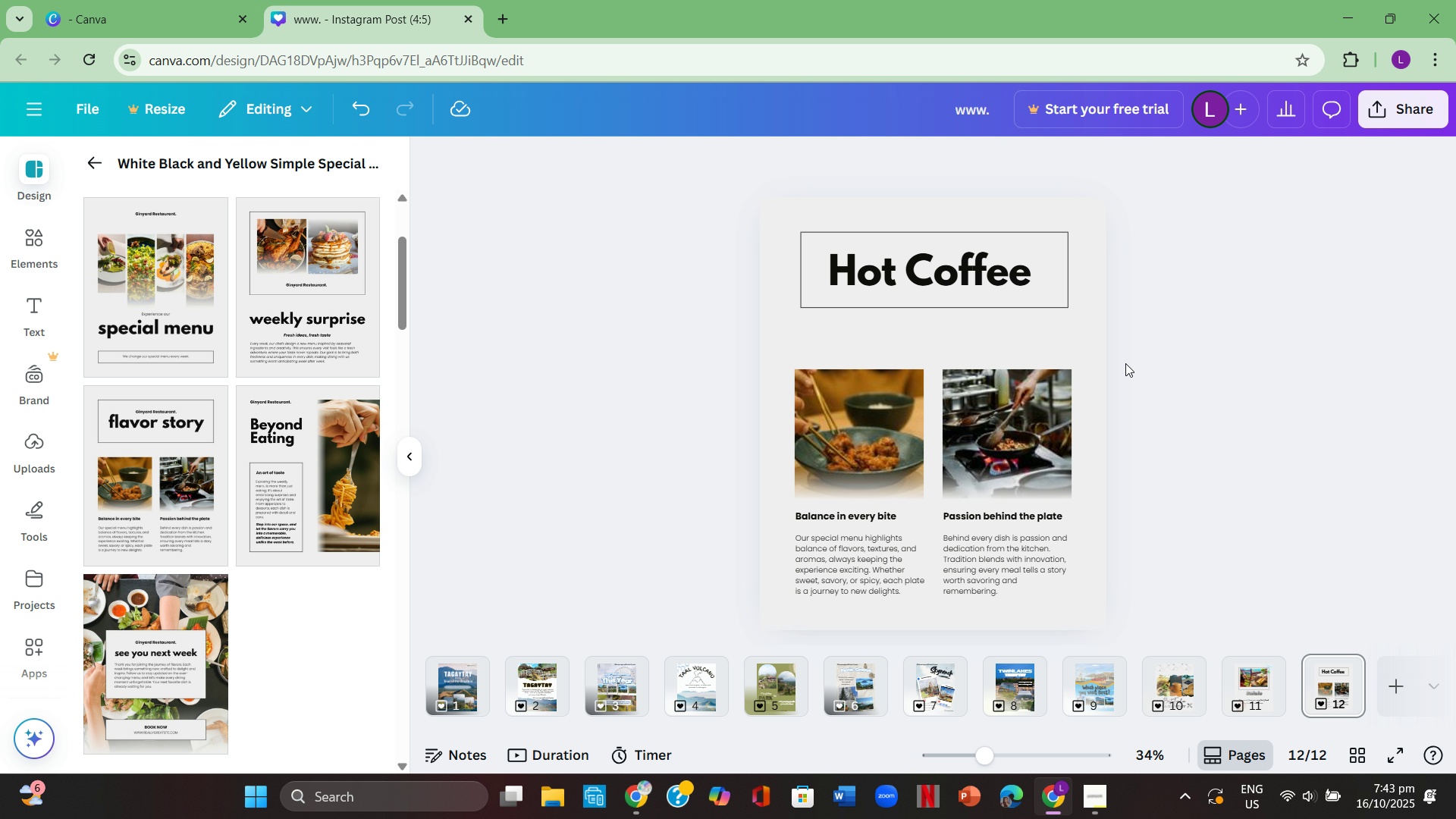 
left_click([1172, 376])
 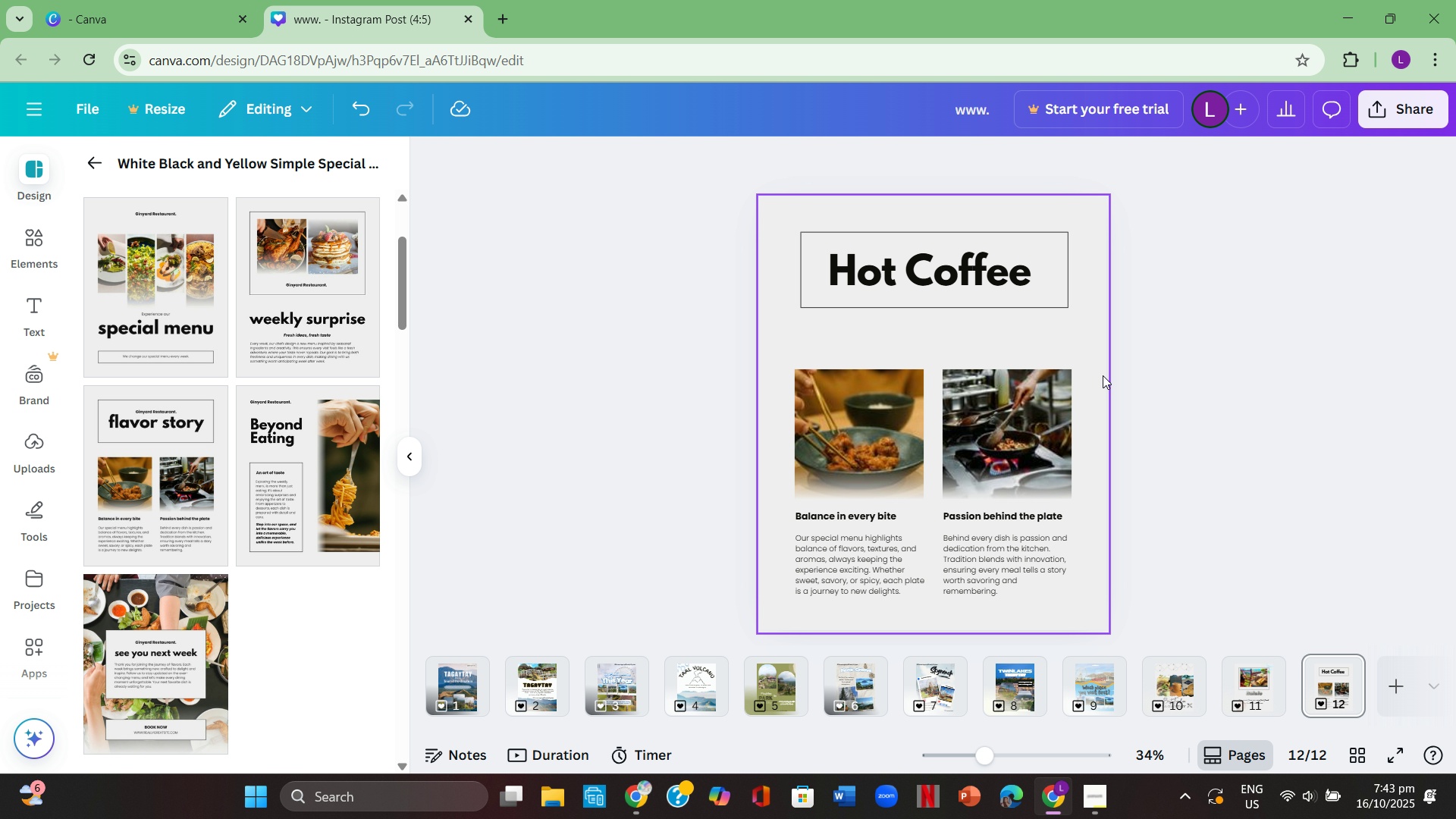 
left_click([1113, 379])
 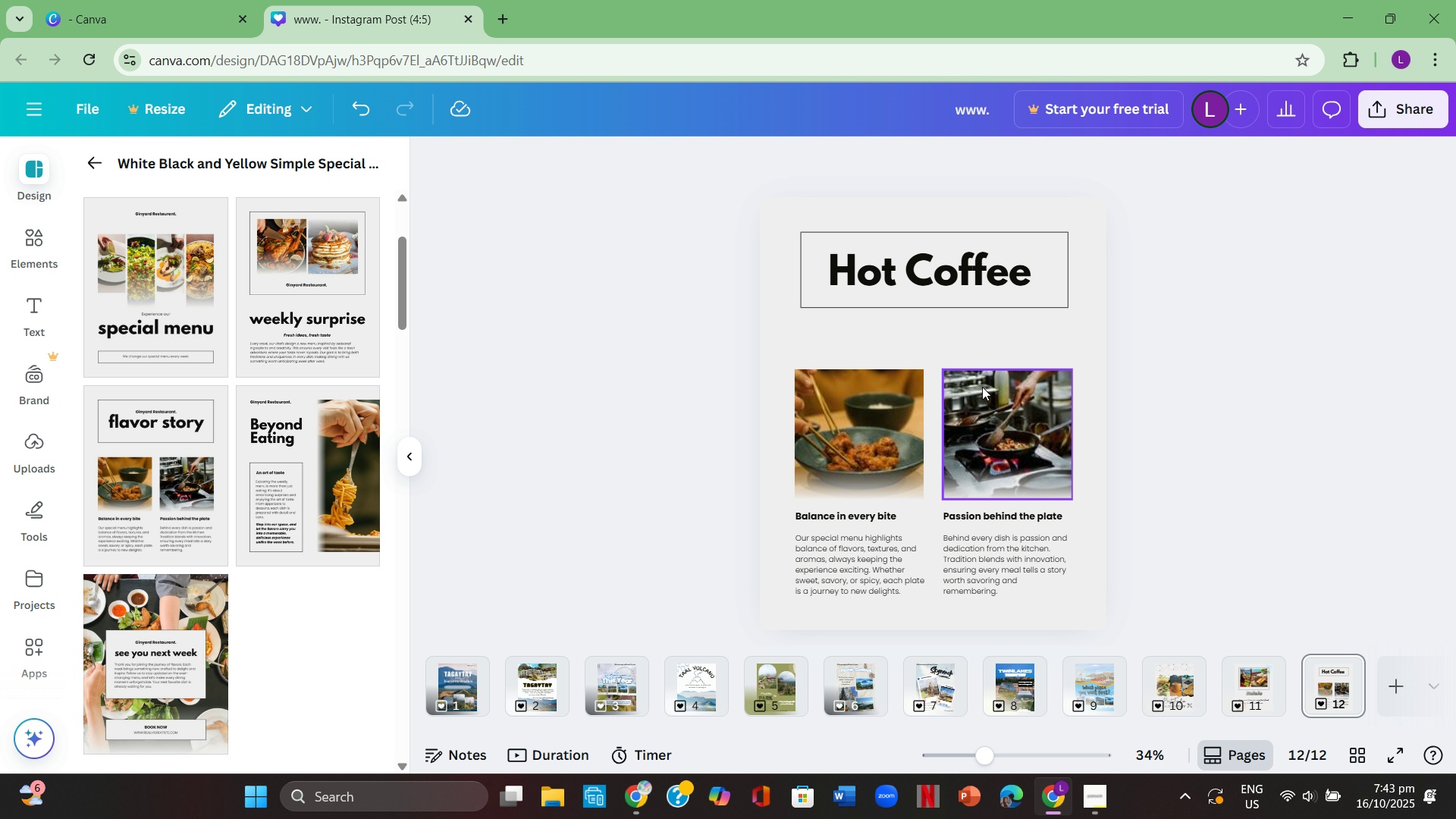 
left_click([1028, 416])
 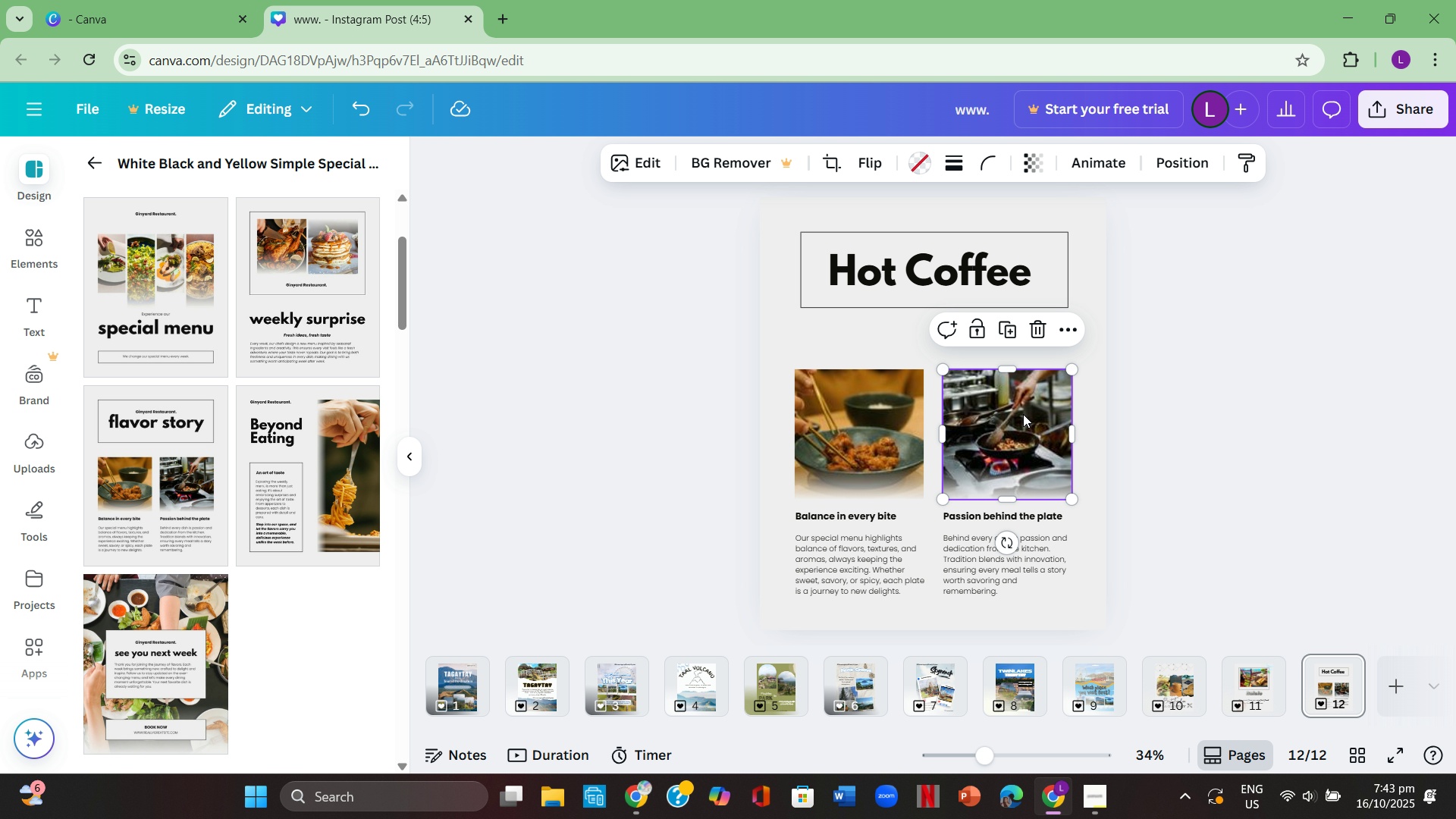 
key(Backspace)
 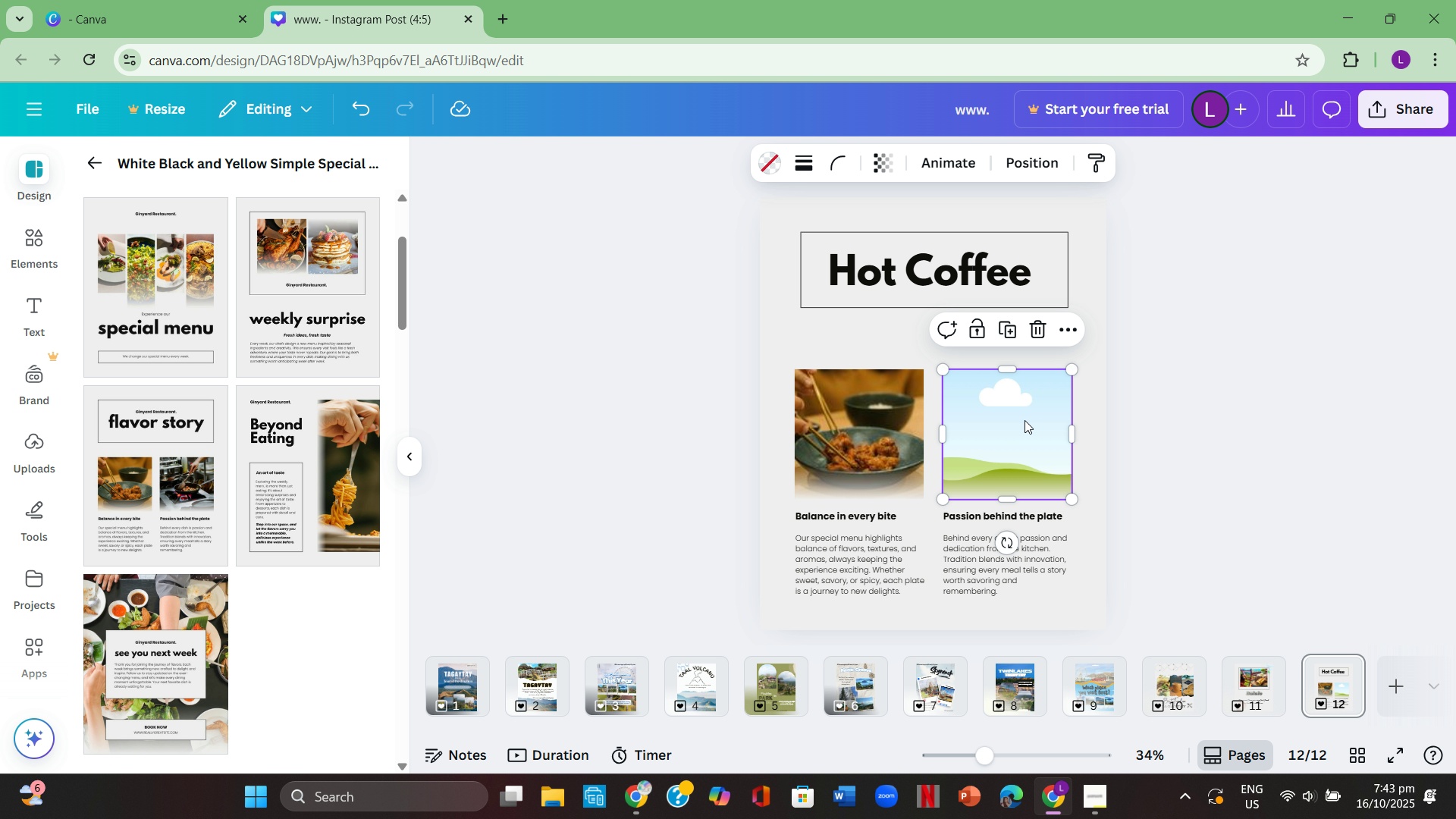 
left_click([1026, 405])
 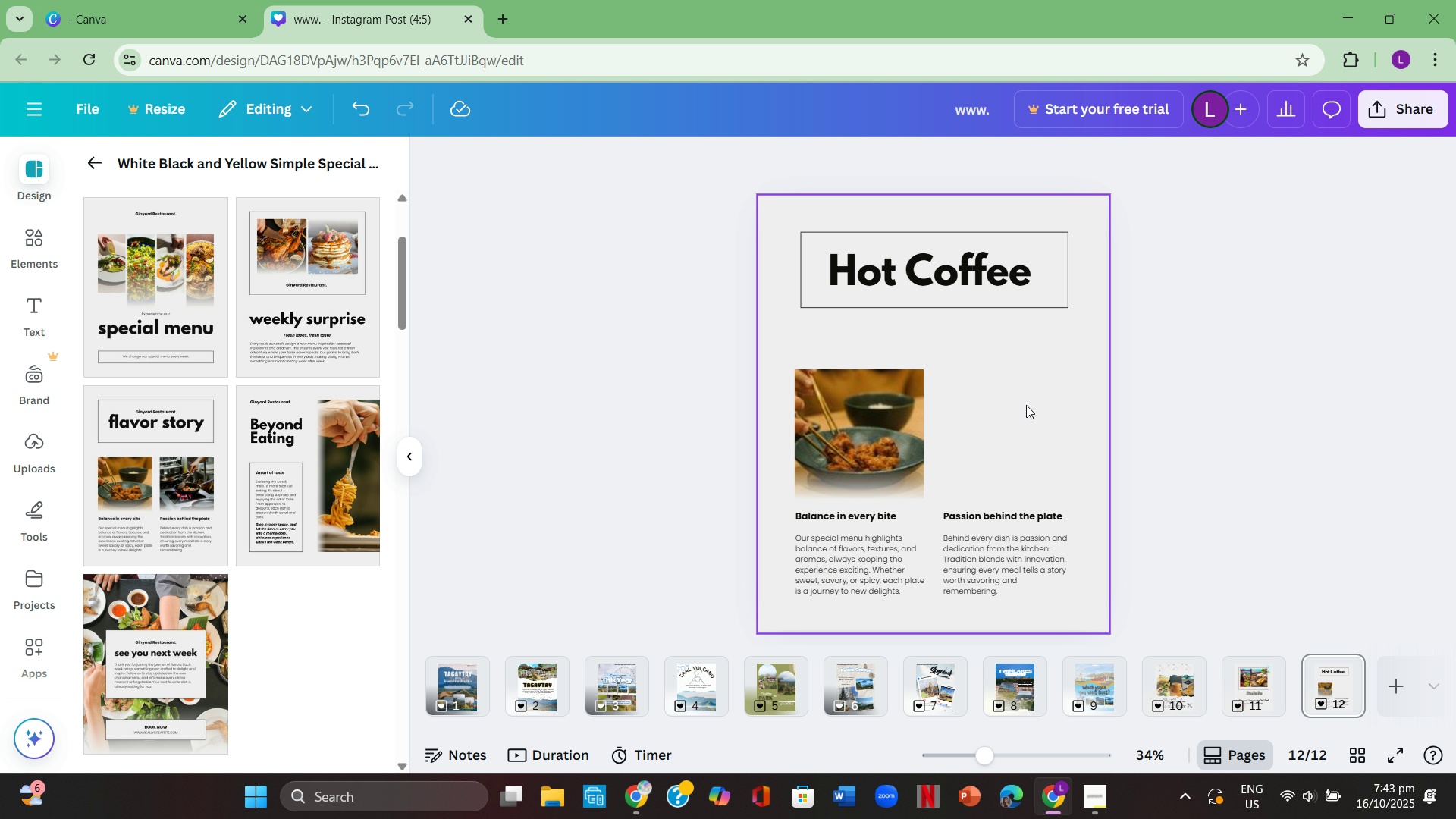 
key(Backspace)
 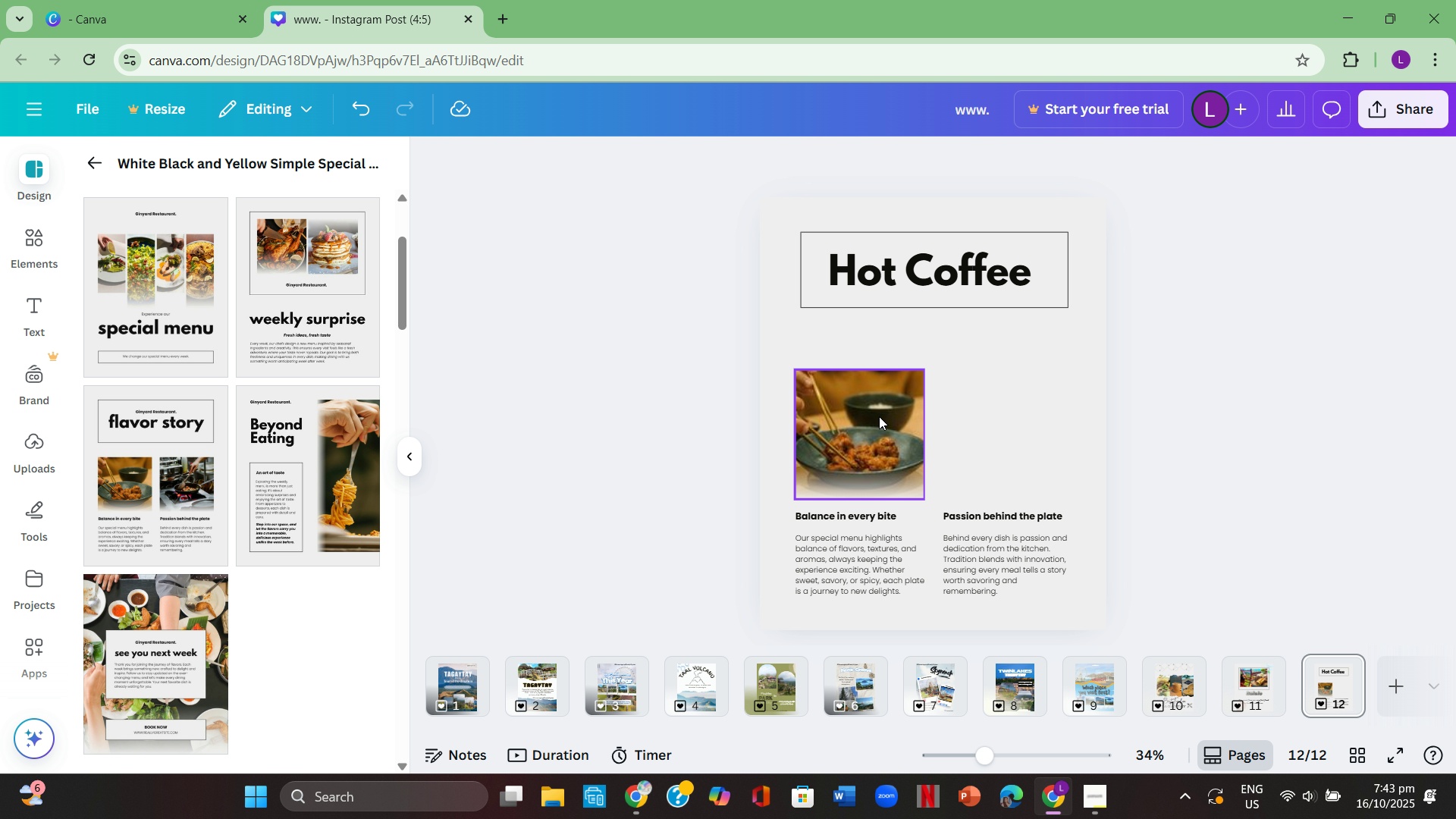 
left_click([863, 422])
 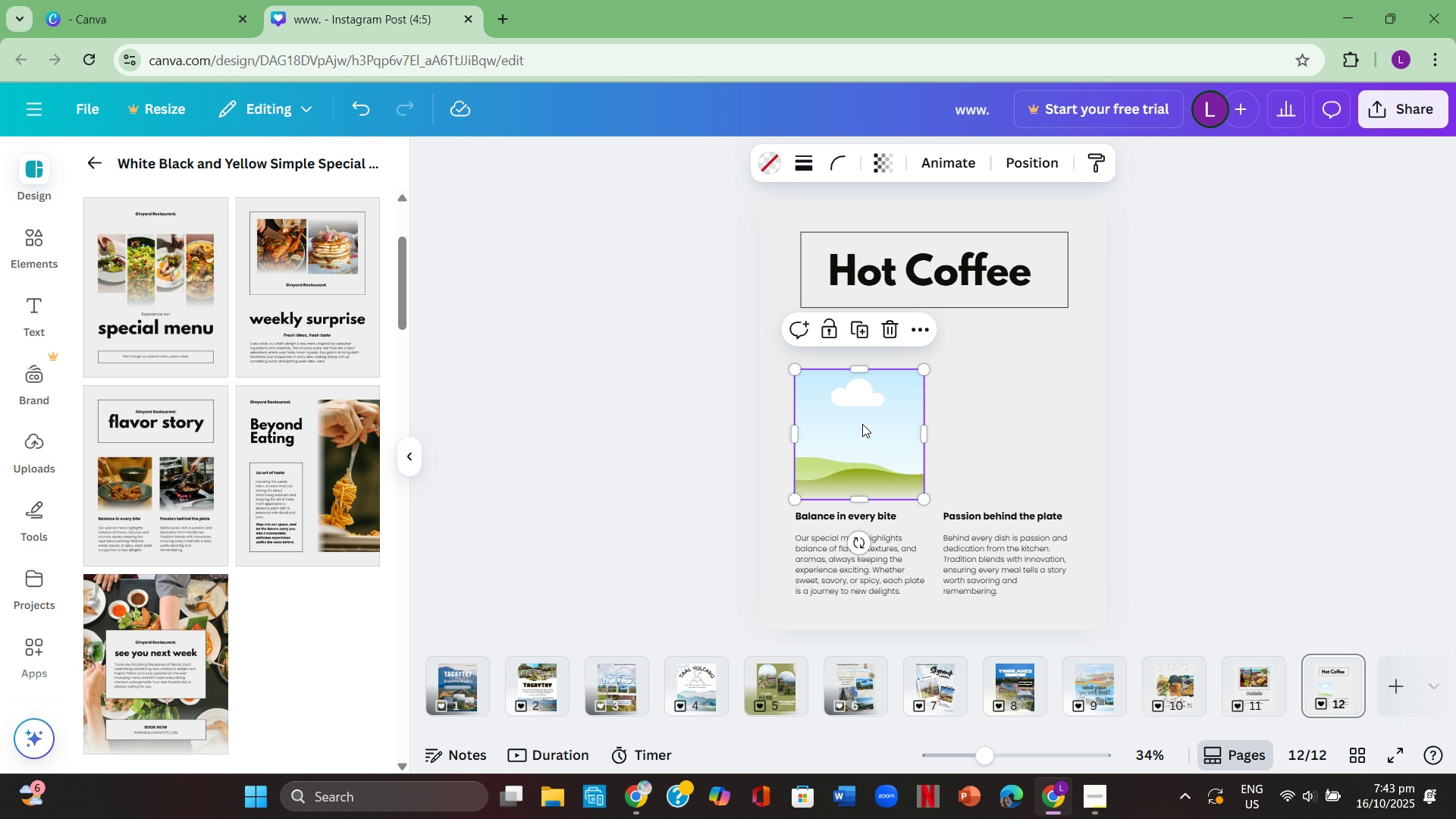 
key(Backspace)
 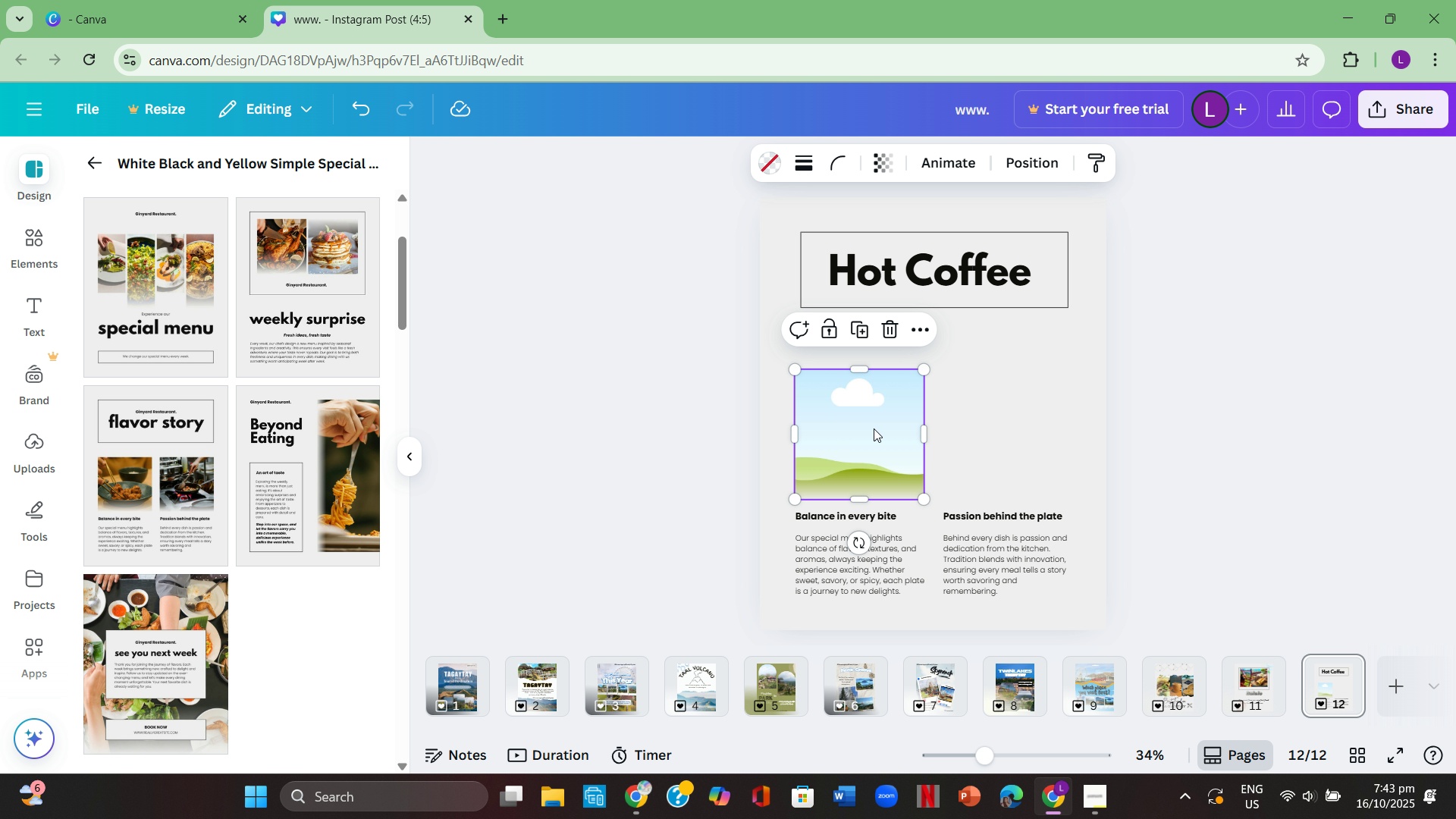 
key(Backspace)
 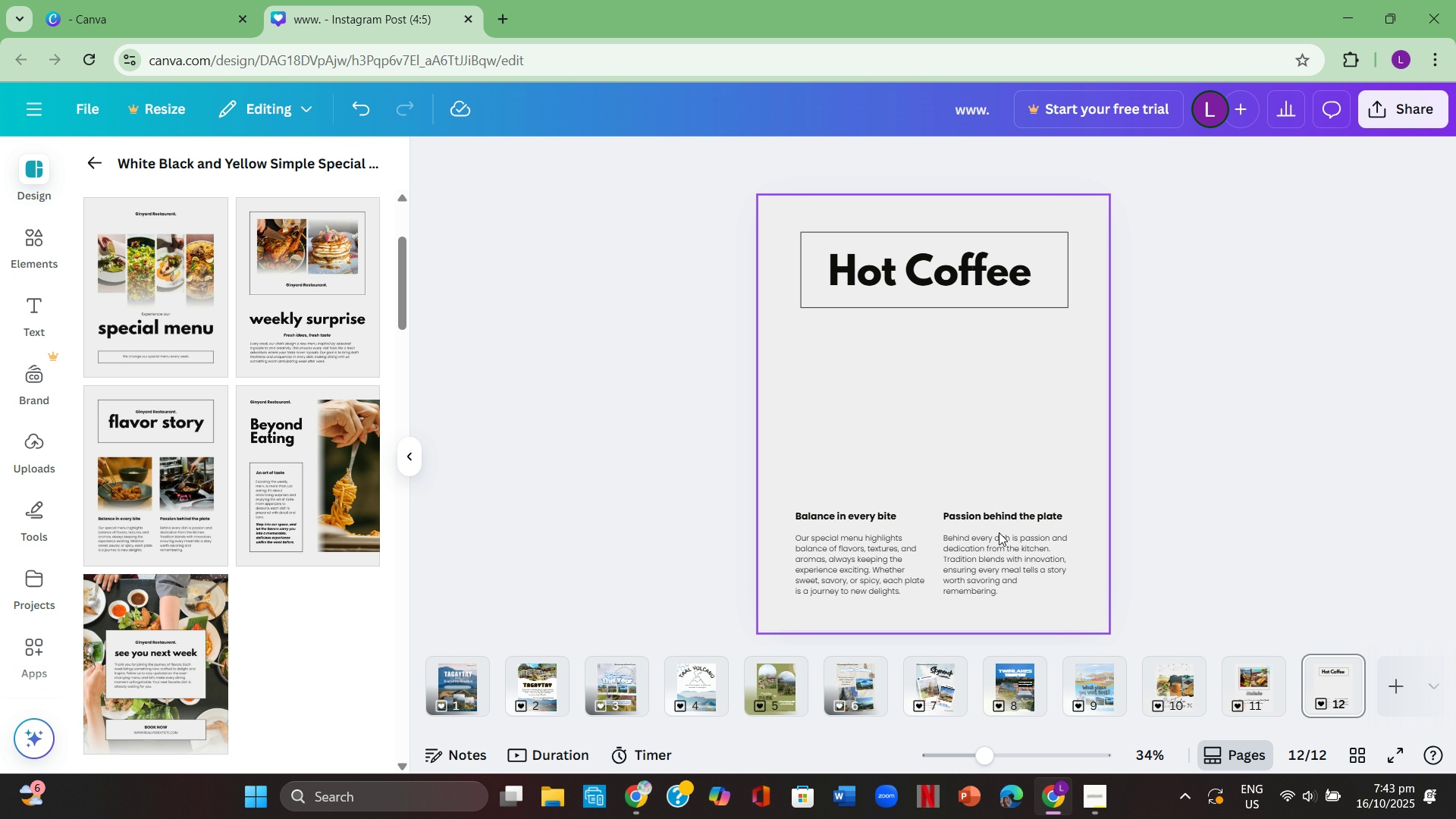 
left_click([999, 532])
 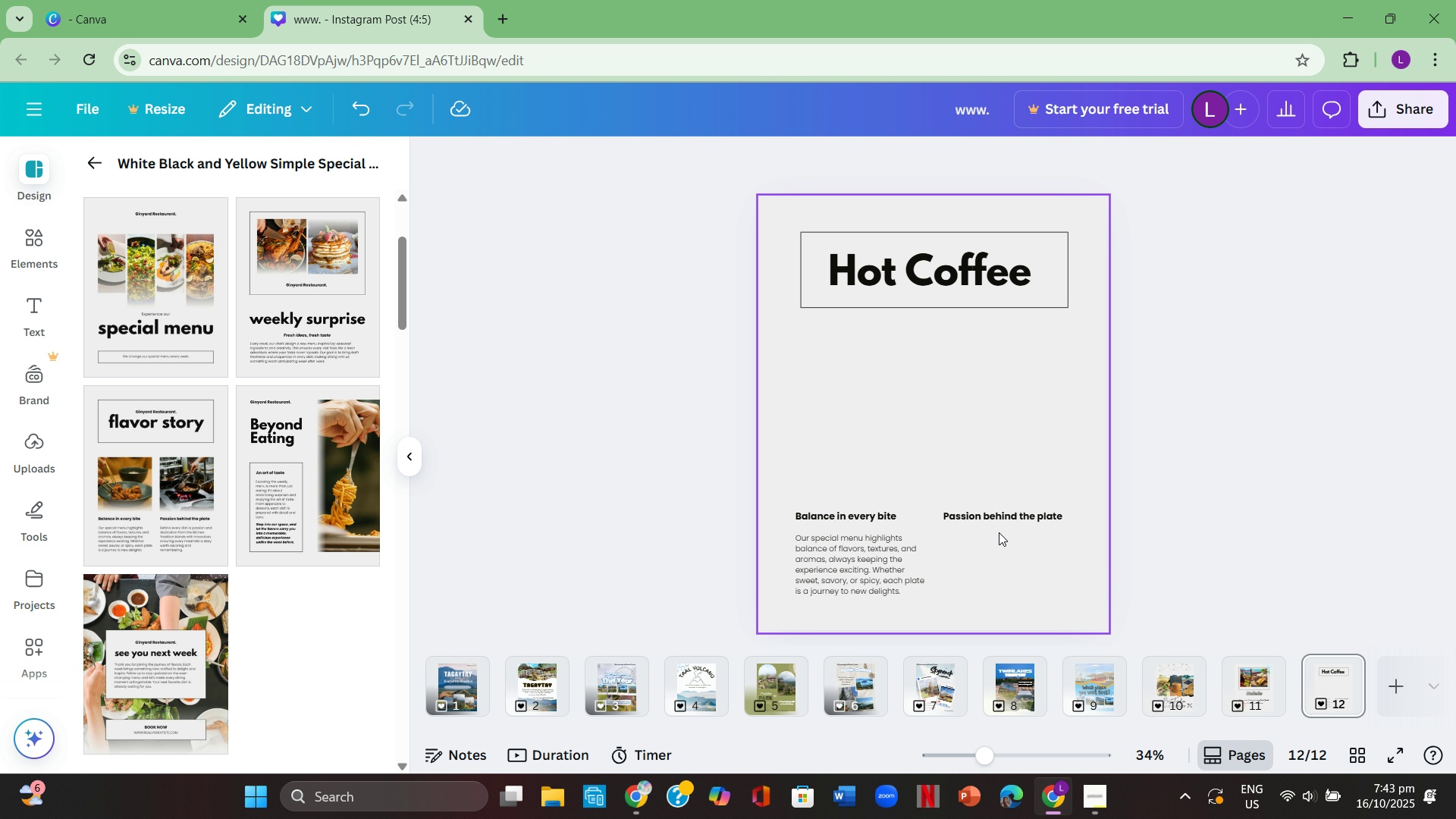 
key(Backspace)
 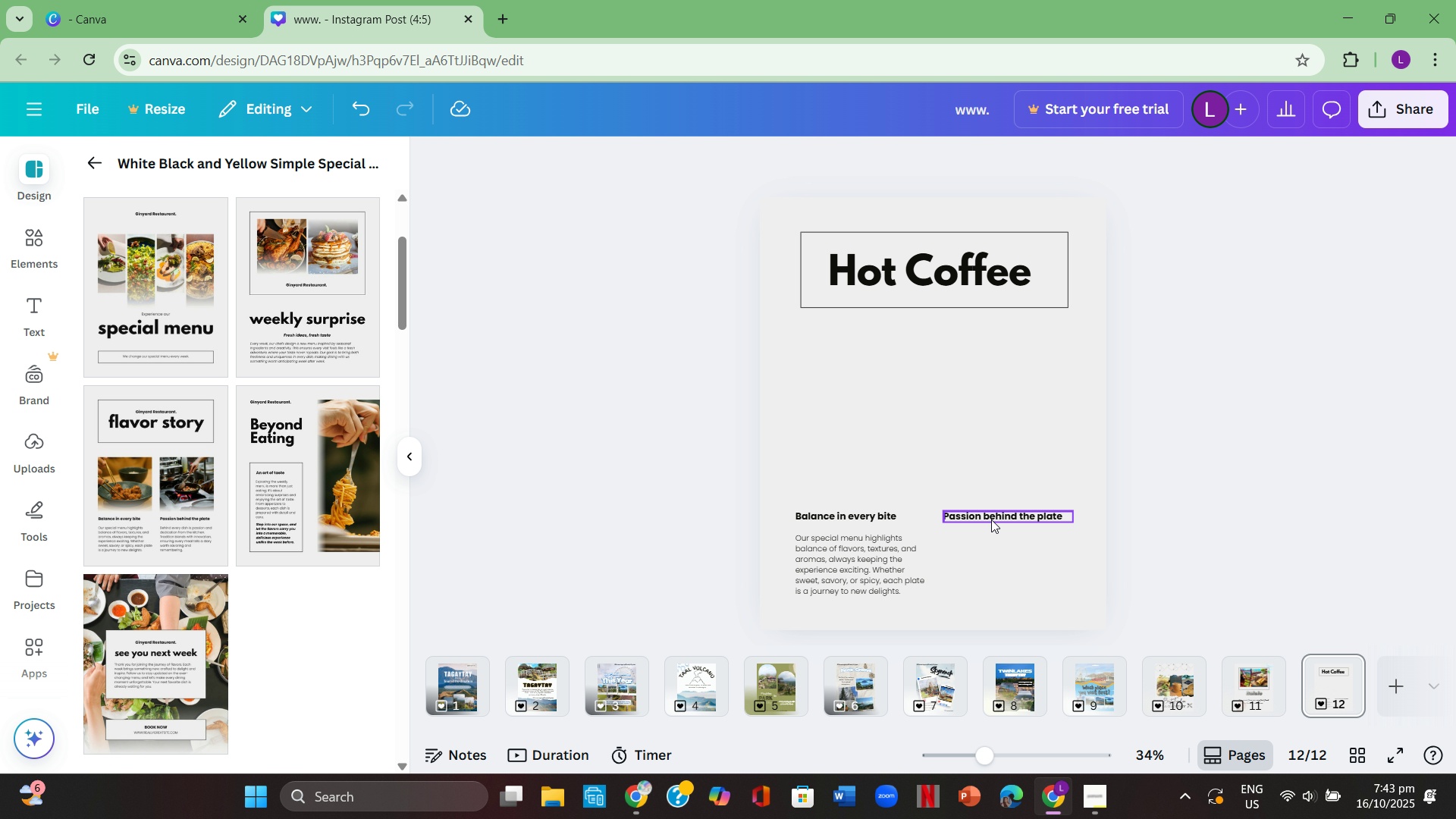 
left_click([993, 515])
 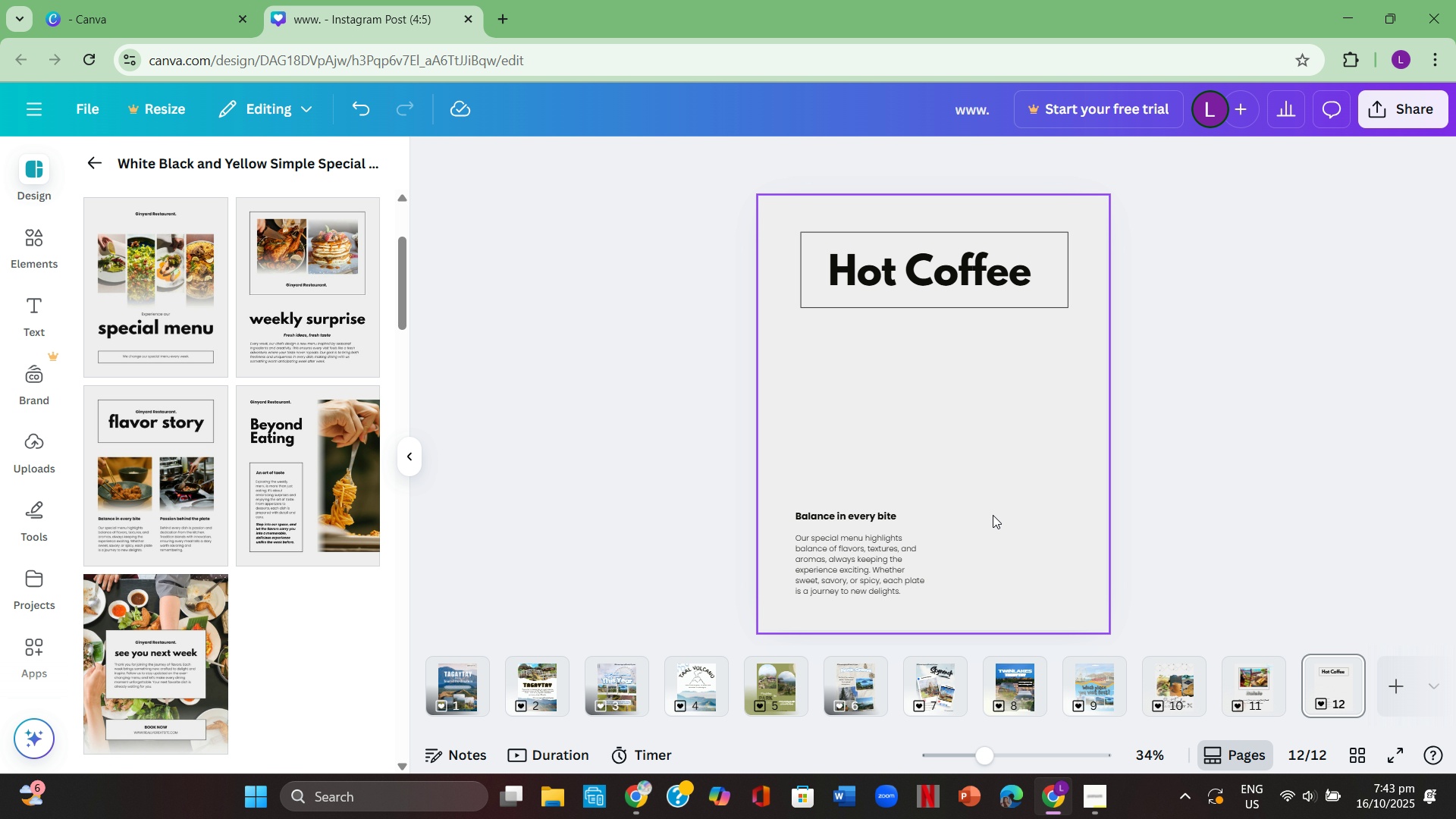 
key(Backspace)
 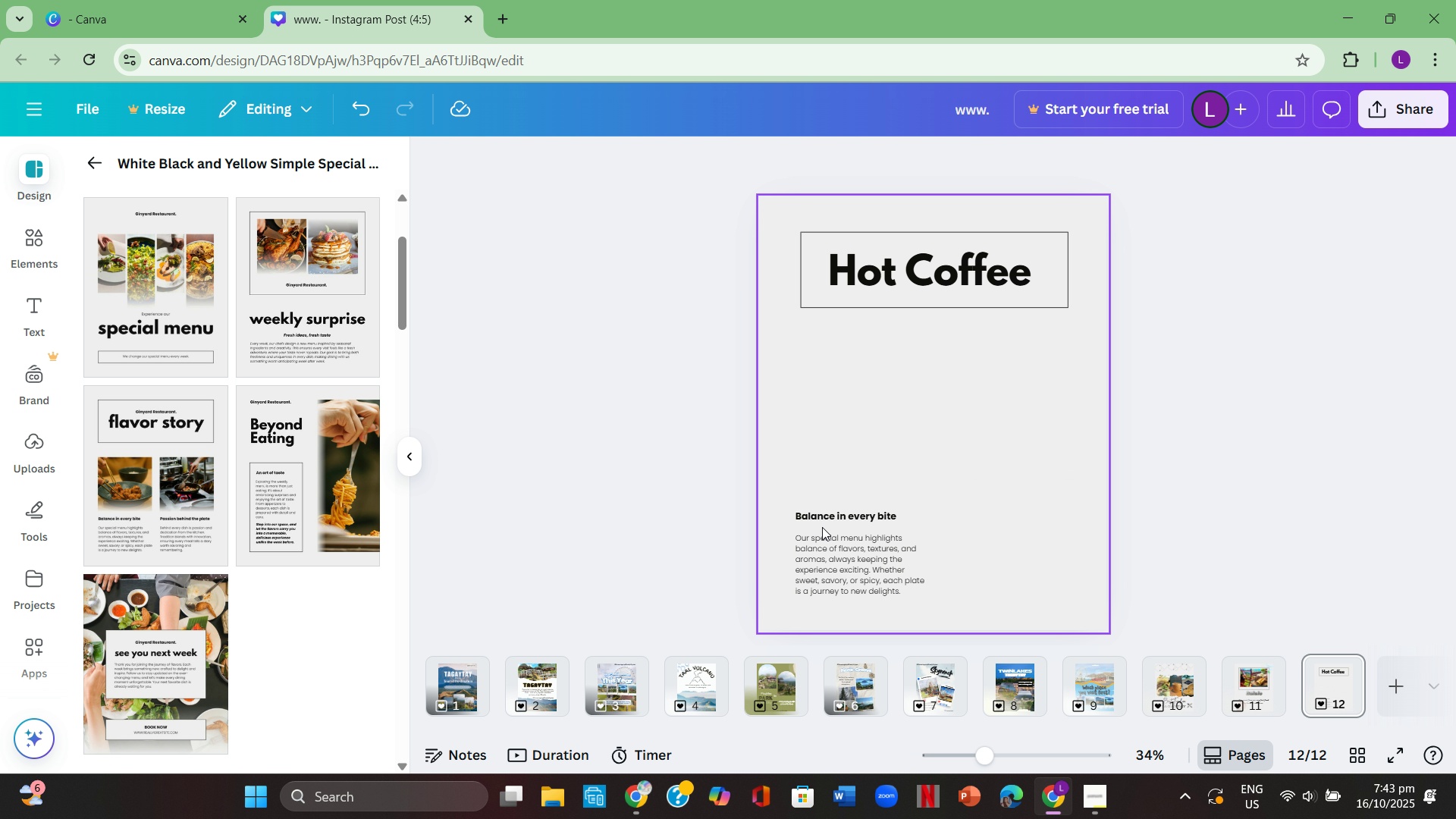 
left_click([826, 513])
 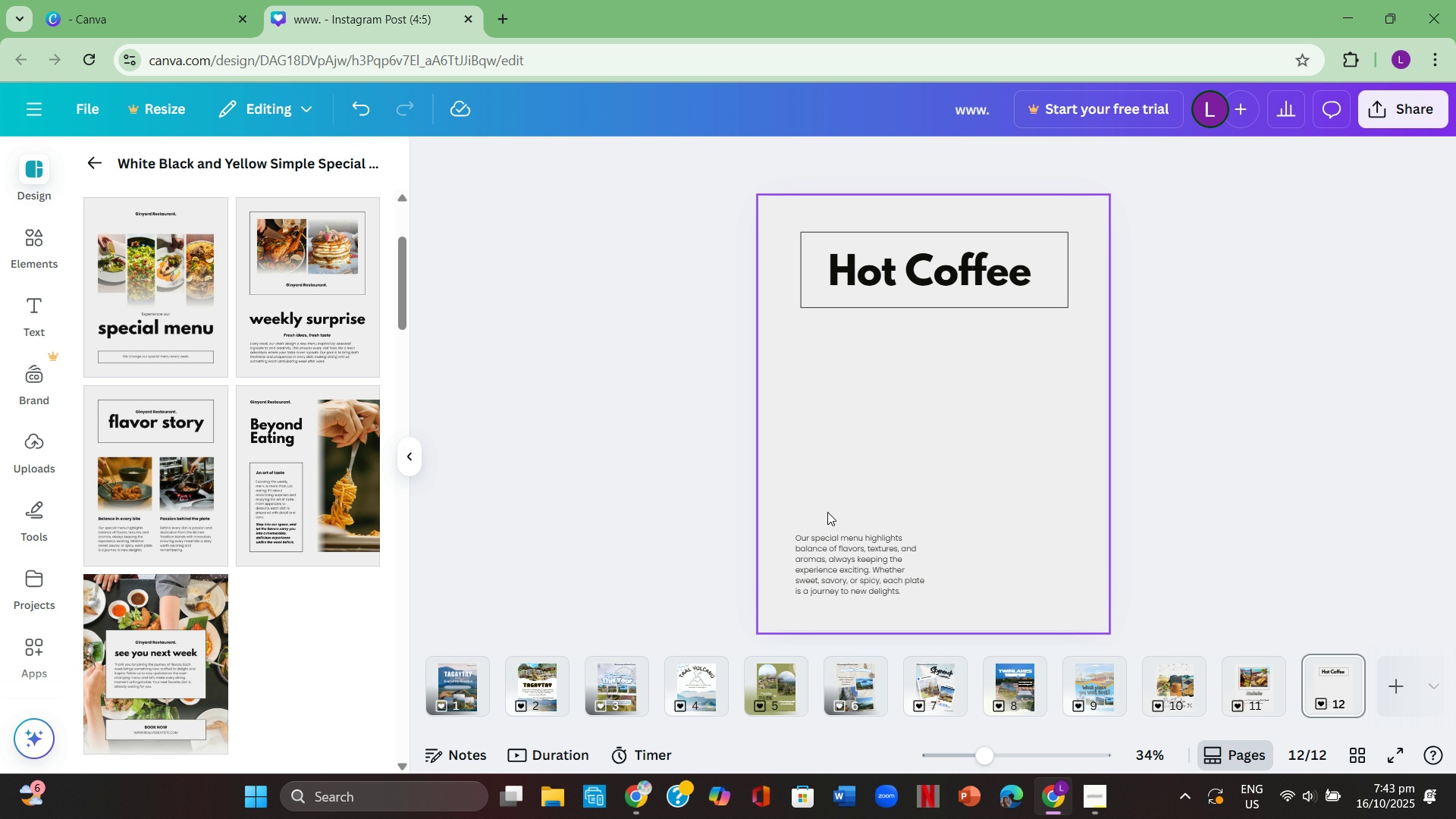 
key(Backspace)
 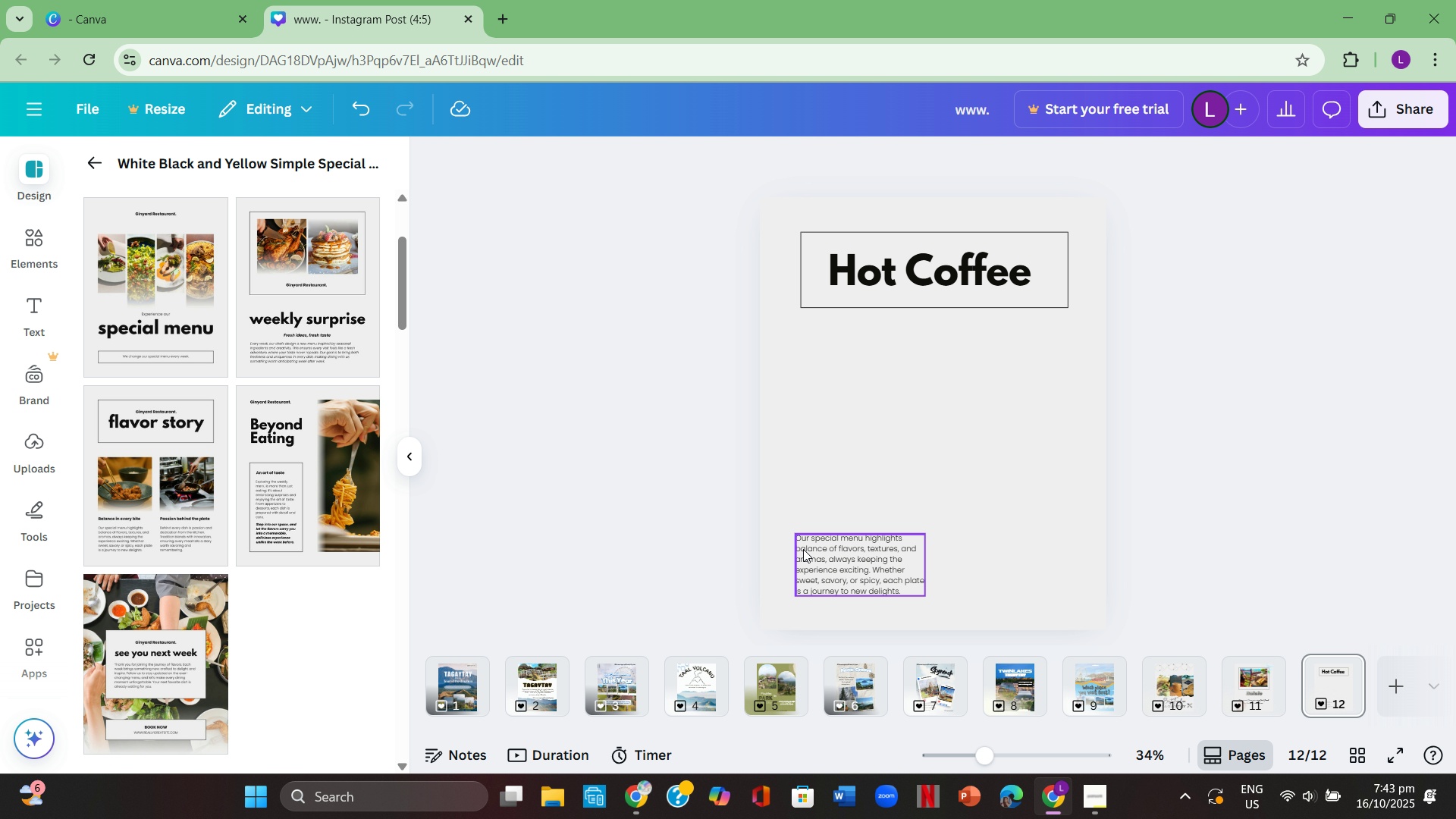 
left_click([852, 582])
 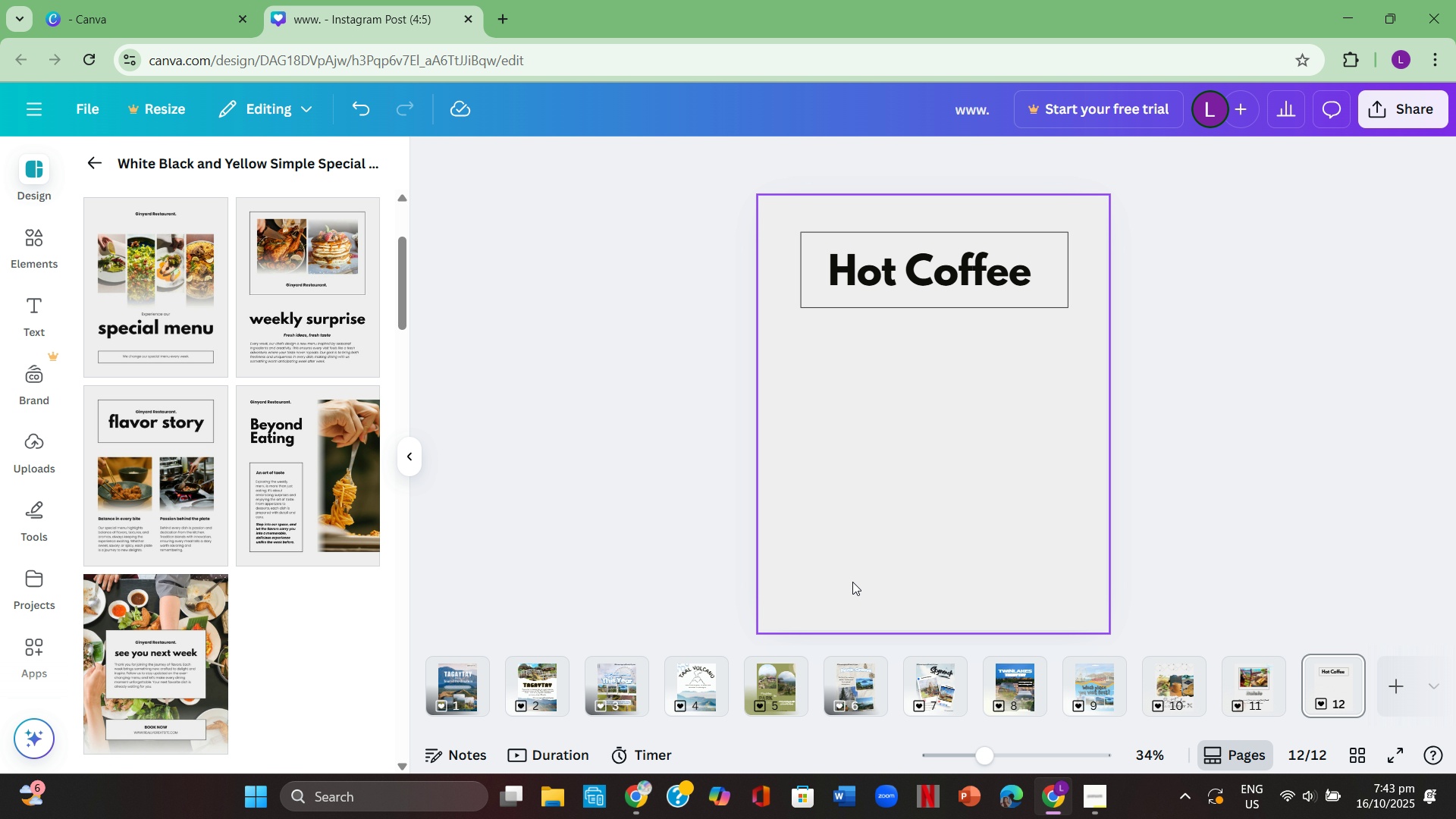 
key(Backspace)
 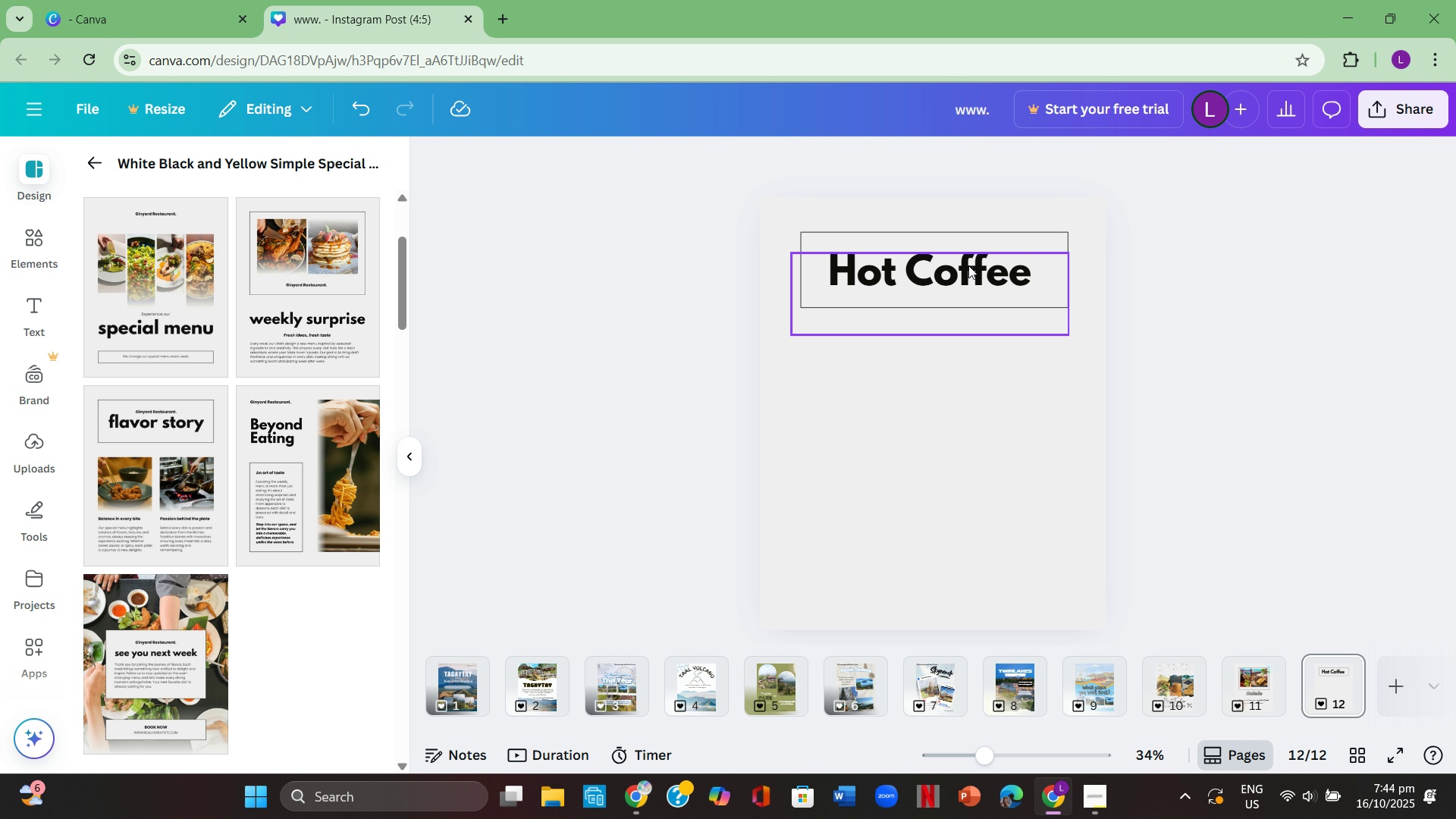 
double_click([975, 265])
 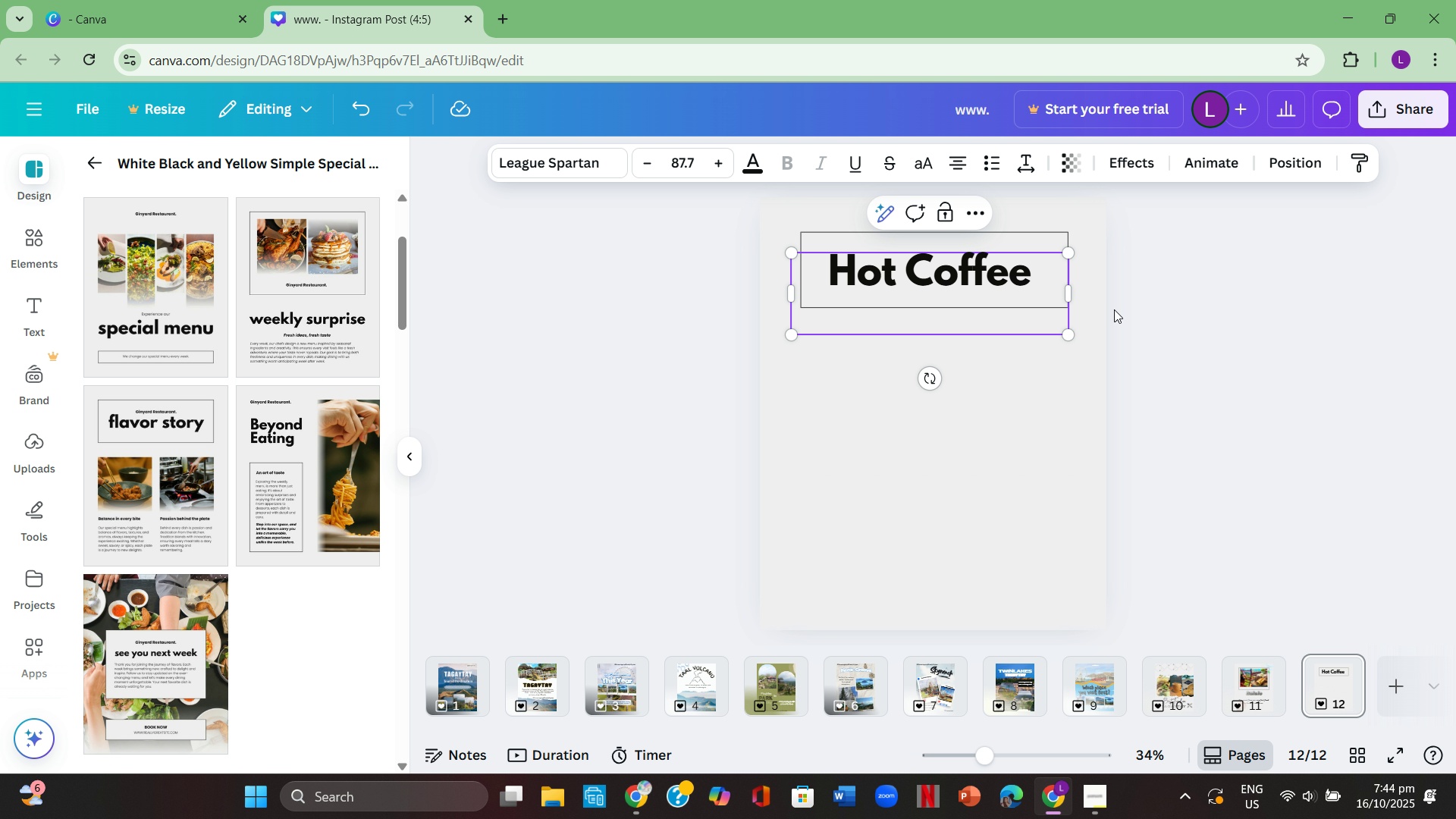 
left_click([1227, 339])
 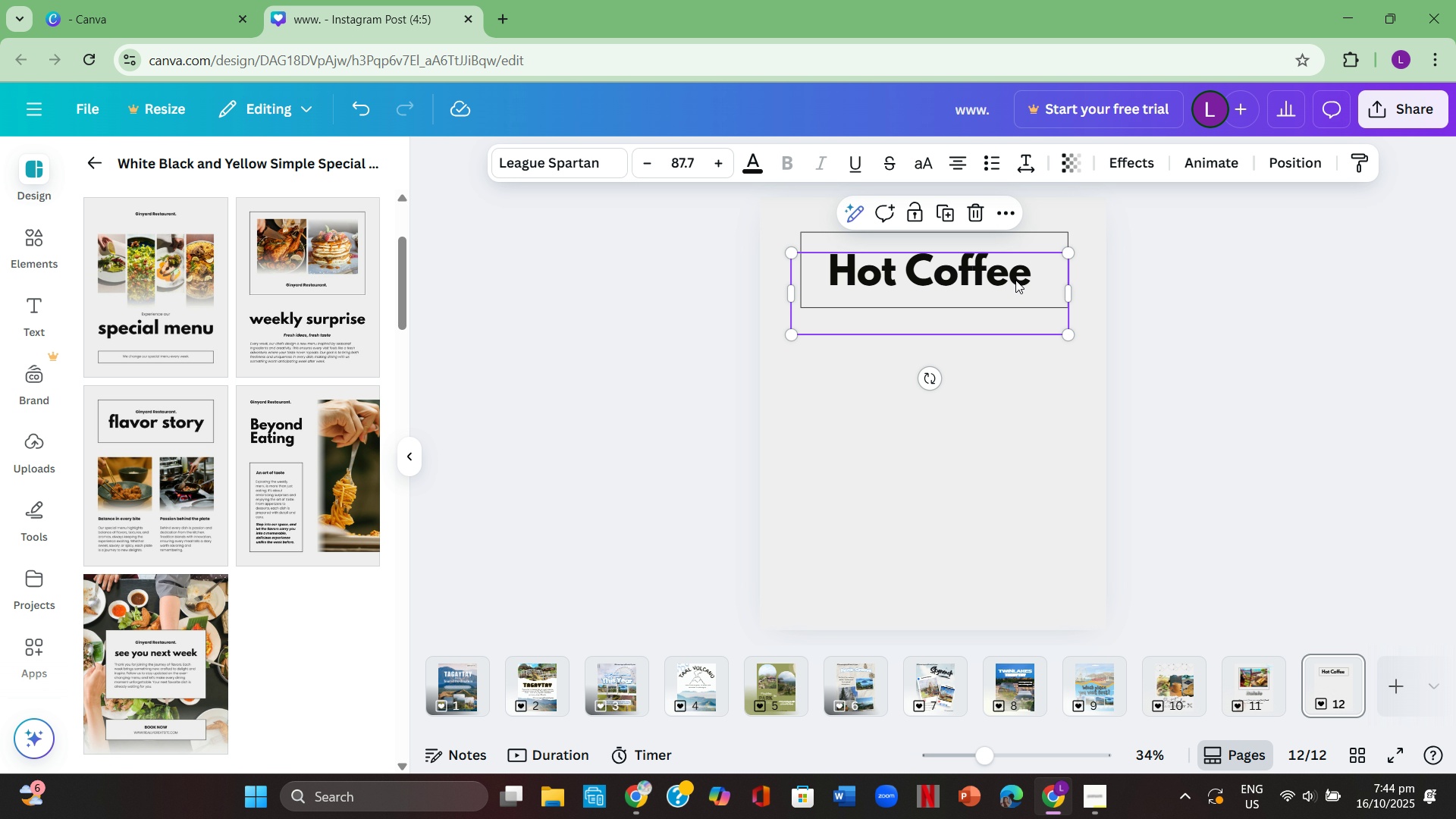 
double_click([1022, 277])
 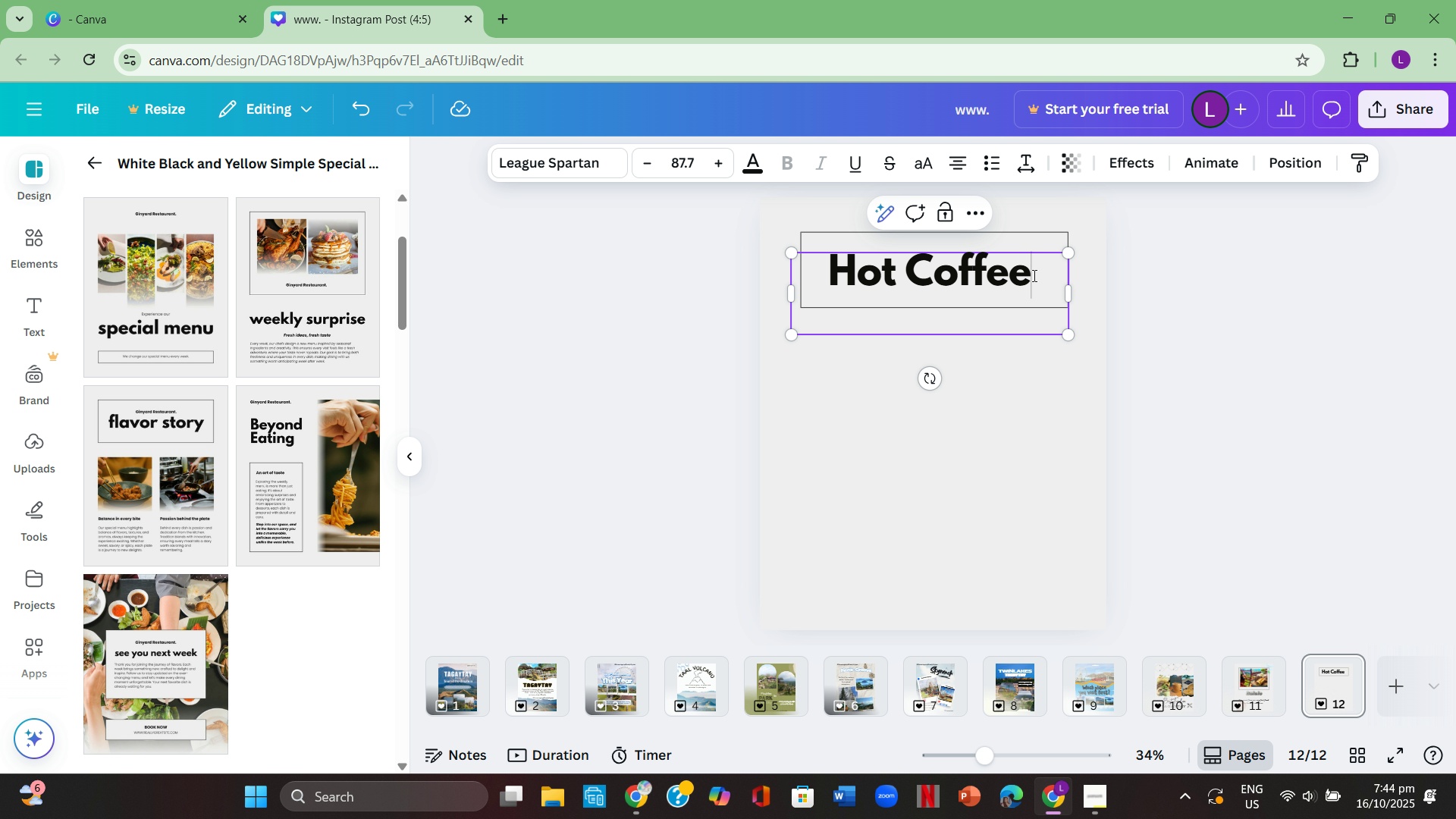 
left_click_drag(start_coordinate=[1033, 275], to_coordinate=[811, 261])
 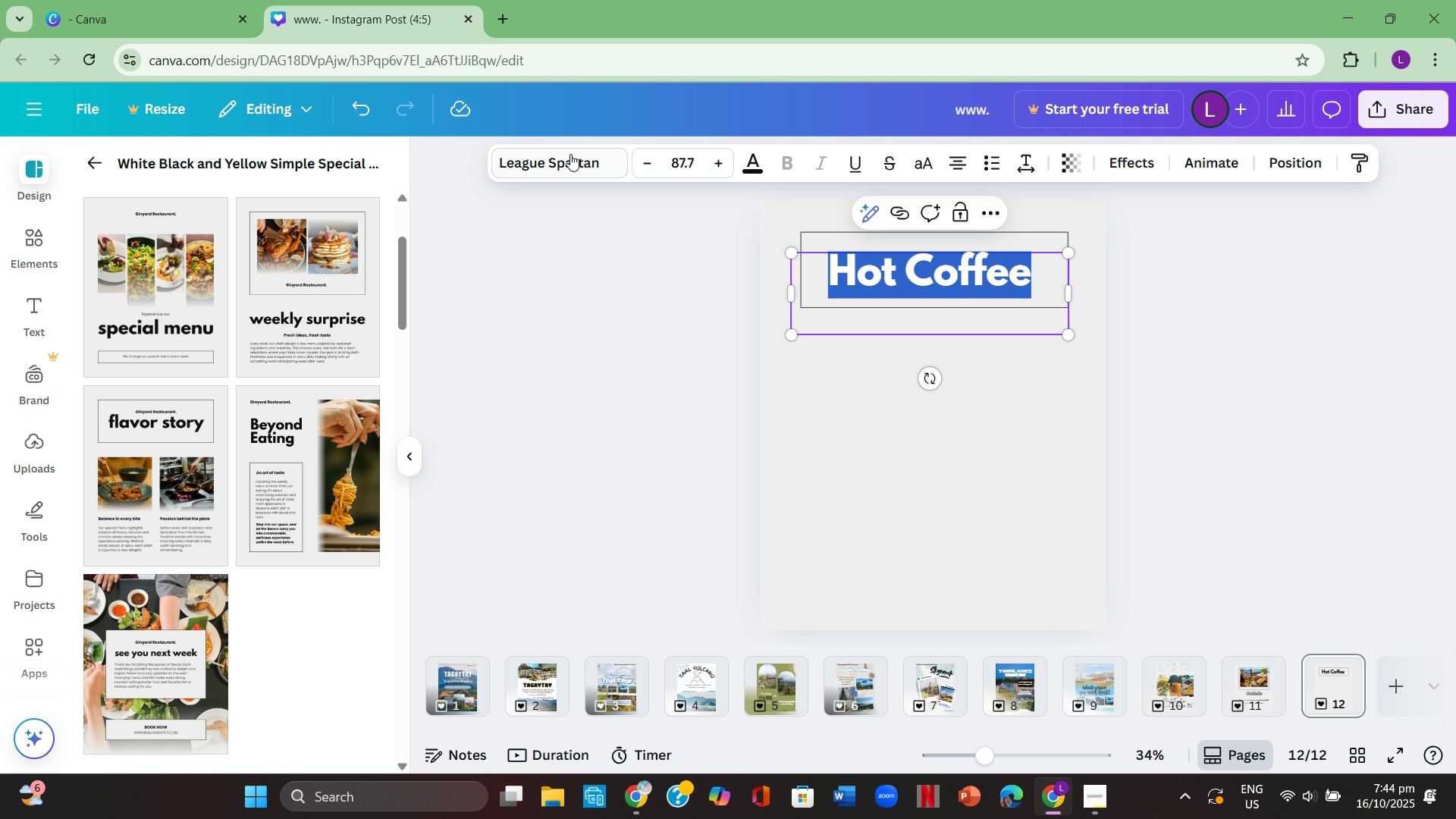 
left_click([569, 154])
 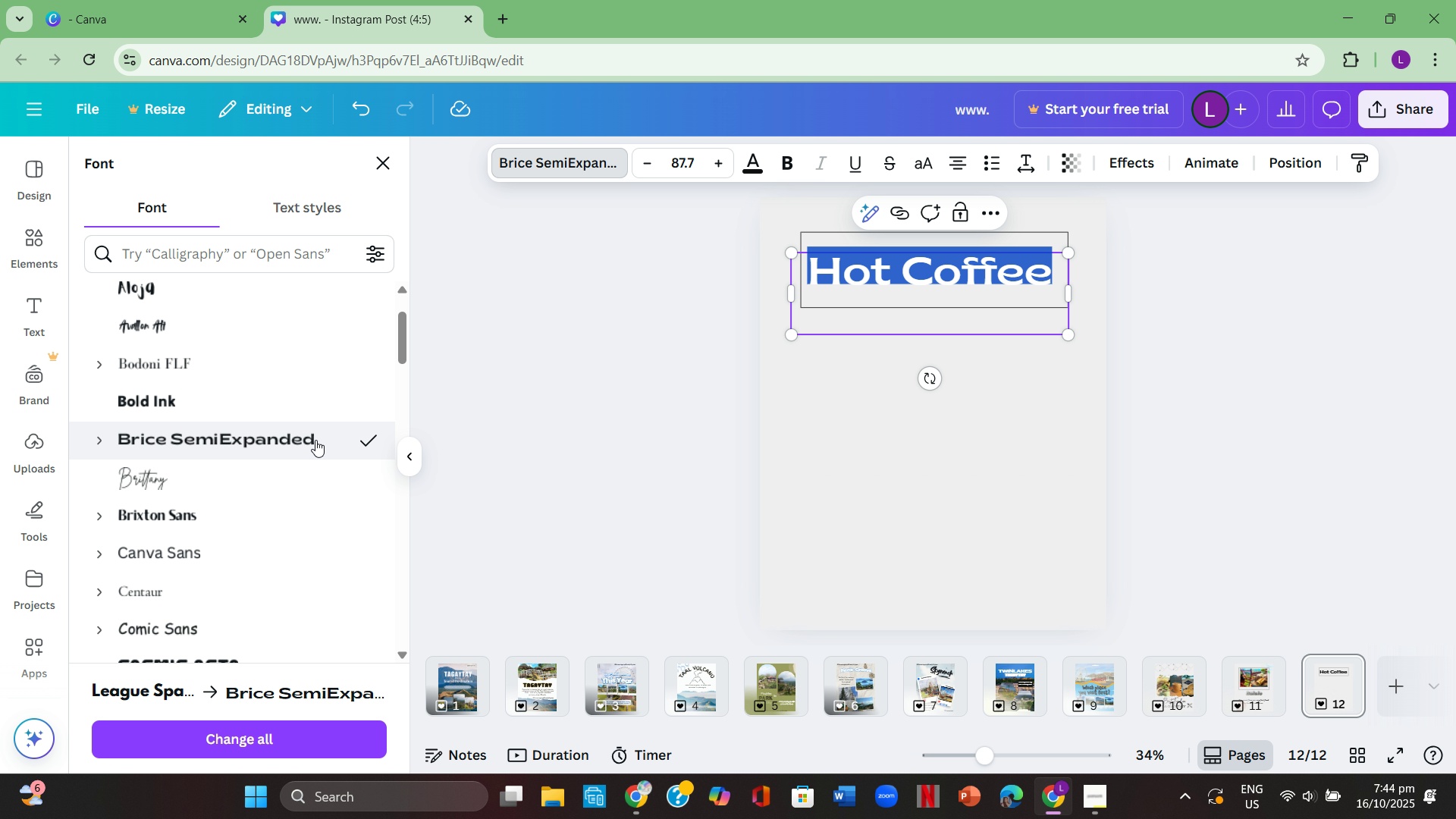 
scroll: coordinate [320, 440], scroll_direction: down, amount: 3.0
 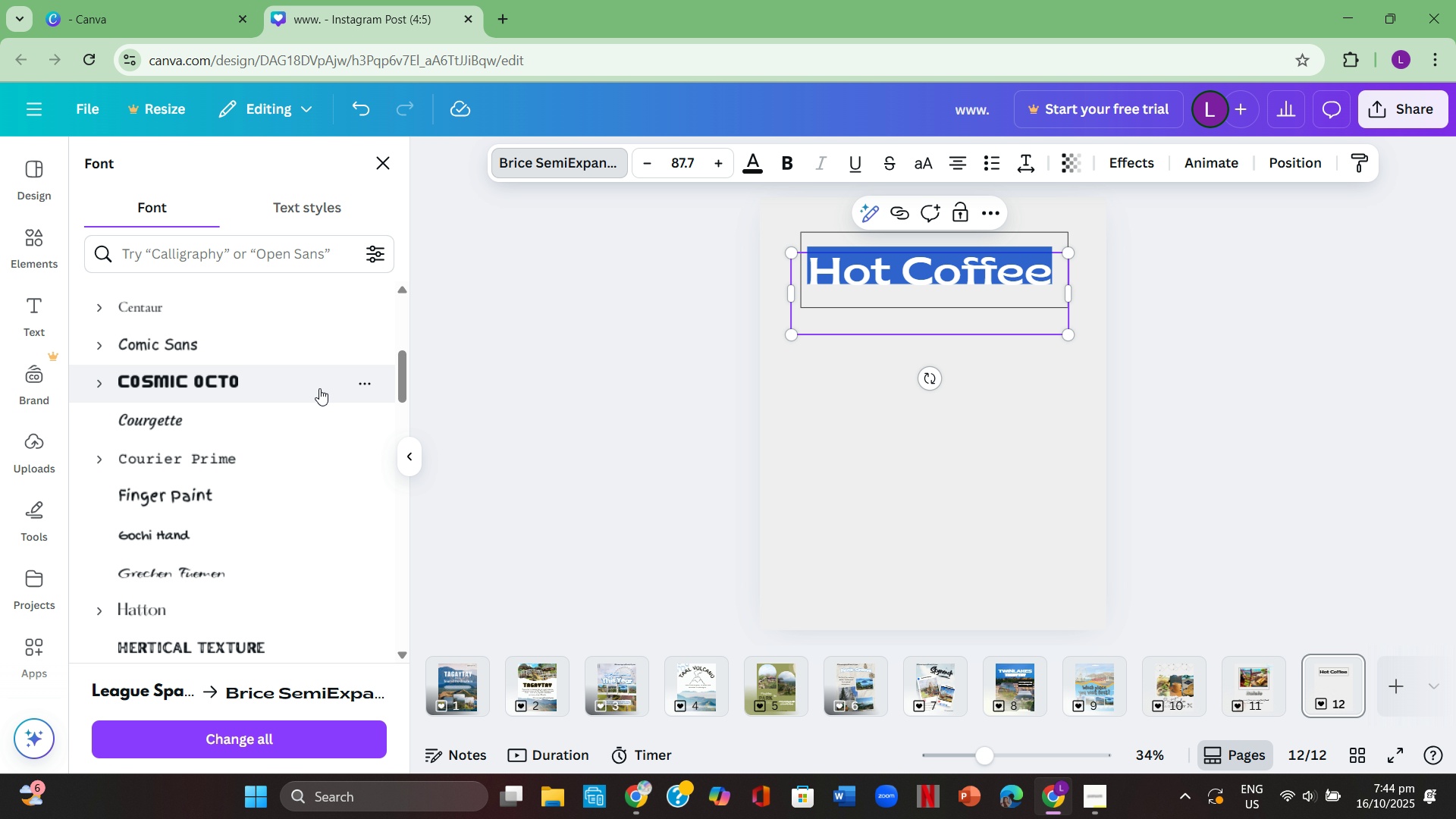 
left_click([319, 388])
 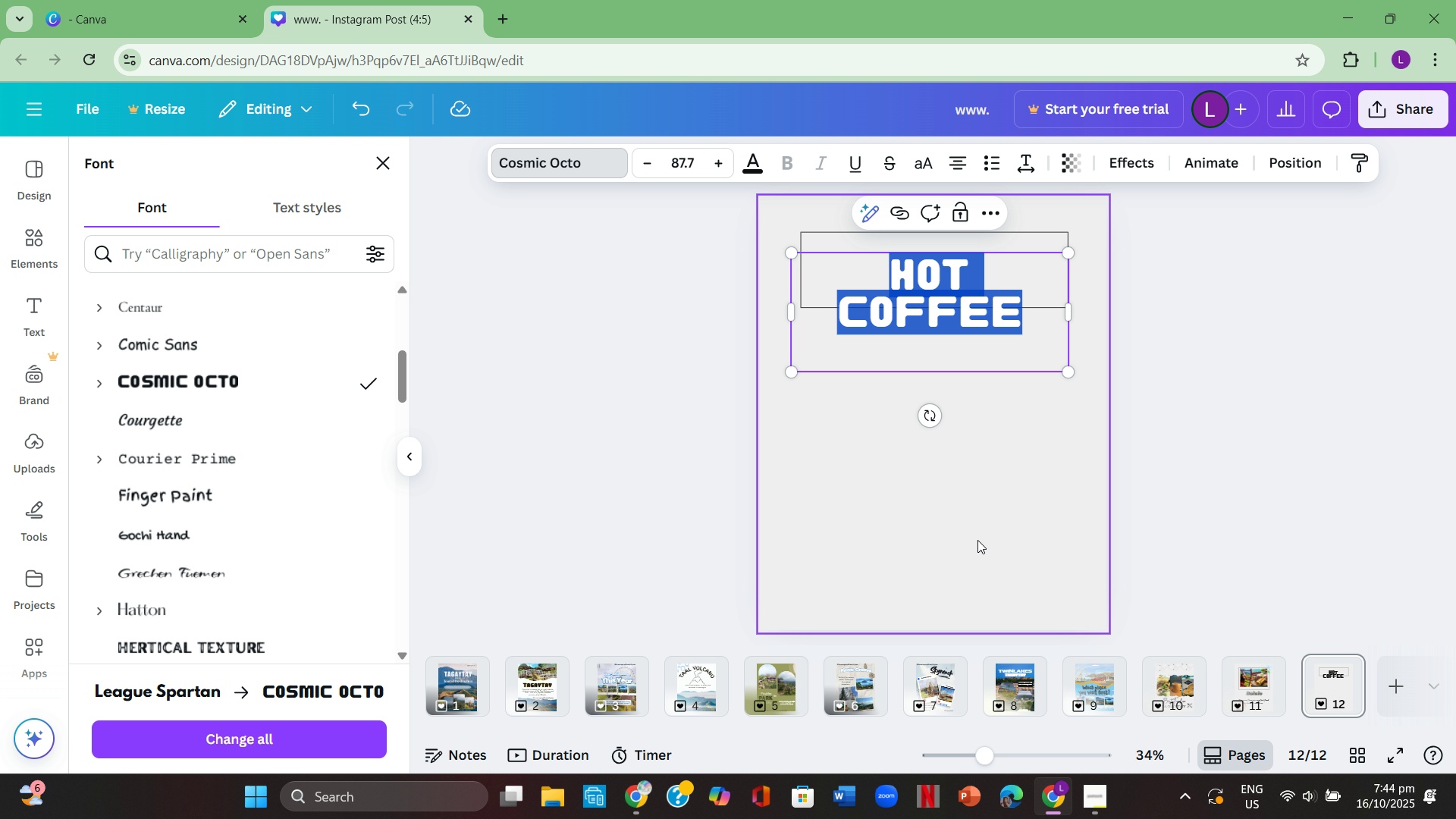 
double_click([977, 540])
 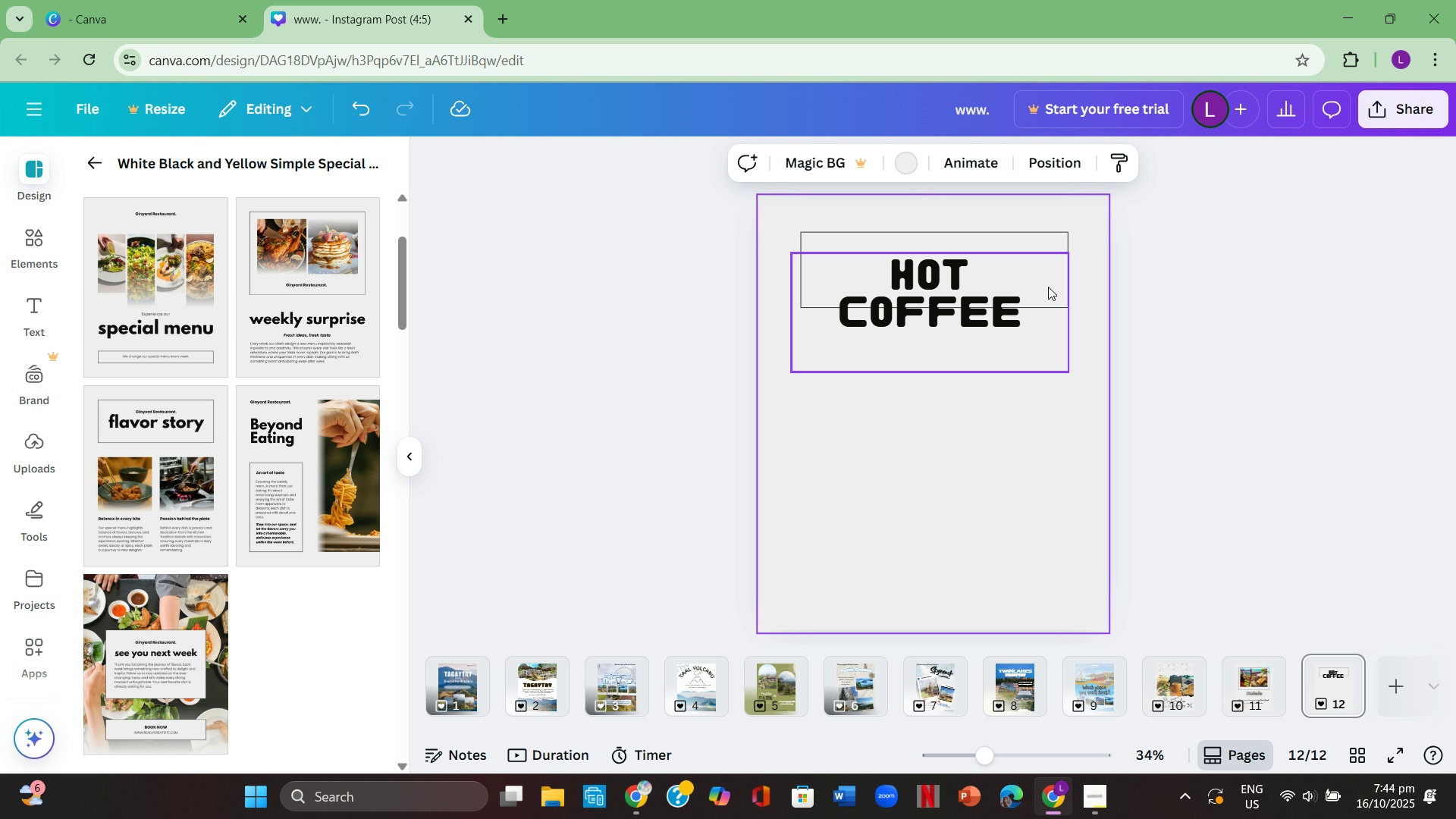 
left_click([1051, 278])
 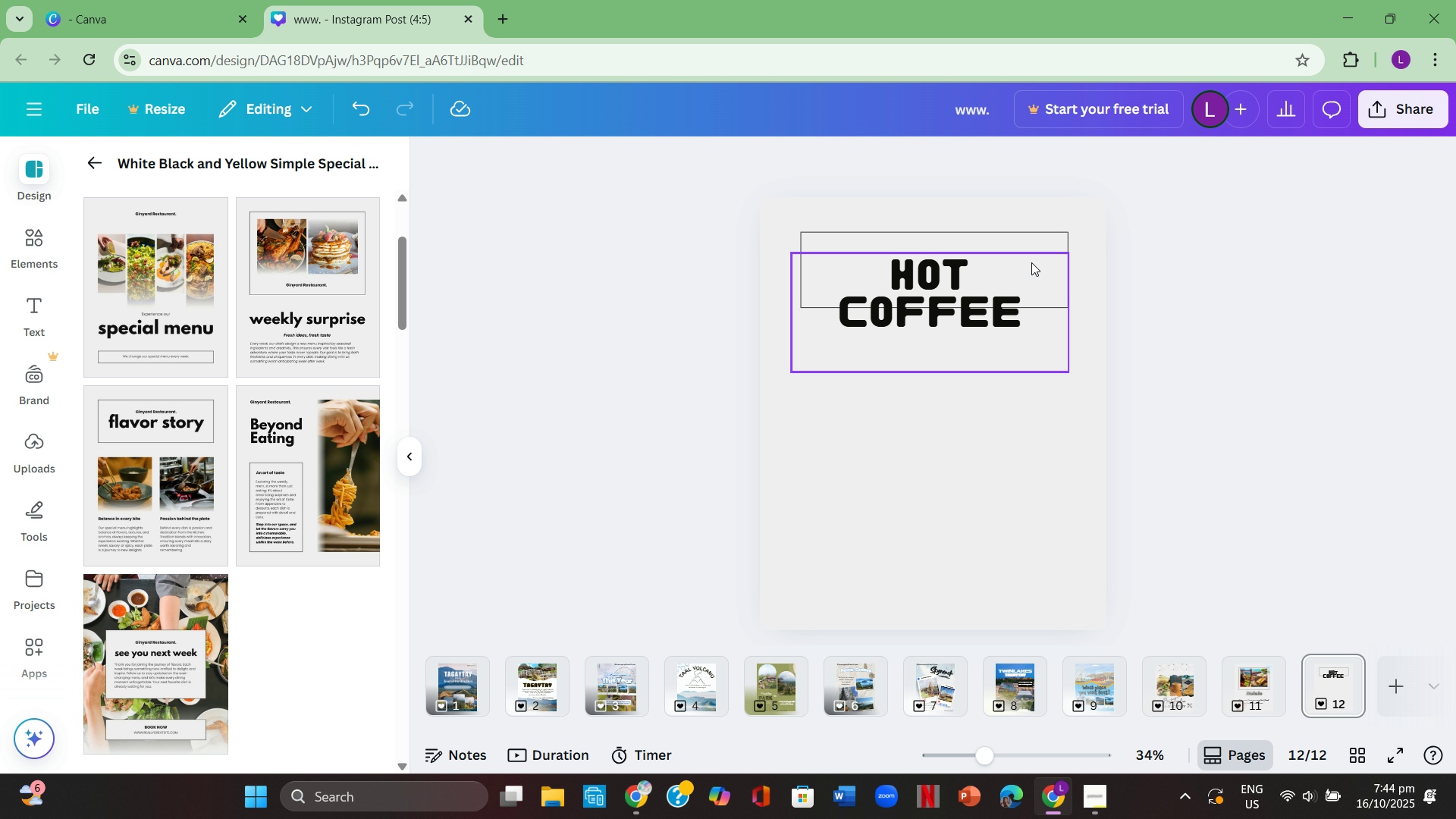 
left_click_drag(start_coordinate=[1039, 261], to_coordinate=[1046, 275])
 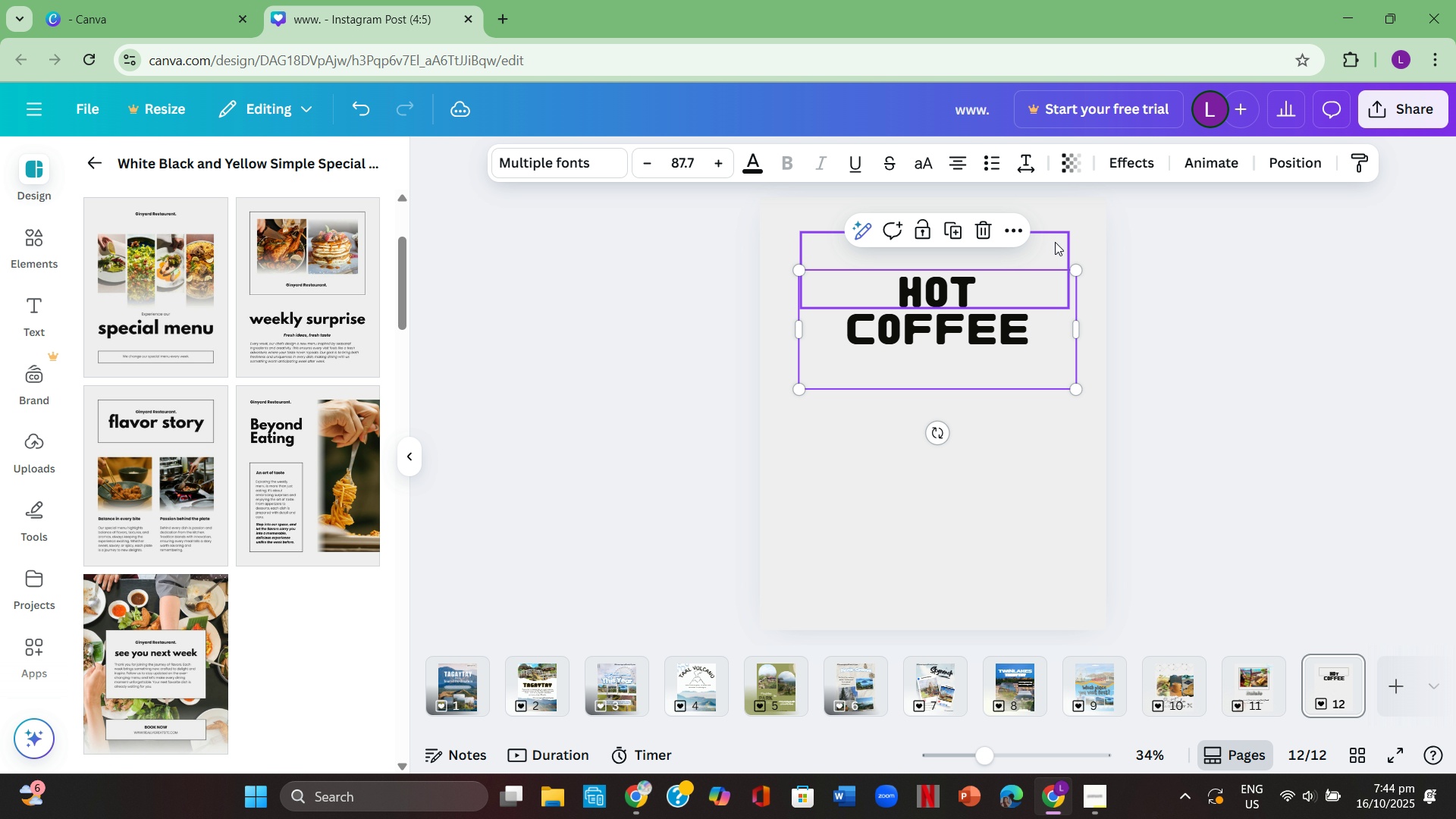 
left_click([1055, 242])
 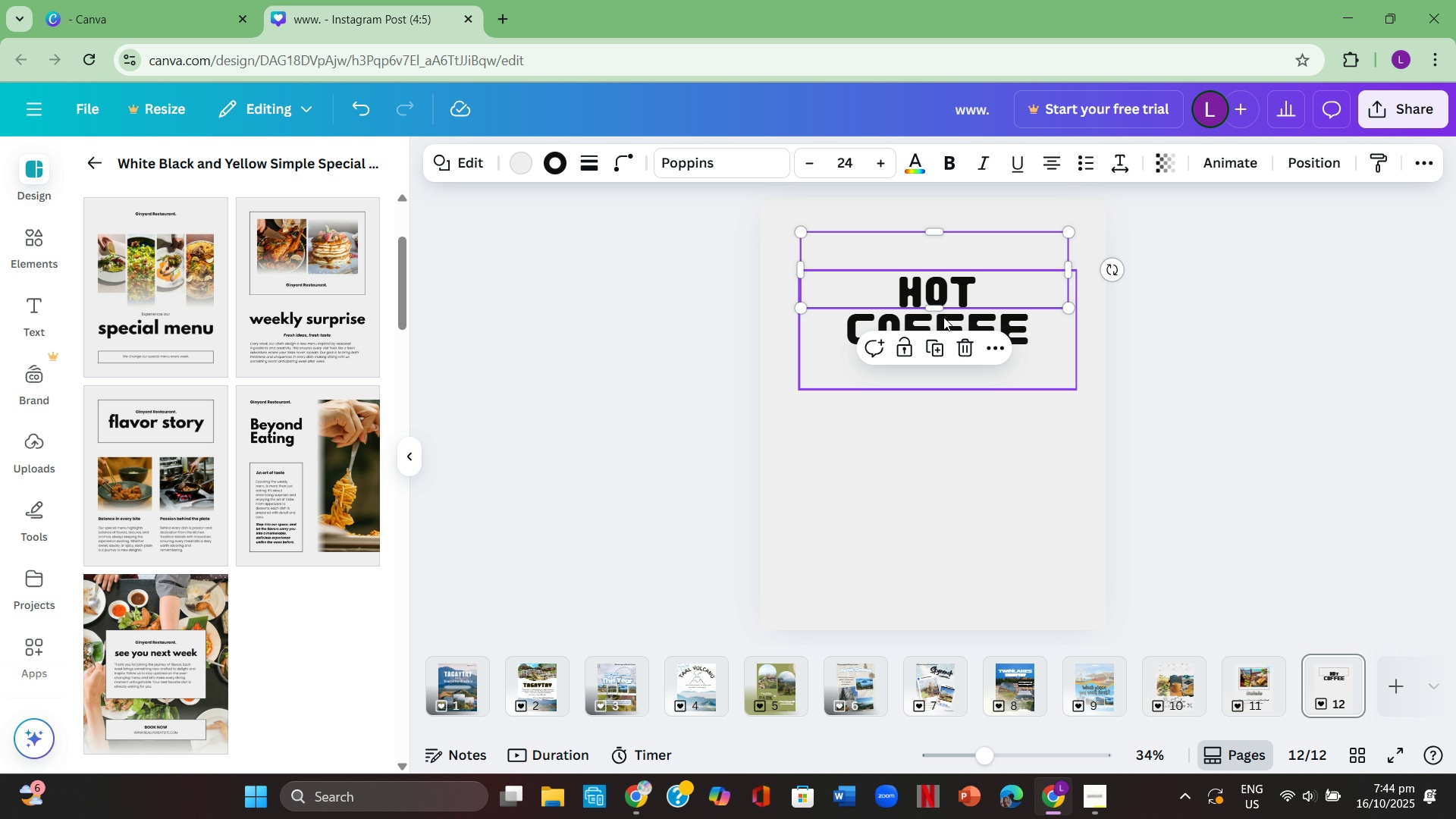 
left_click_drag(start_coordinate=[937, 309], to_coordinate=[935, 384])
 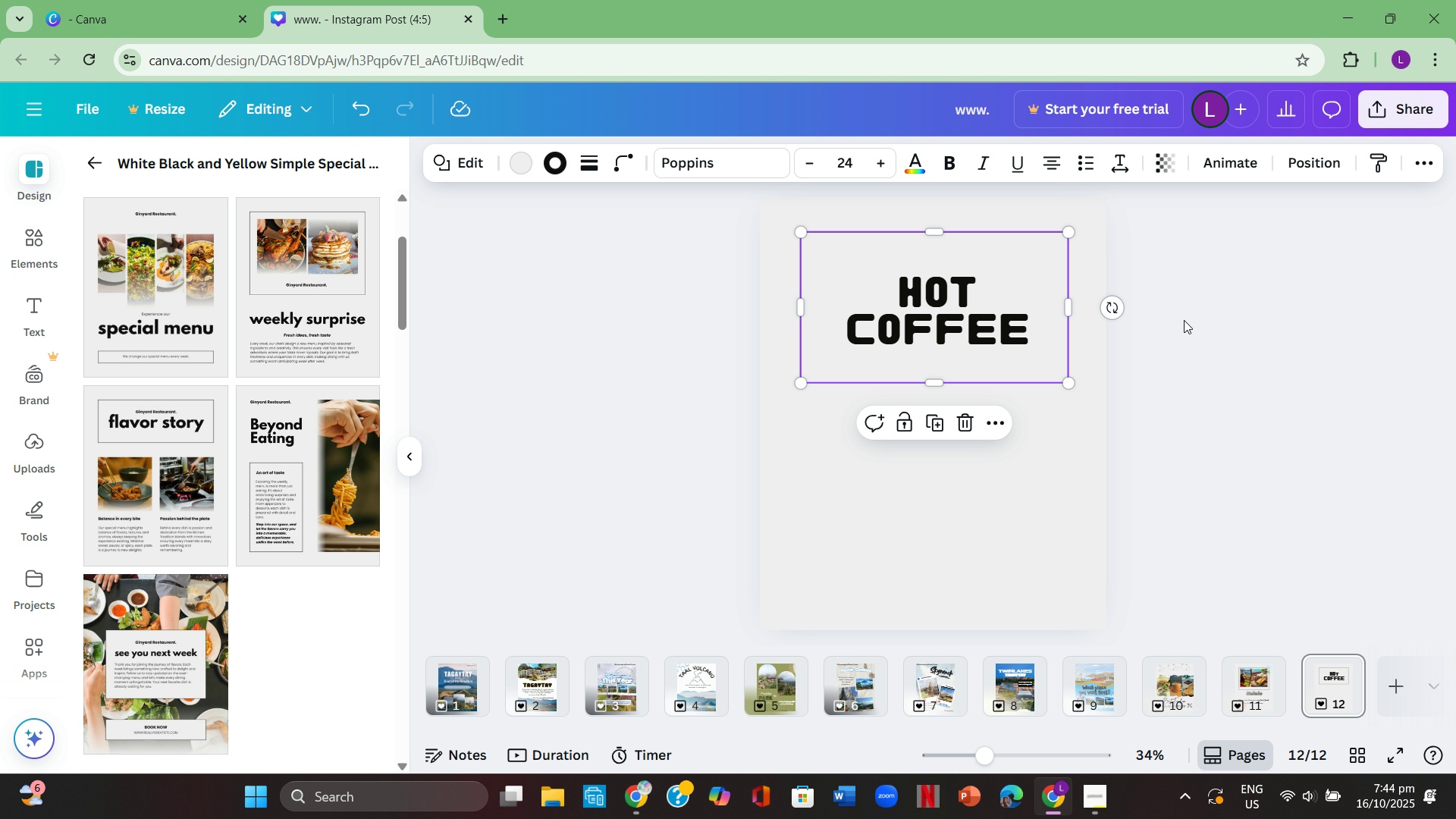 
left_click([1186, 320])
 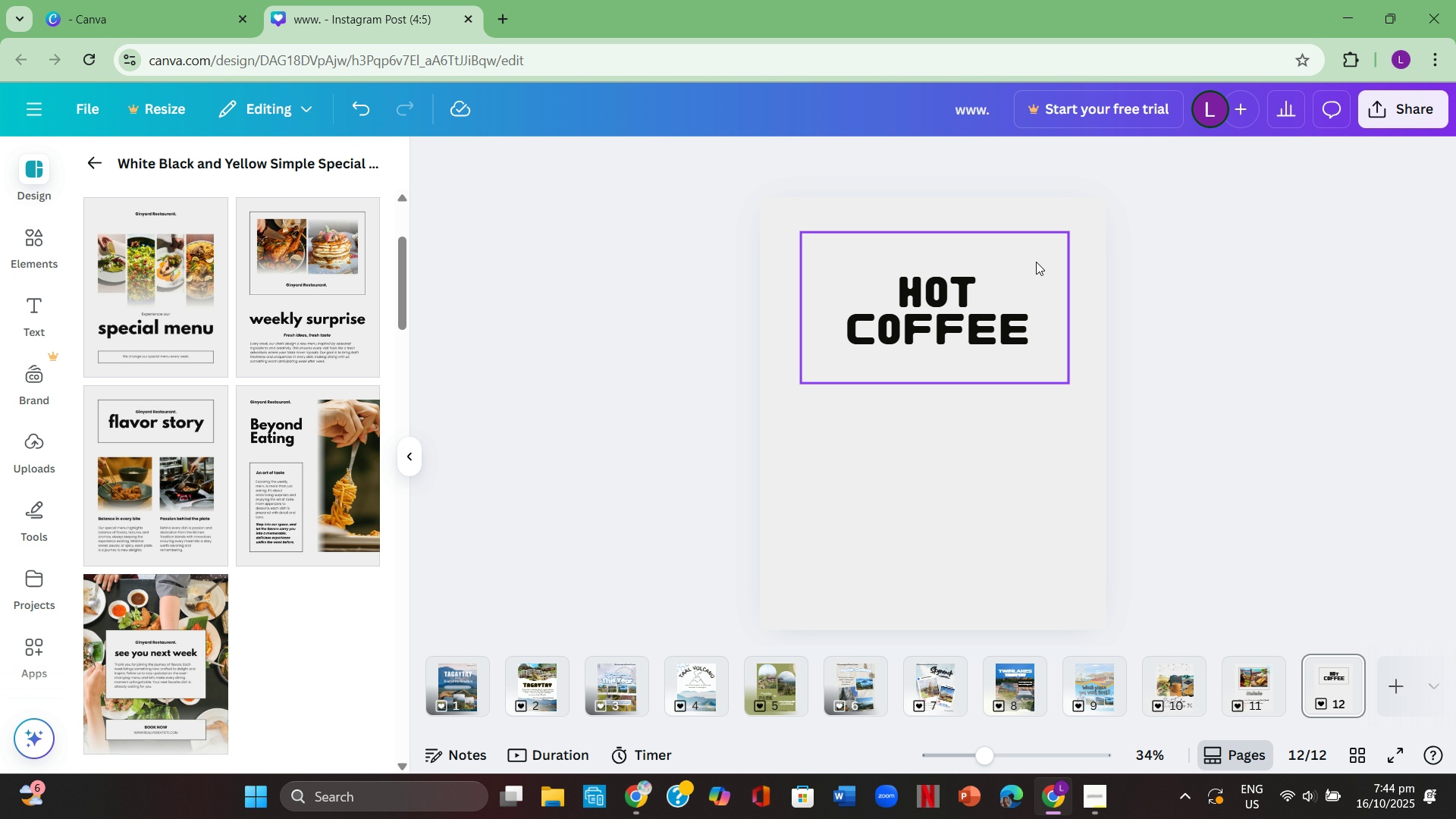 
left_click_drag(start_coordinate=[1036, 256], to_coordinate=[1037, 269])
 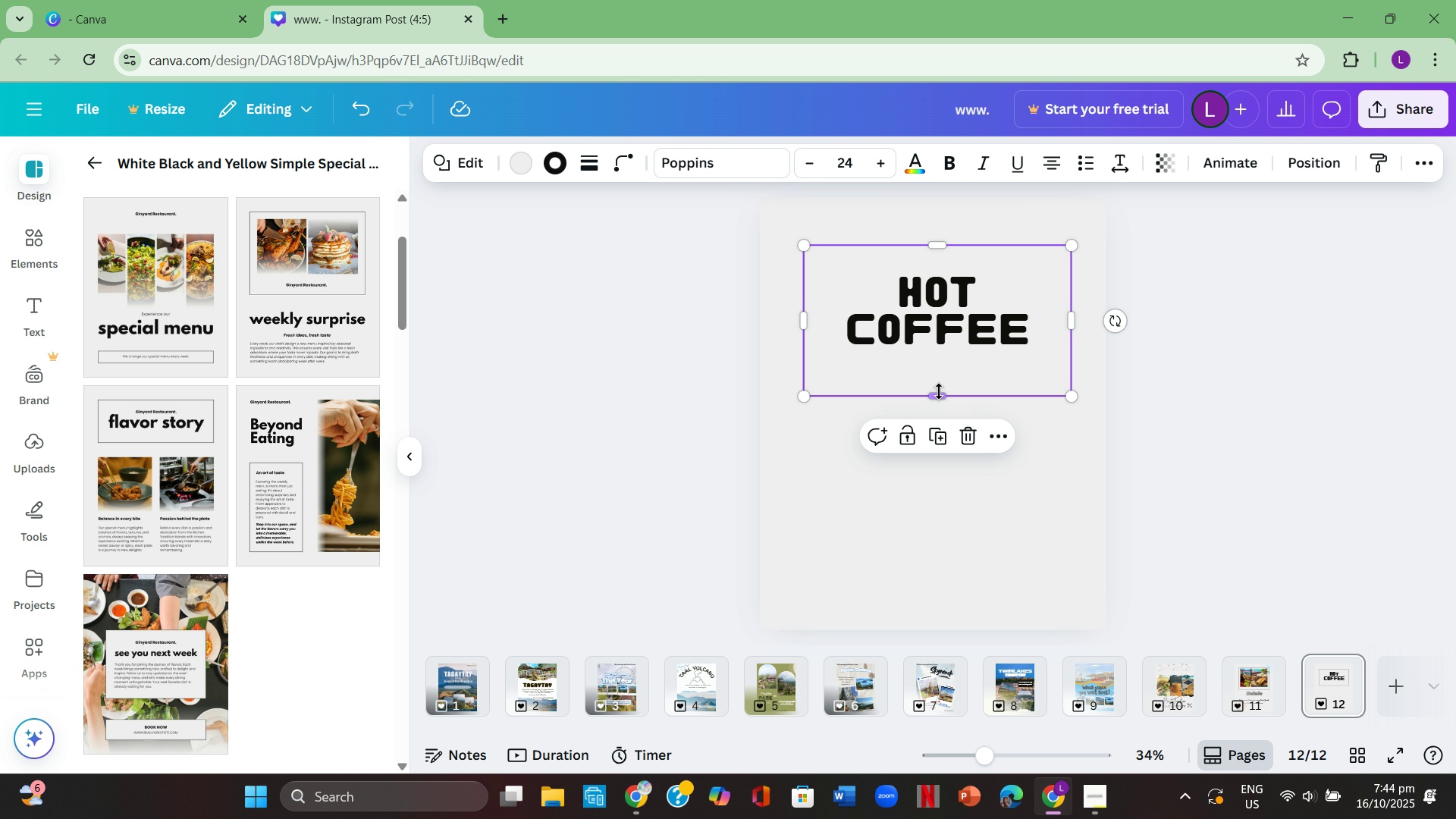 
left_click_drag(start_coordinate=[937, 391], to_coordinate=[948, 359])
 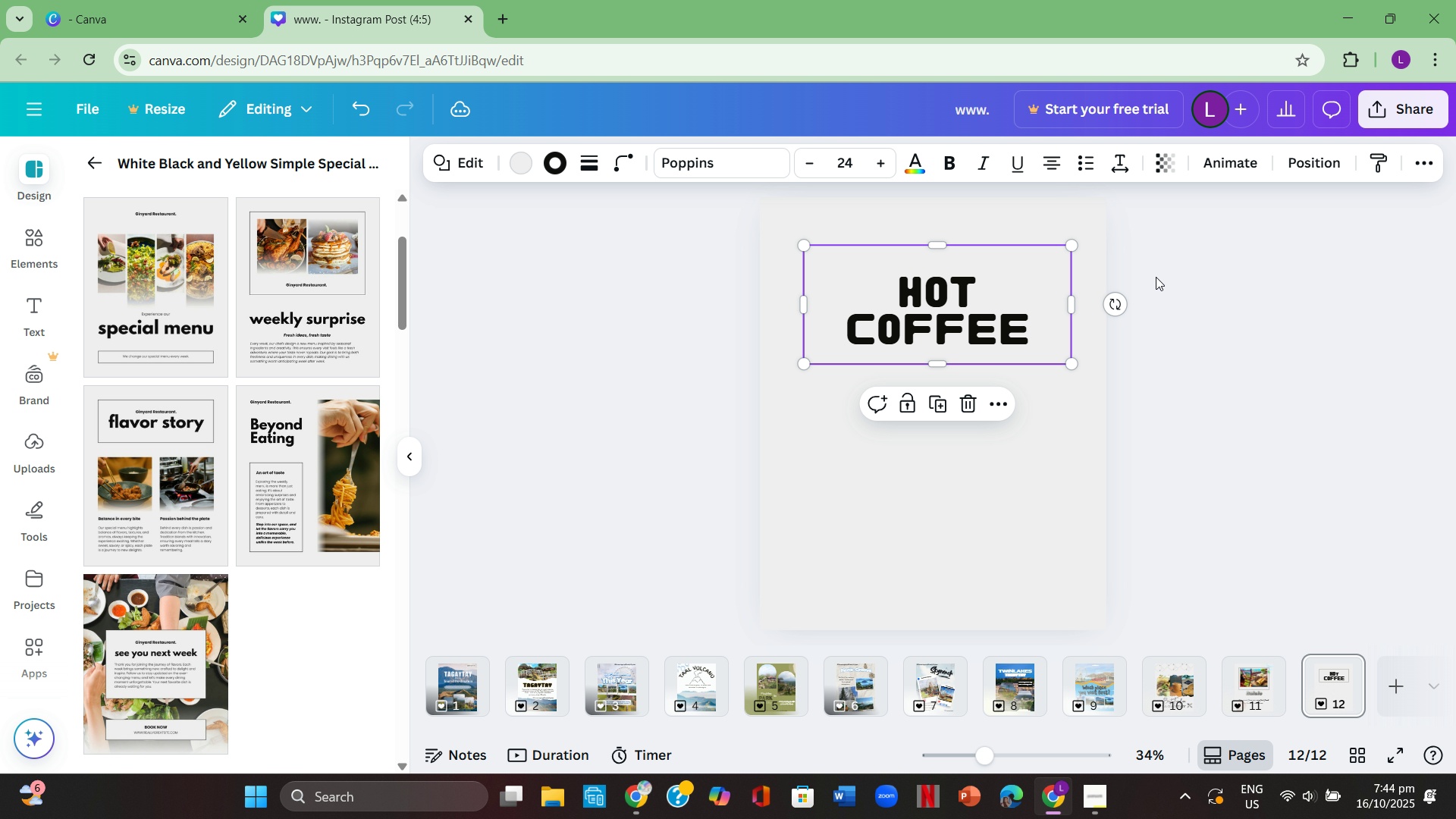 
left_click([1156, 277])
 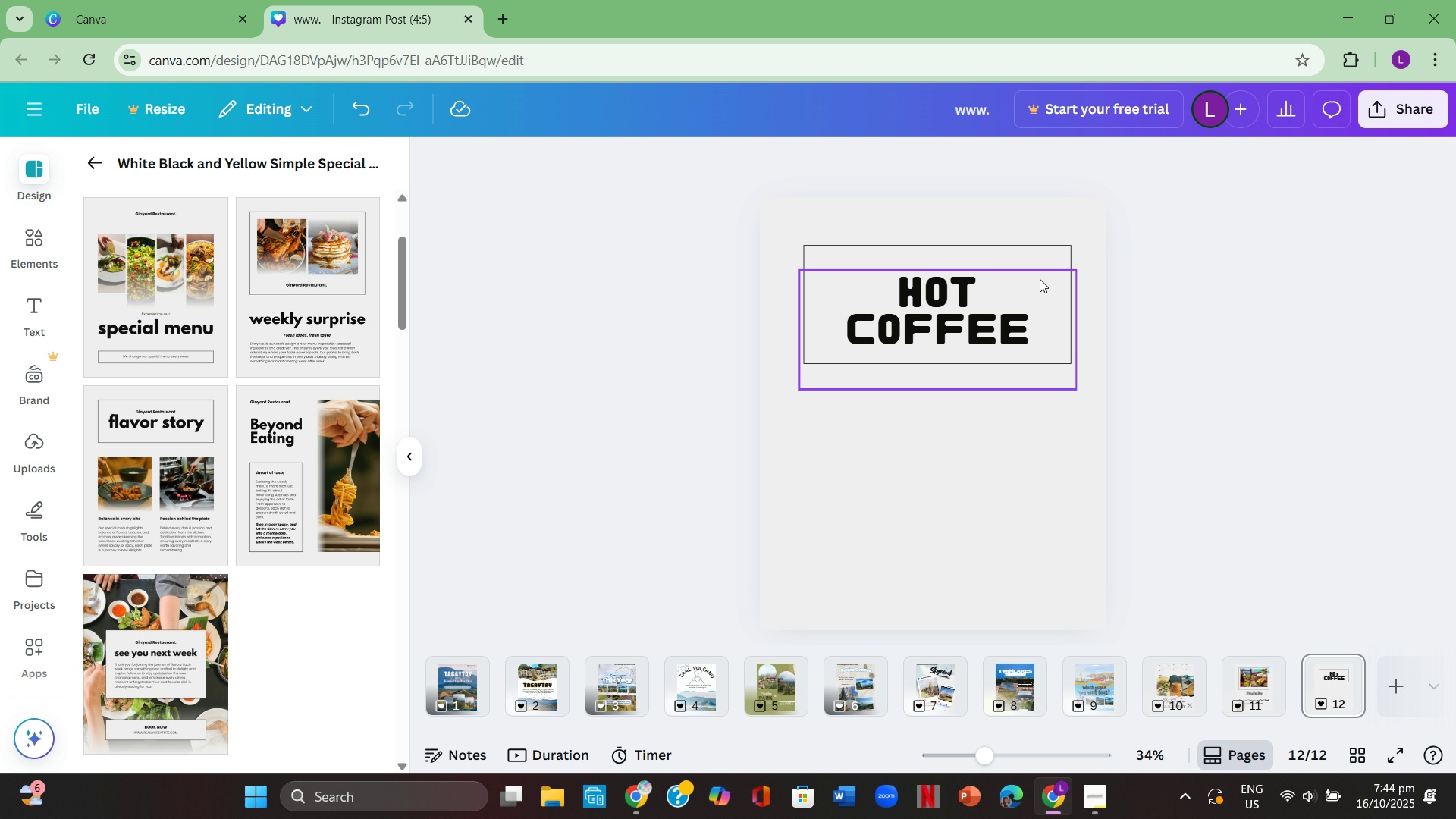 
left_click_drag(start_coordinate=[1040, 279], to_coordinate=[1038, 263])
 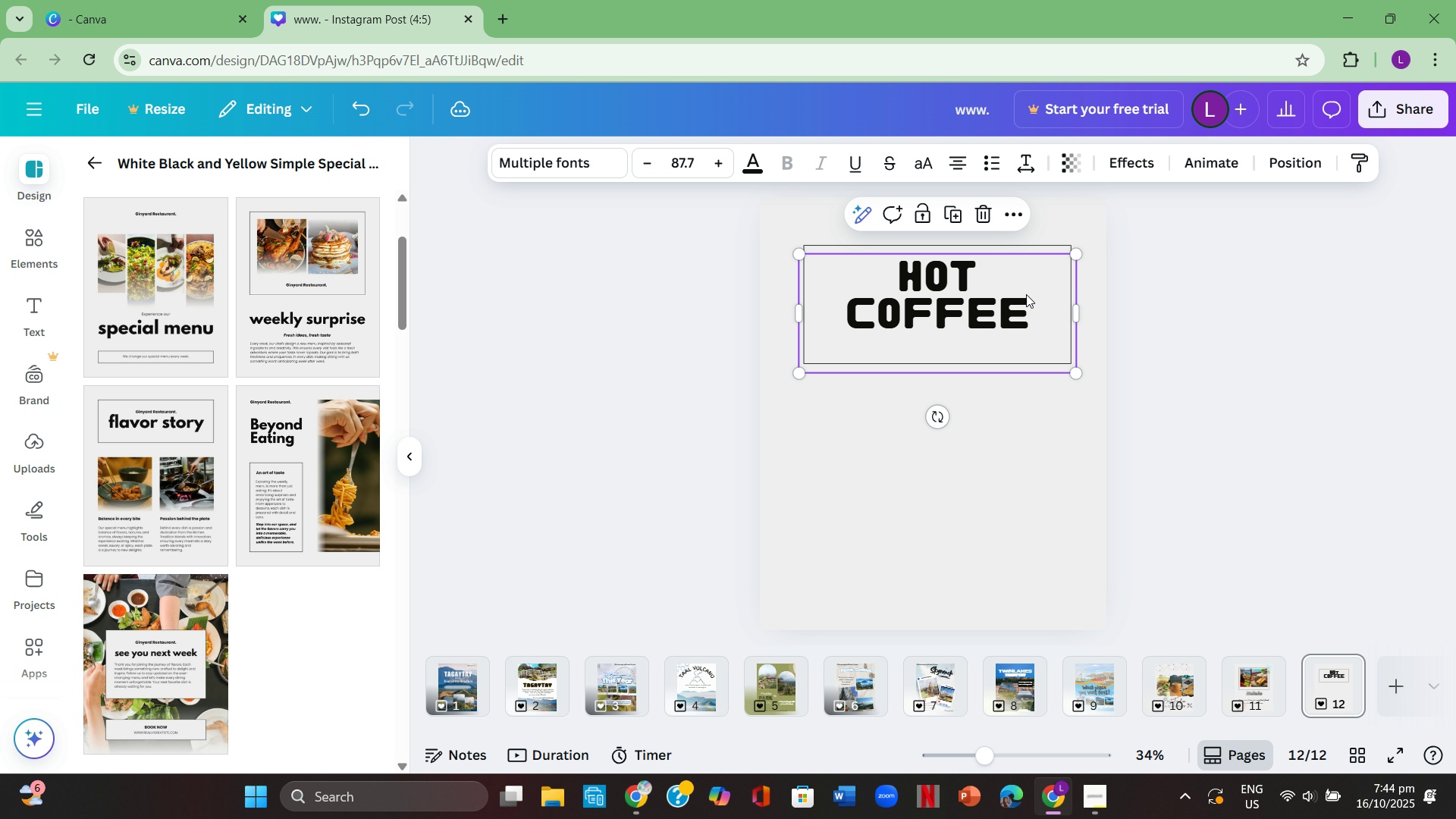 
left_click([1026, 294])
 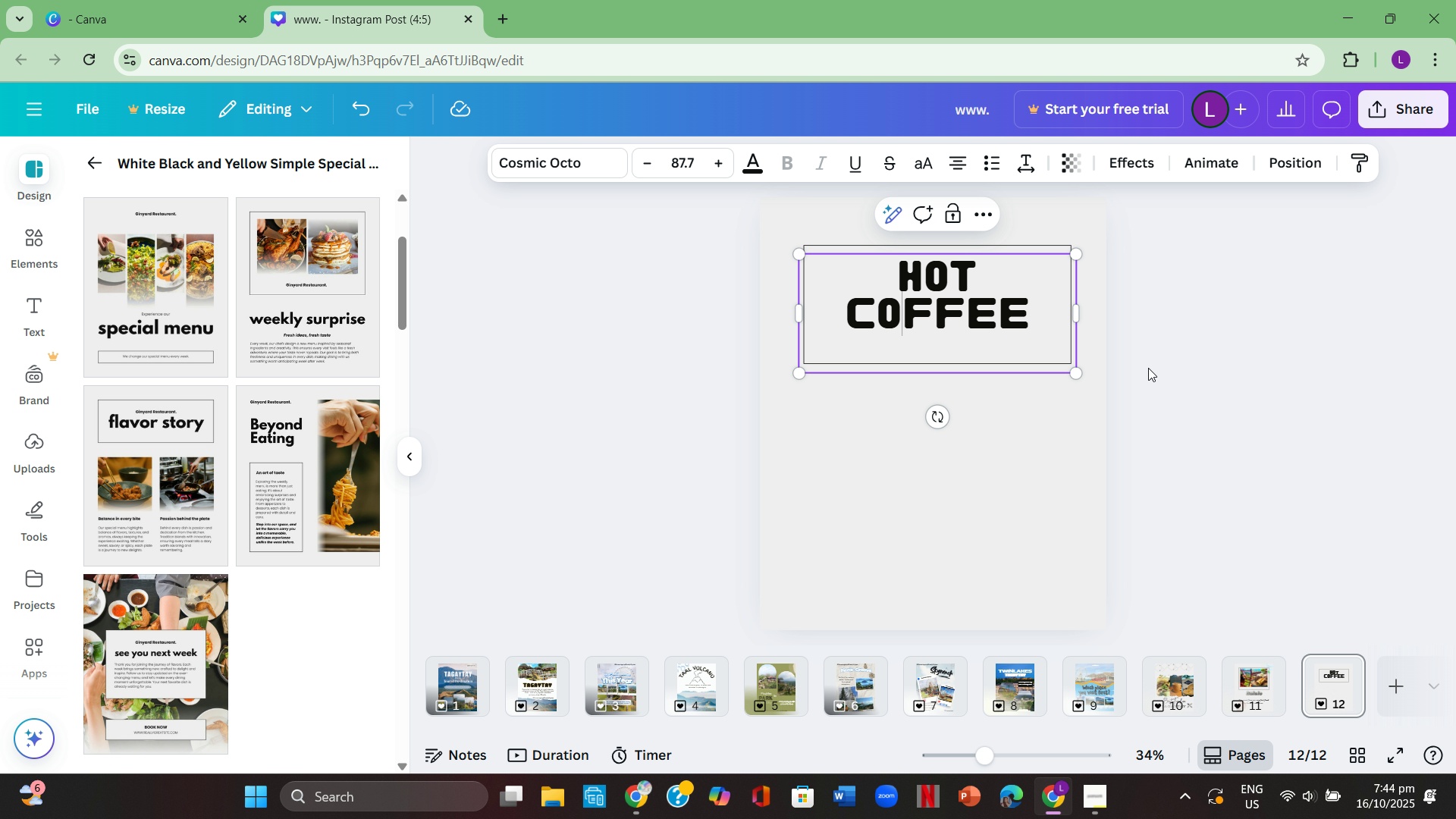 
left_click([1203, 377])
 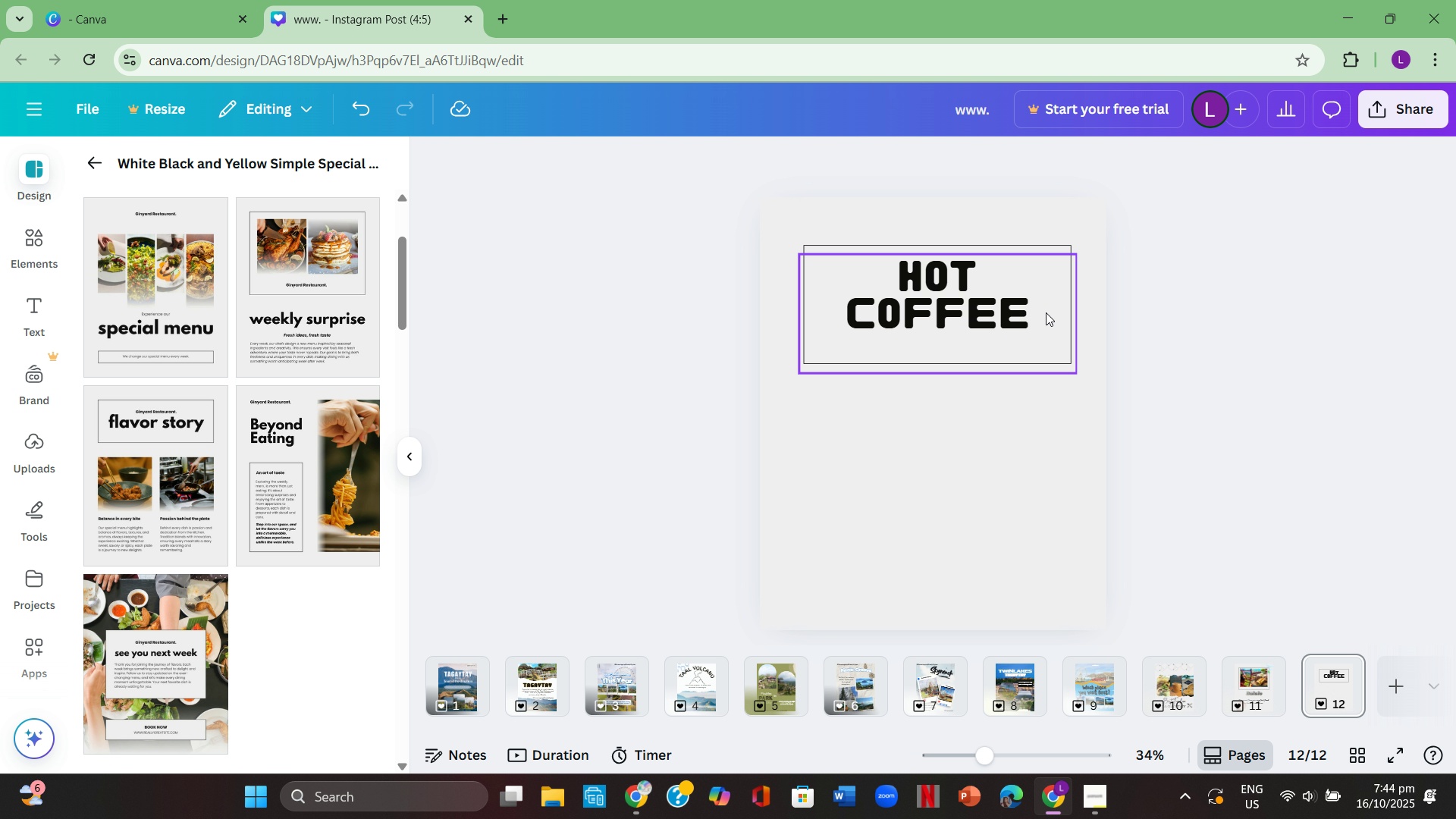 
left_click_drag(start_coordinate=[1044, 312], to_coordinate=[1042, 317])
 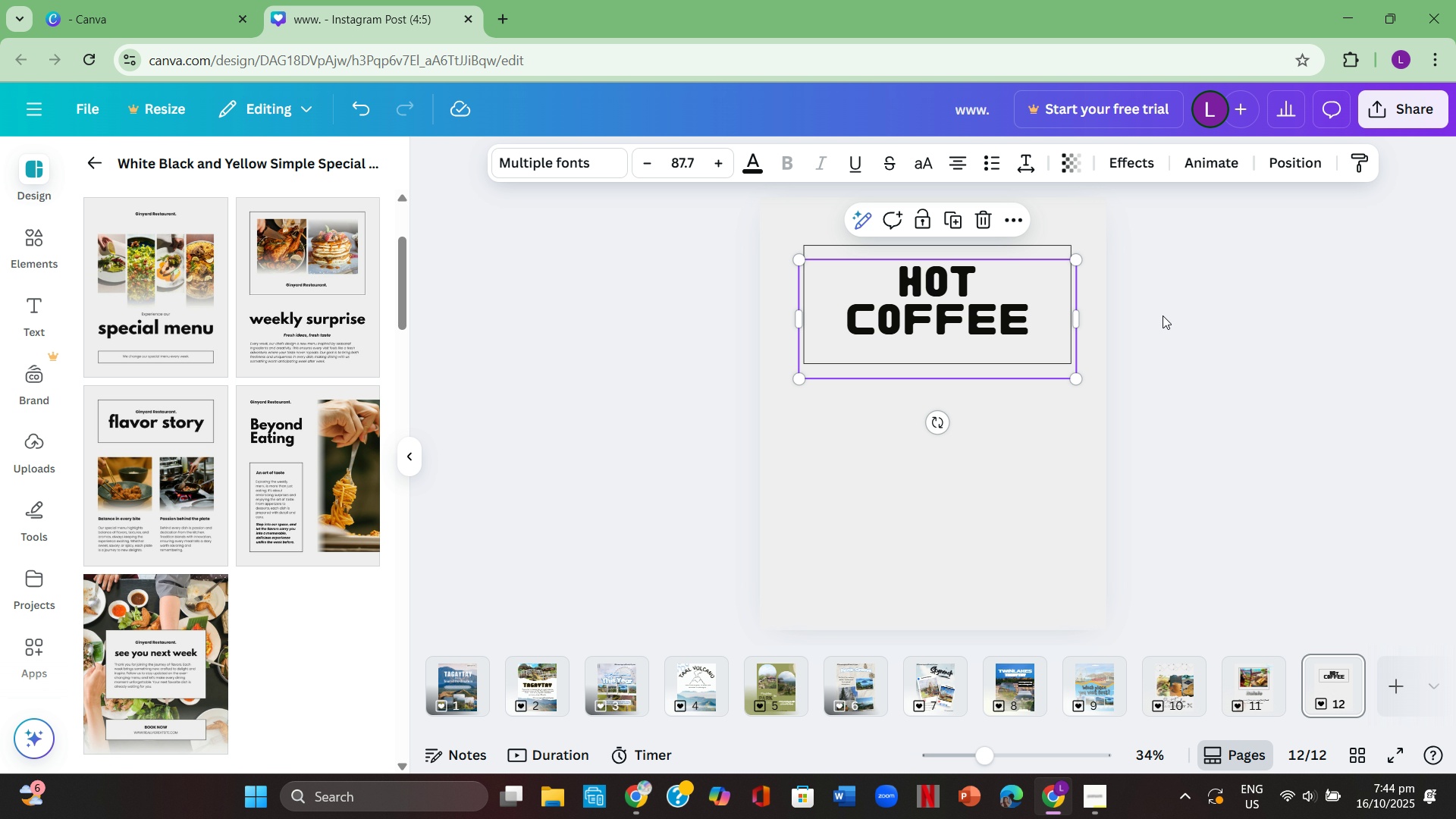 
left_click([1163, 315])
 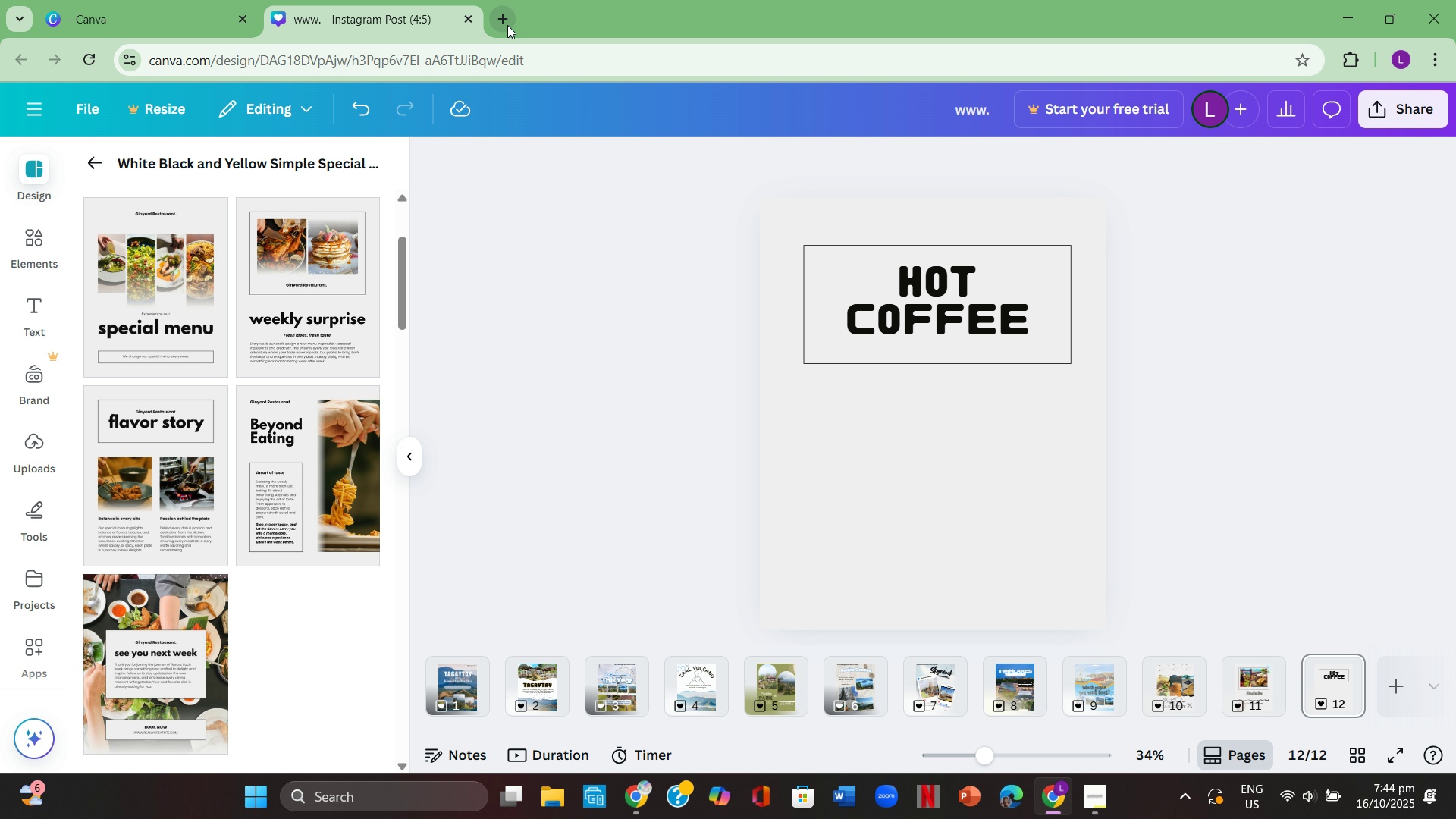 
left_click([42, 236])
 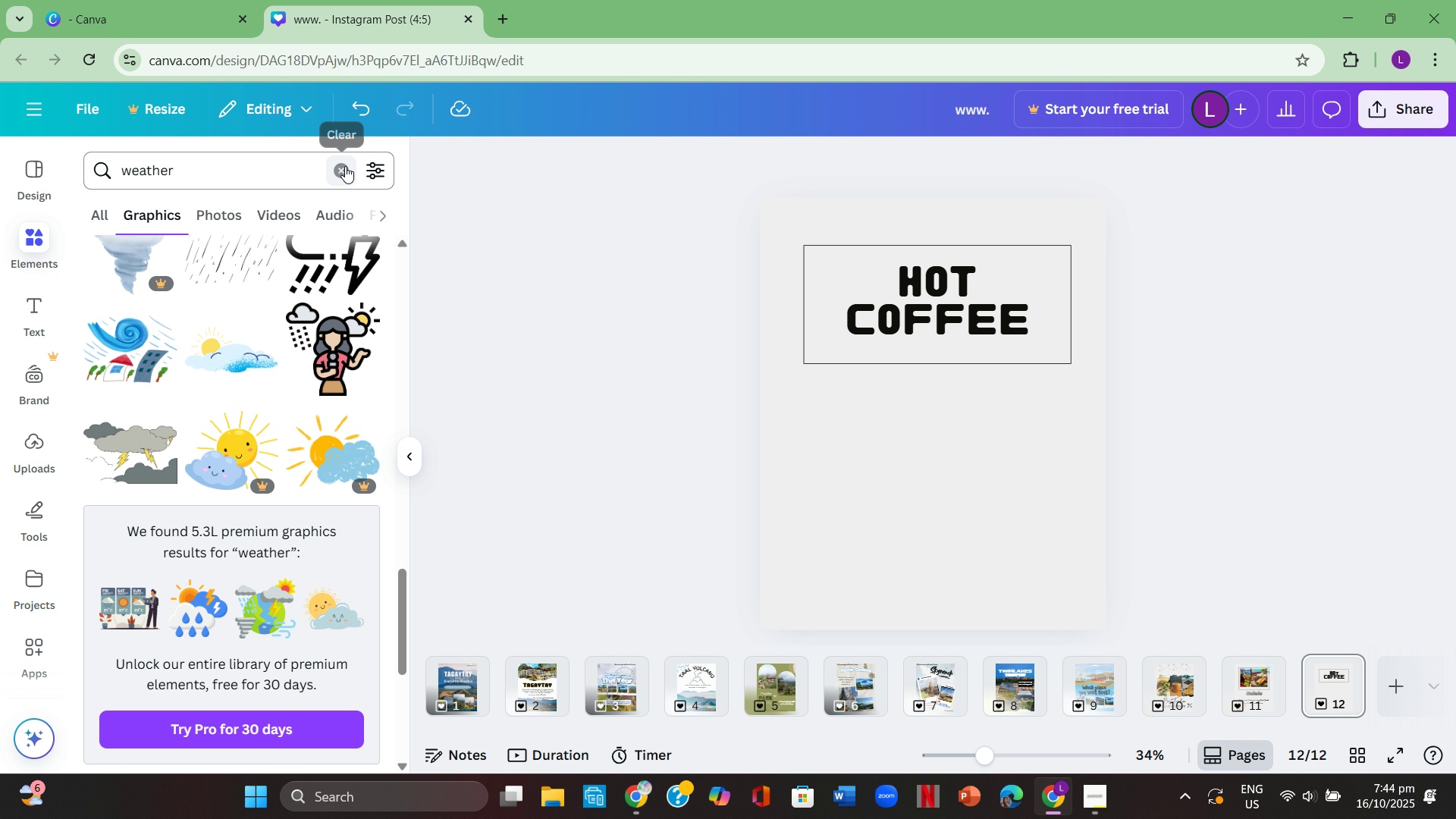 
double_click([305, 176])
 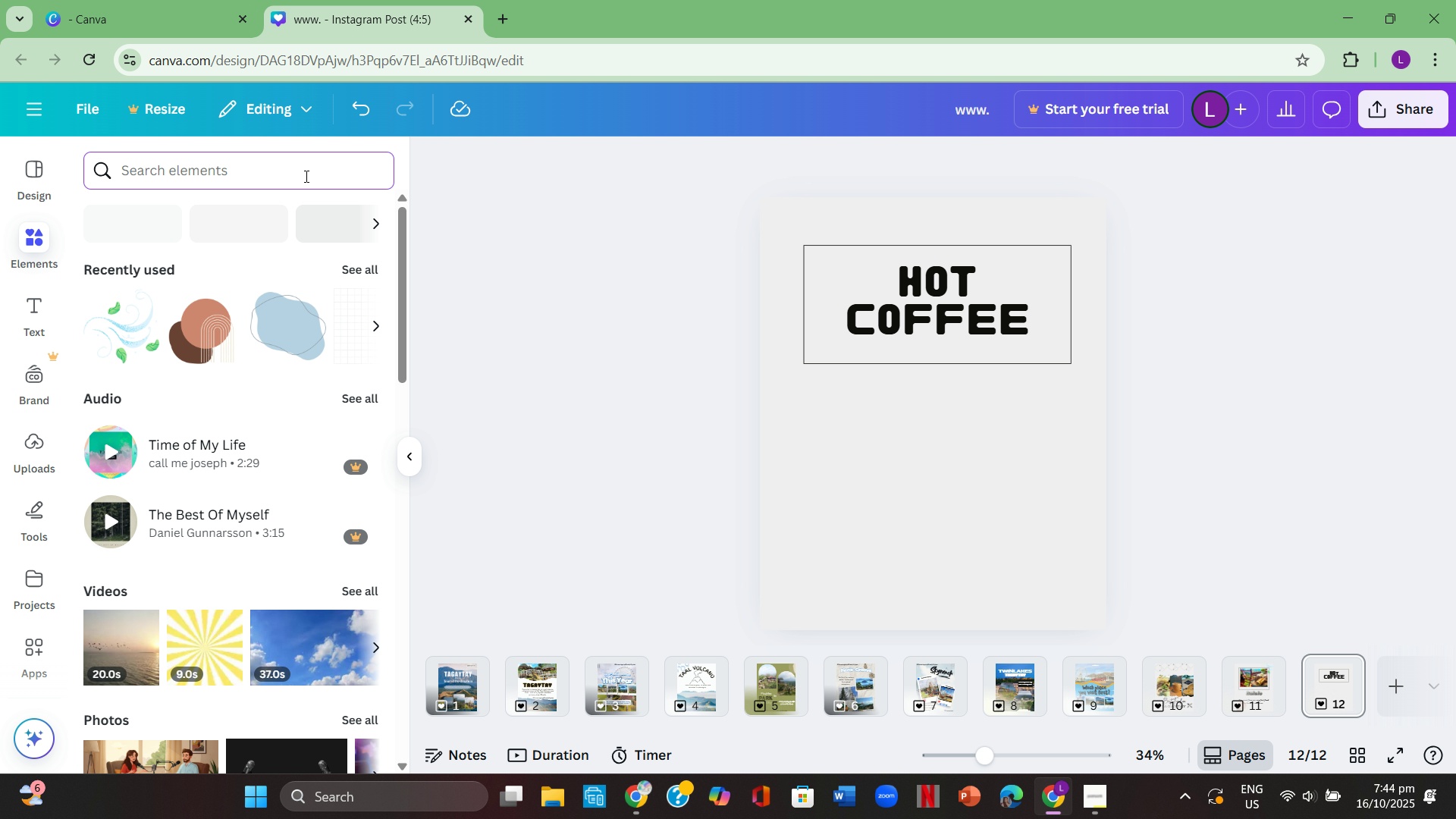 
type(coffee b)
key(Backspace)
 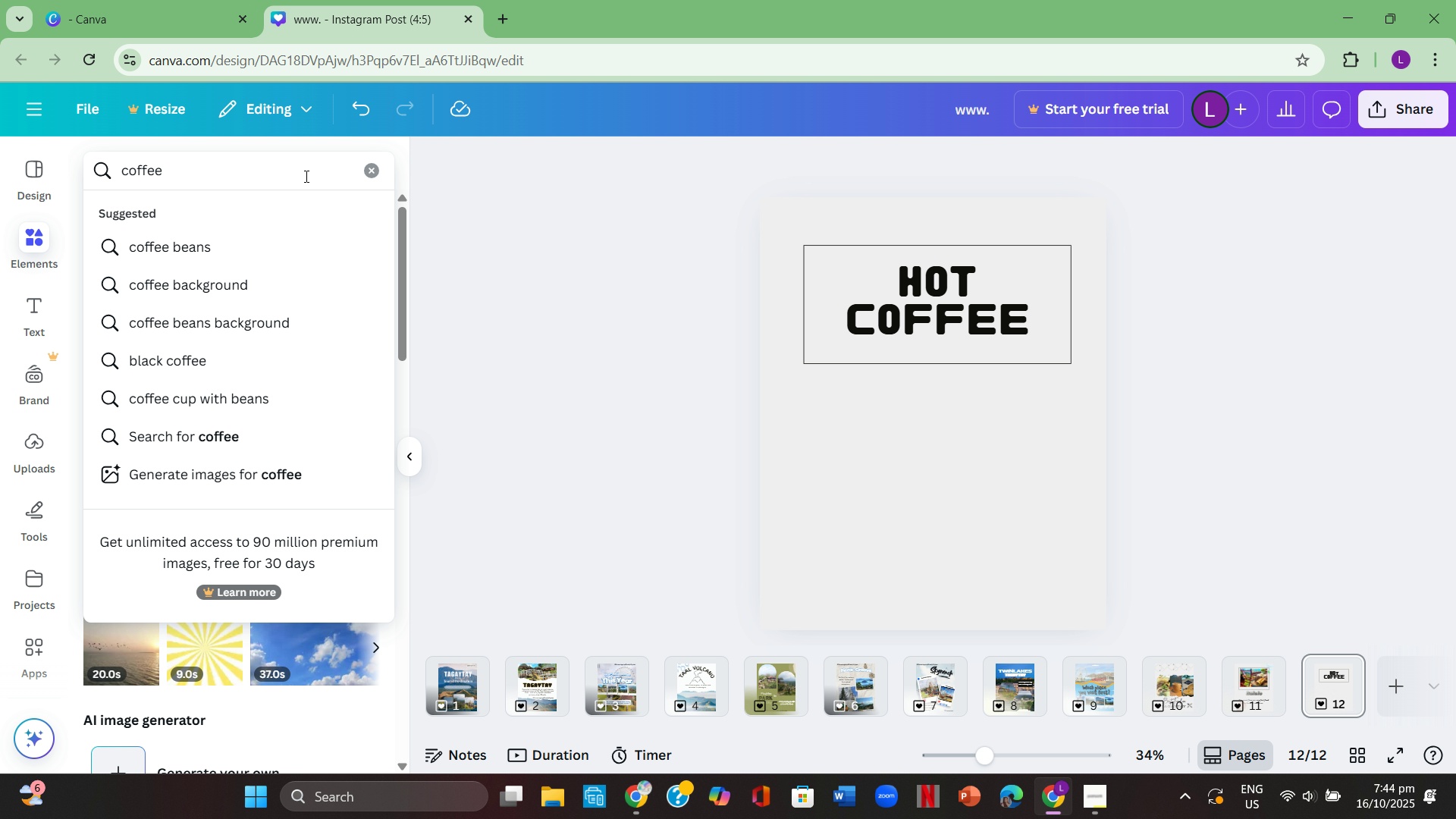 
key(Enter)
 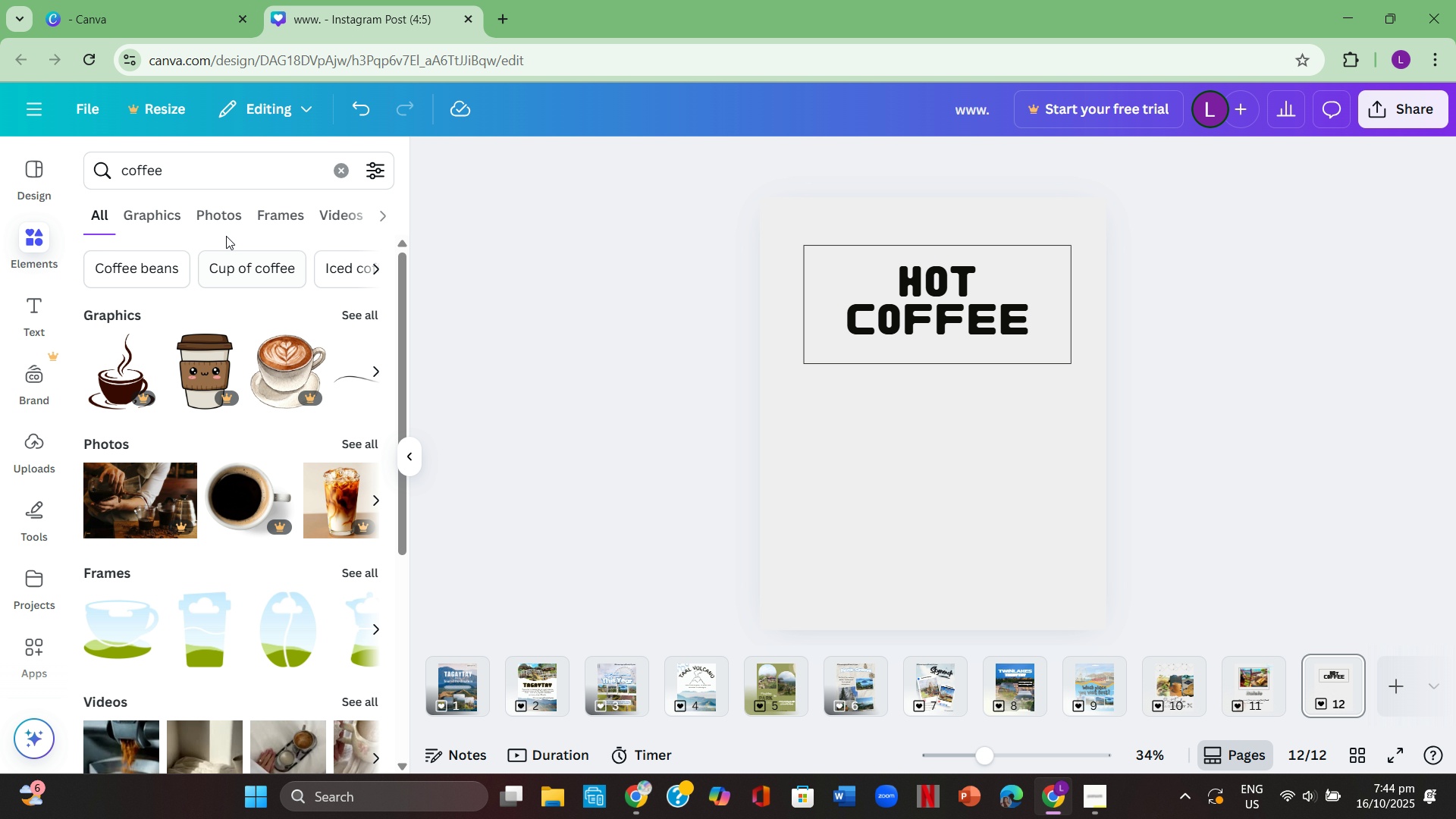 
left_click([228, 207])
 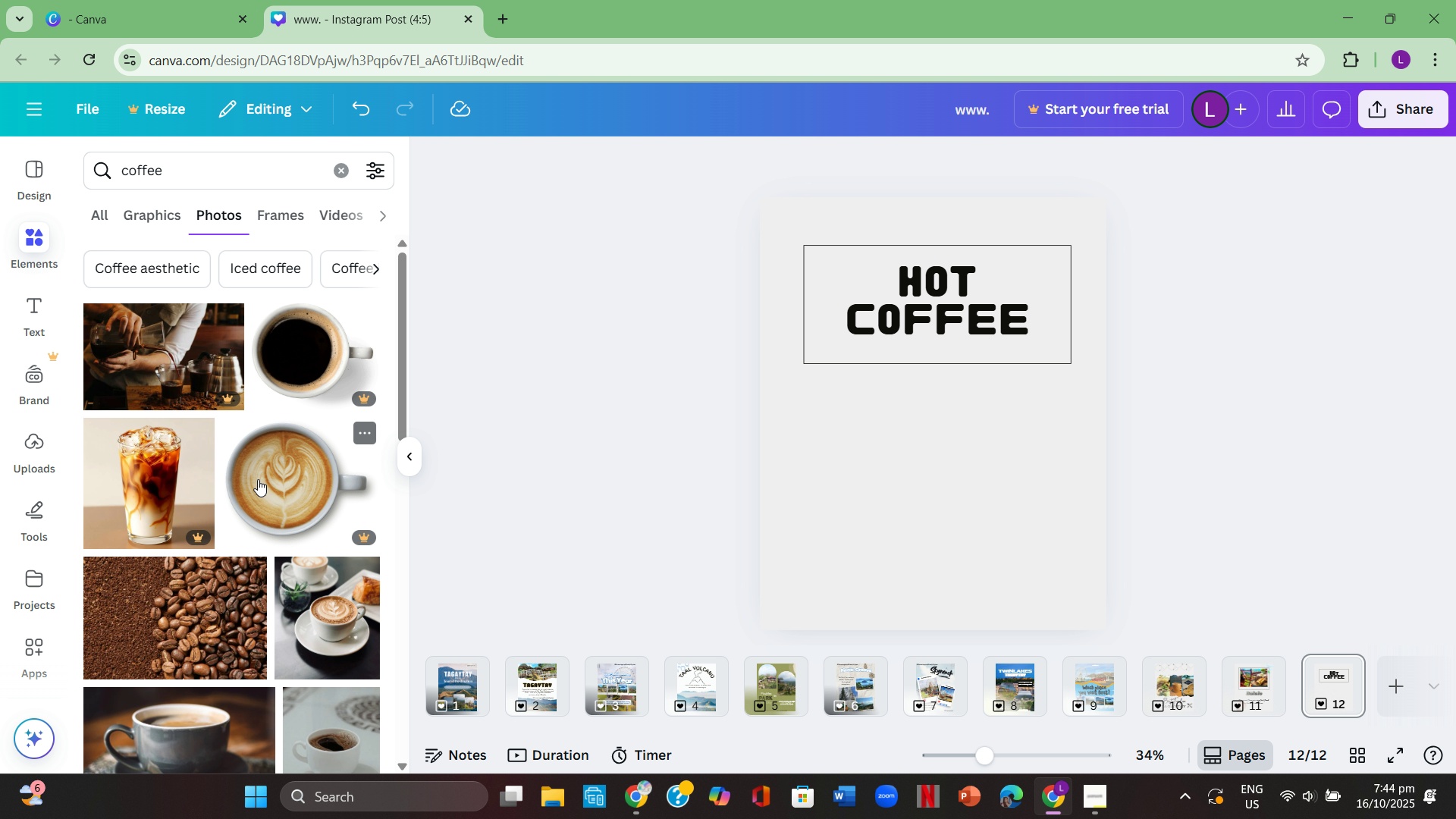 
scroll: coordinate [259, 471], scroll_direction: down, amount: 2.0
 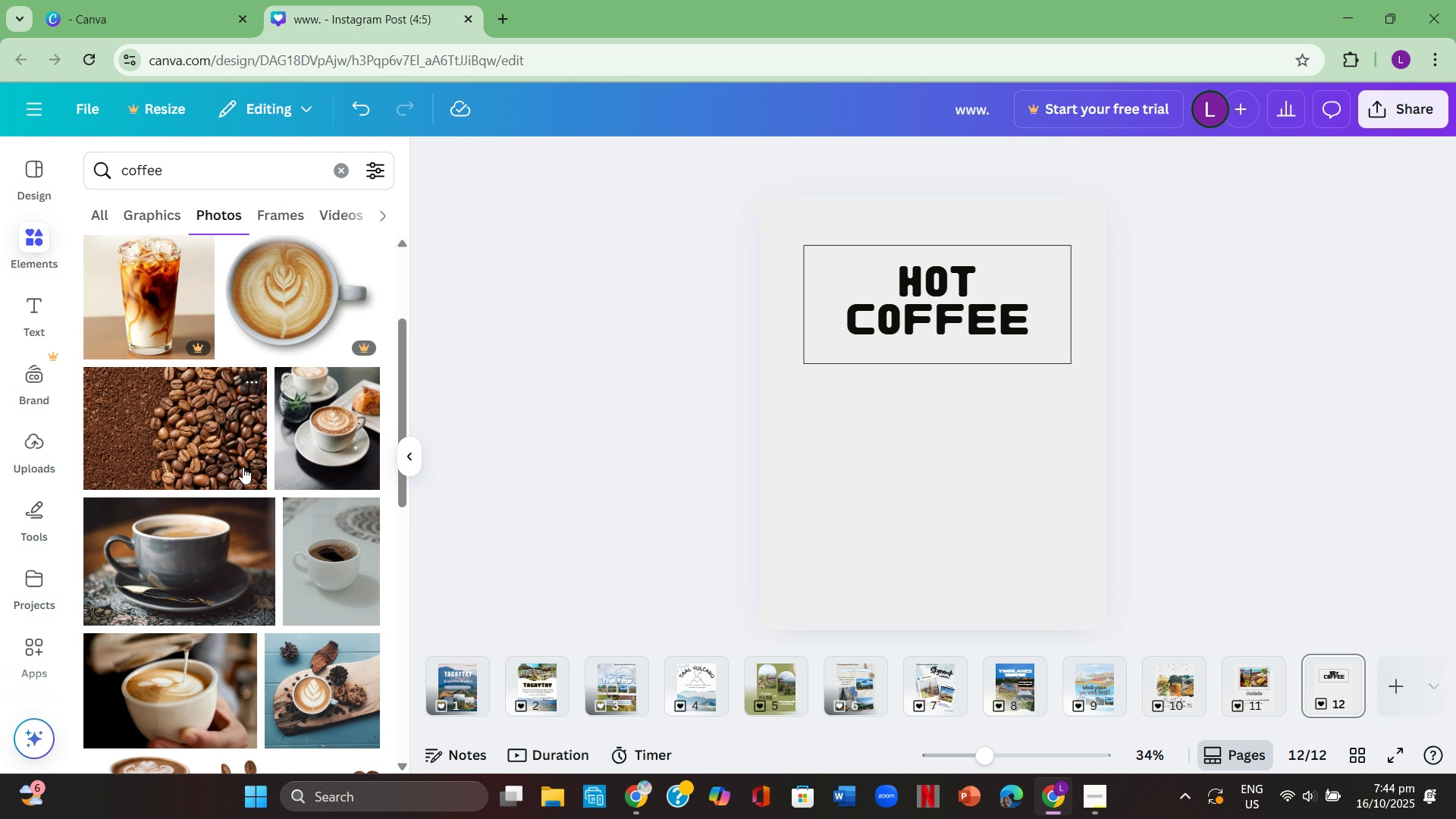 
left_click([197, 450])
 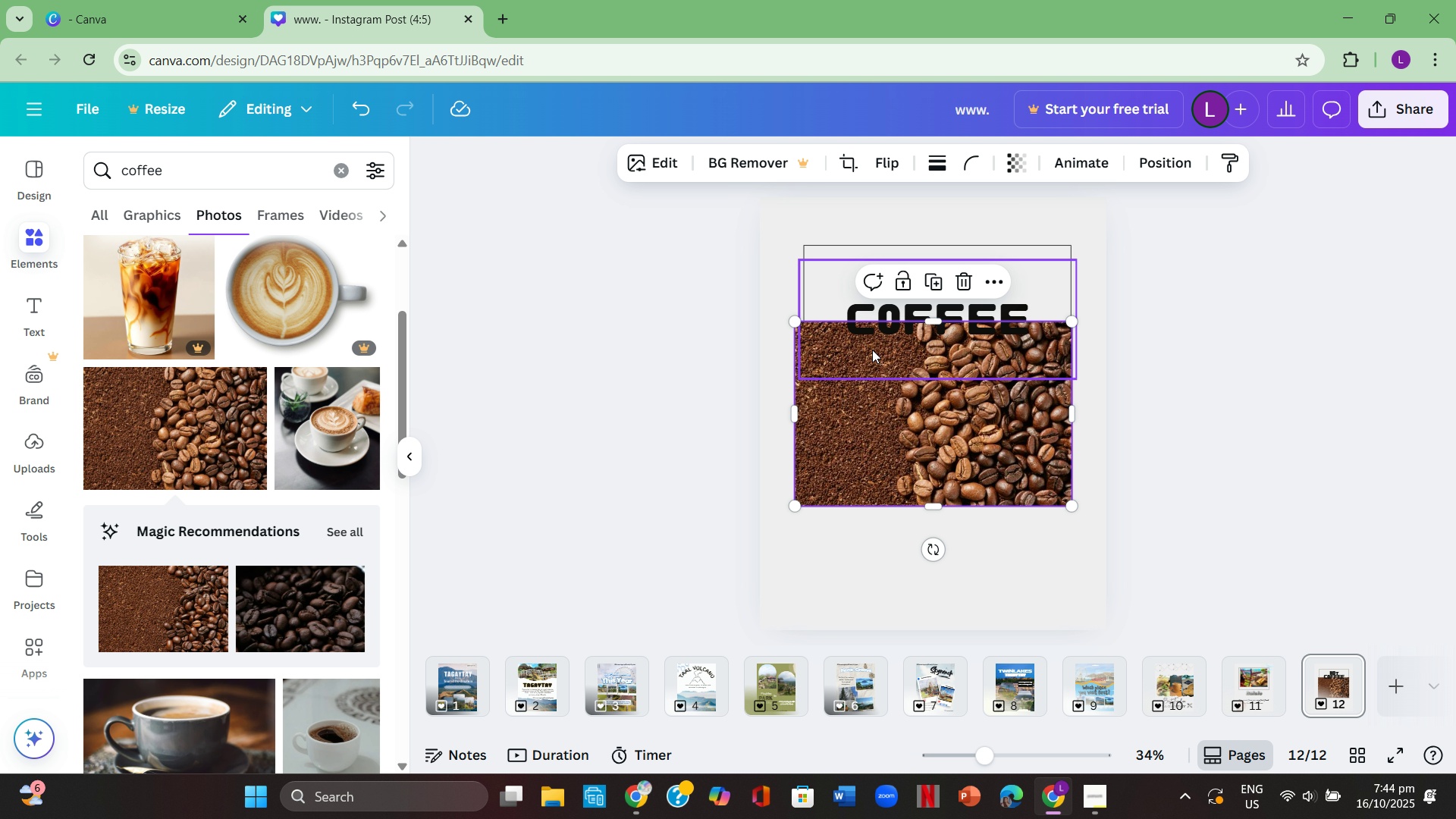 
right_click([869, 422])
 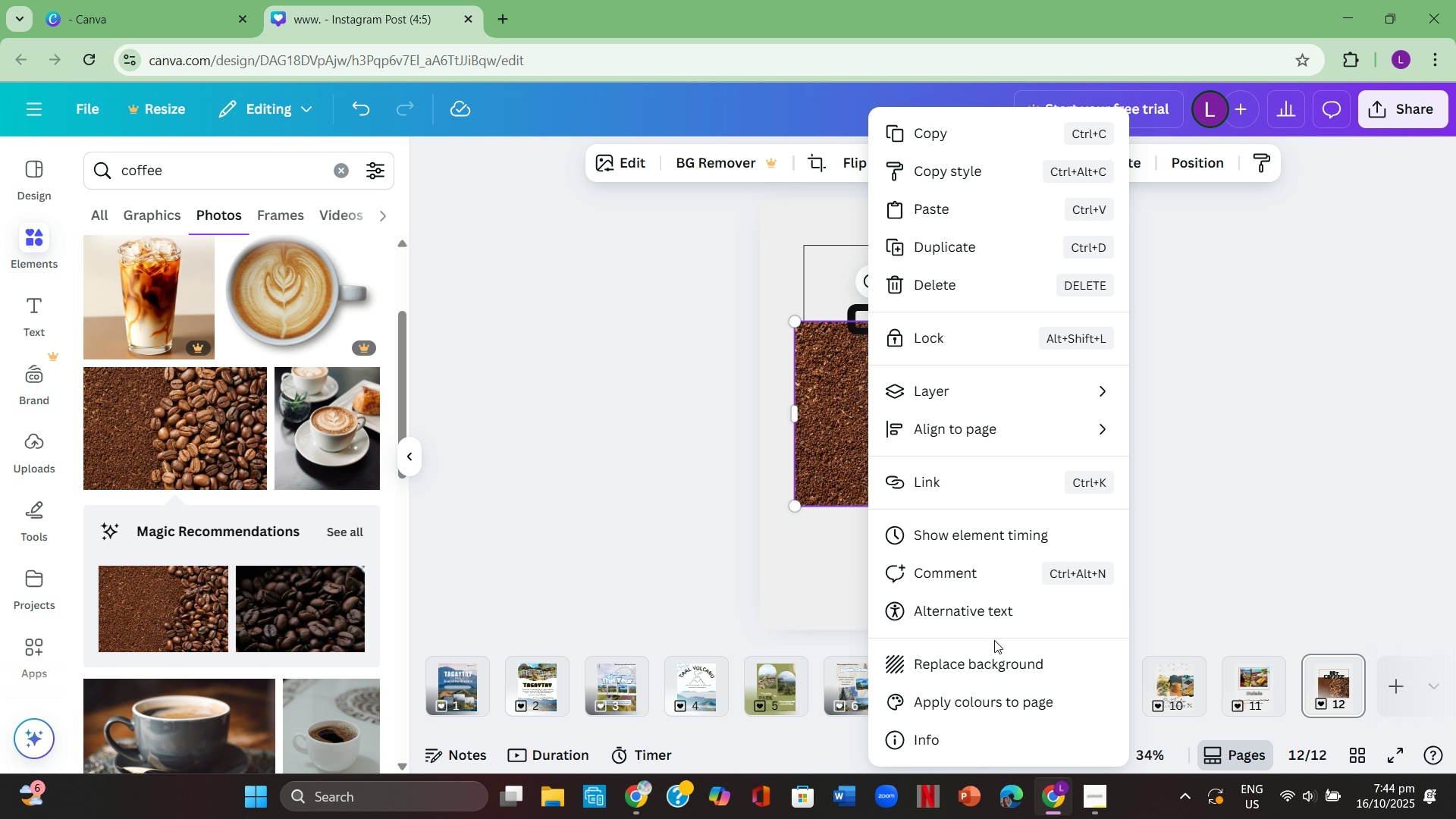 
left_click([989, 666])
 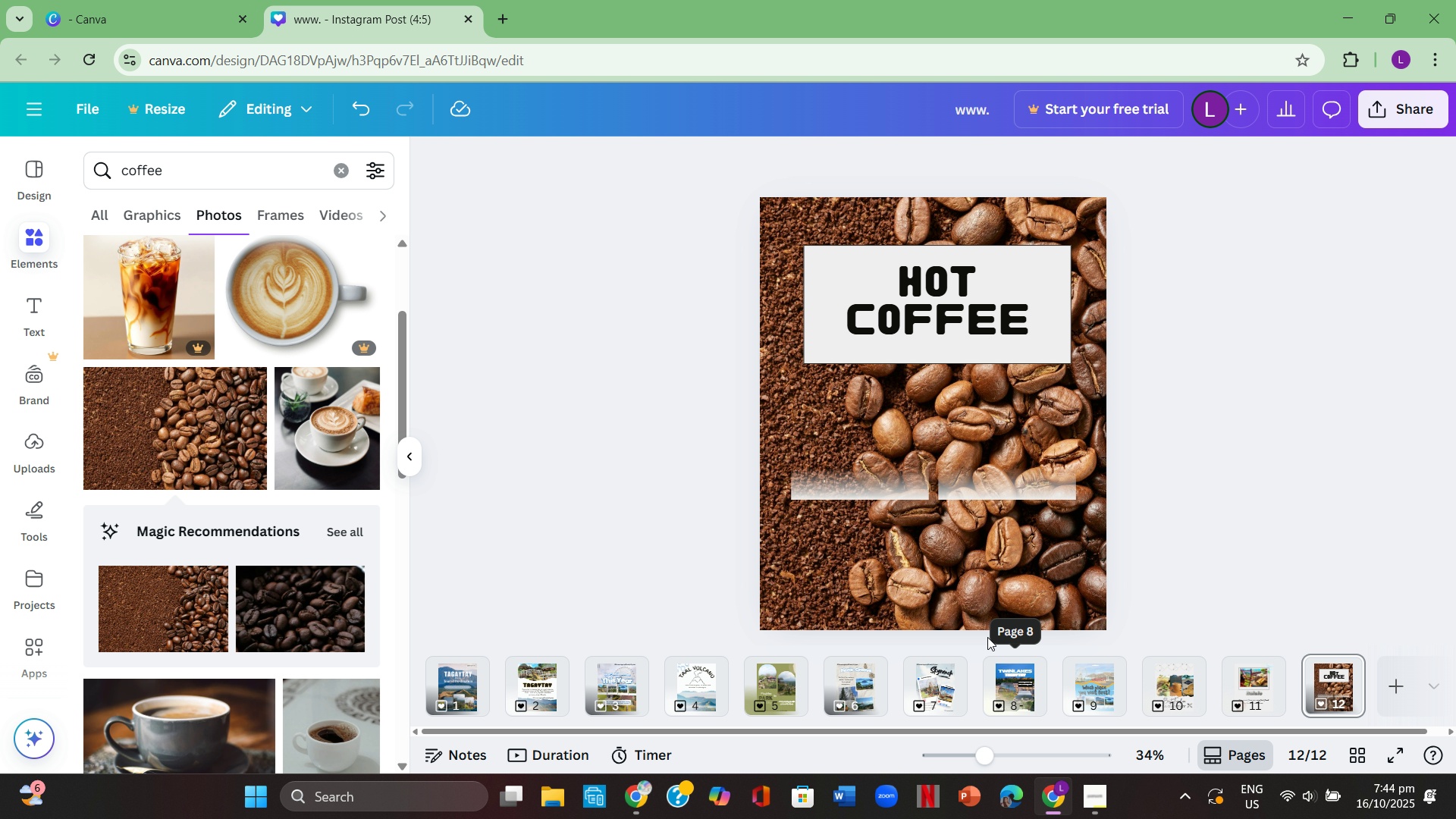 
left_click([1191, 481])
 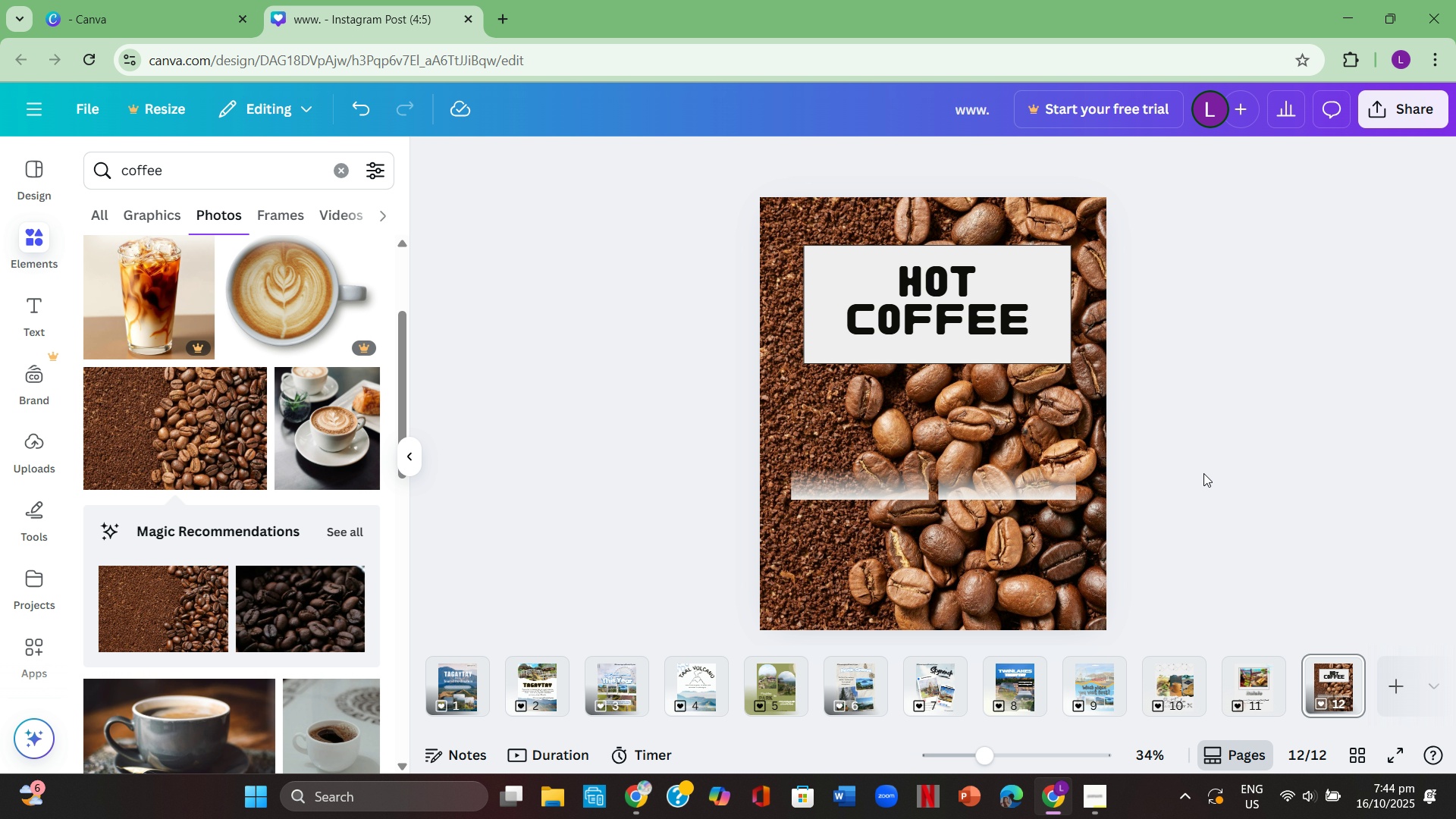 
left_click([1208, 472])
 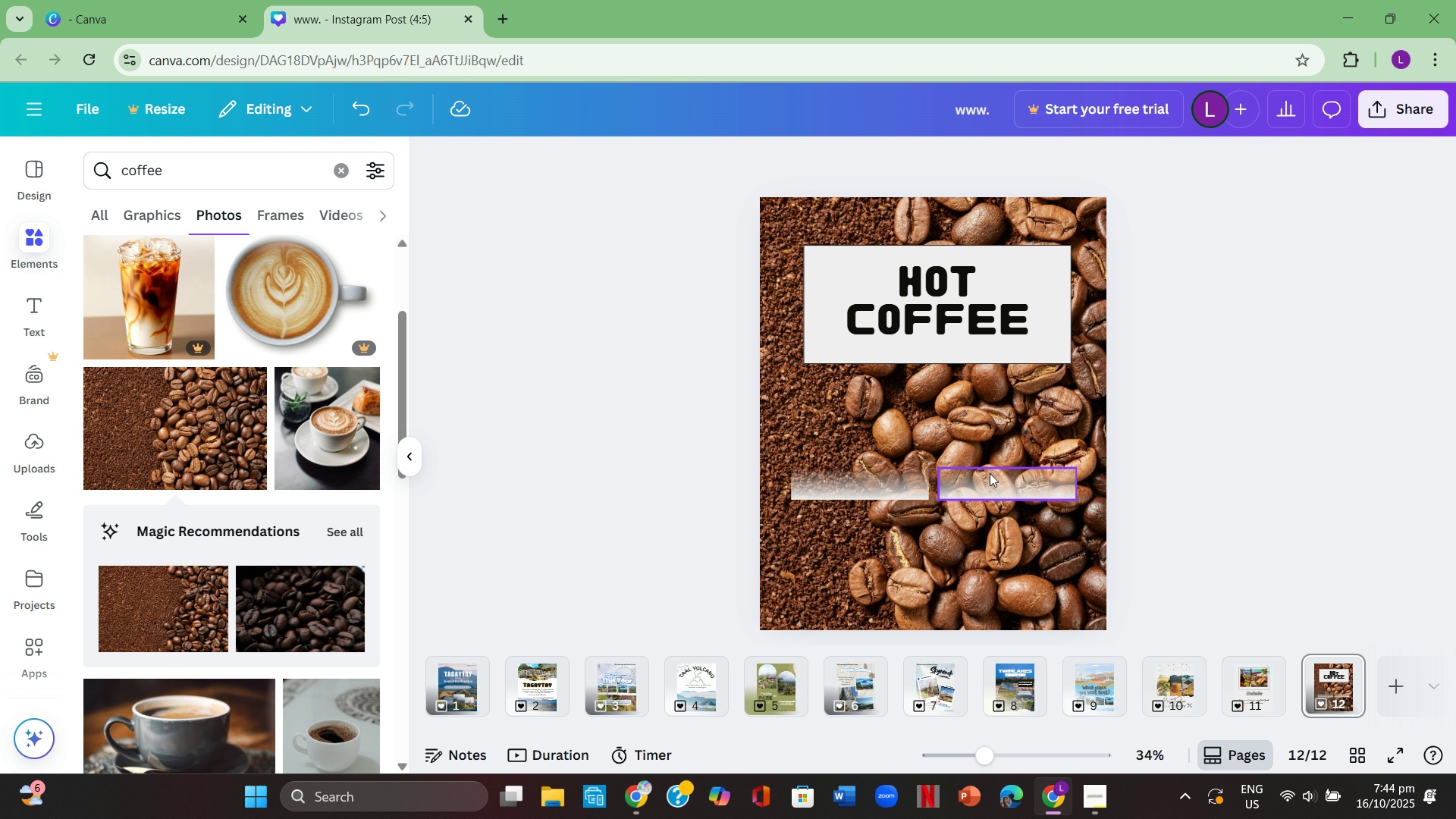 
left_click([989, 482])
 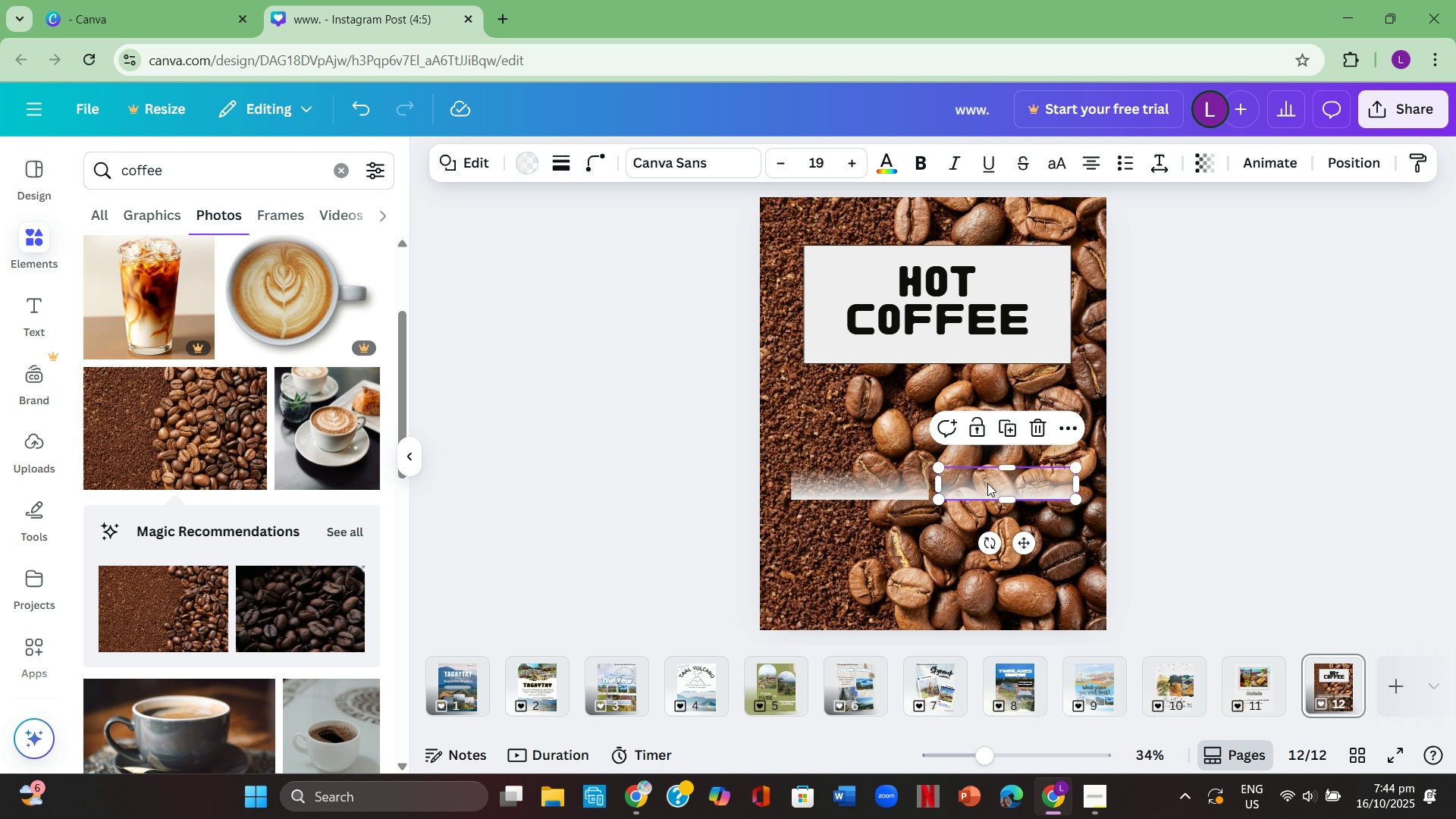 
key(Backspace)
 